 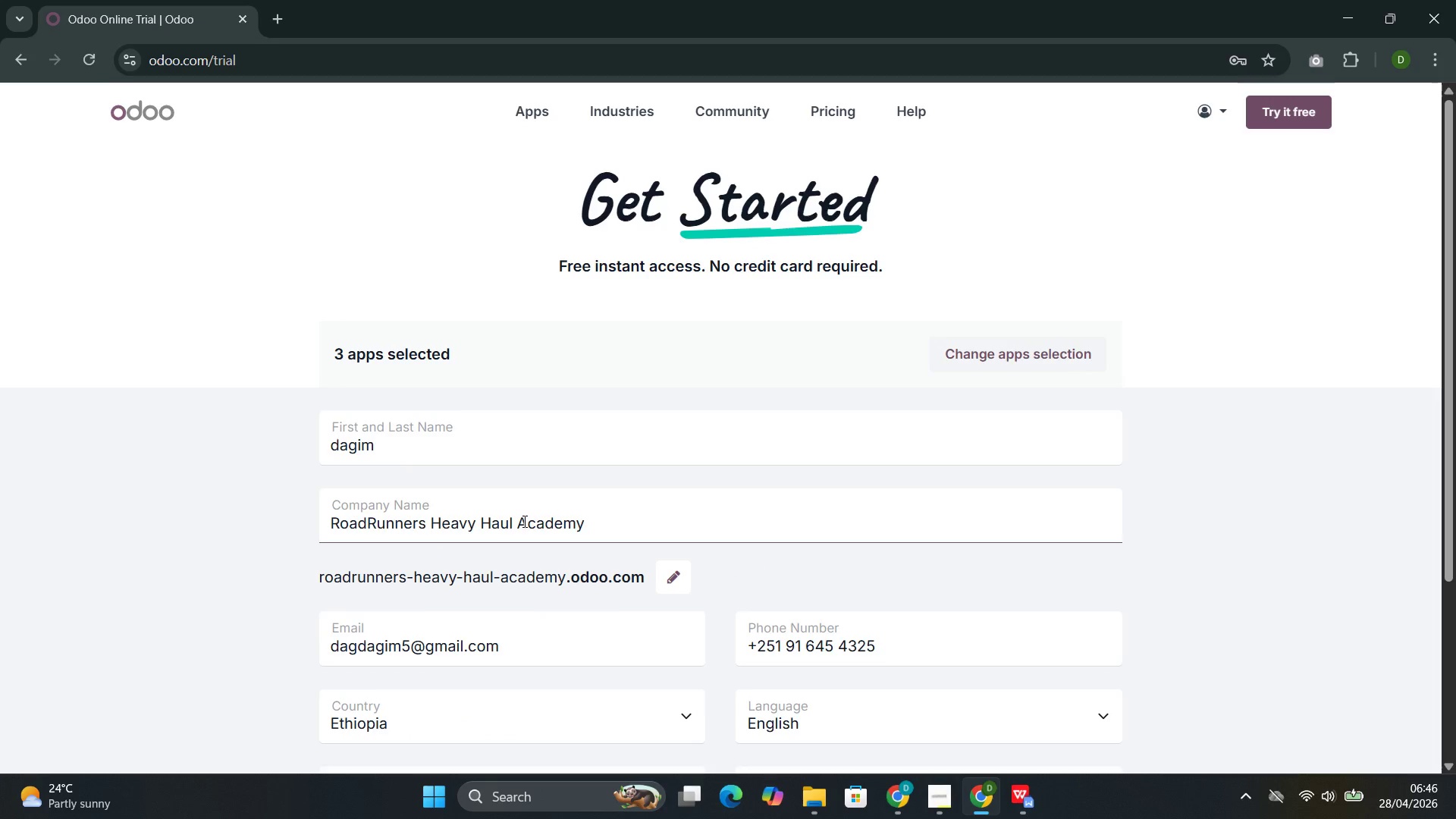 
left_click([686, 723])
 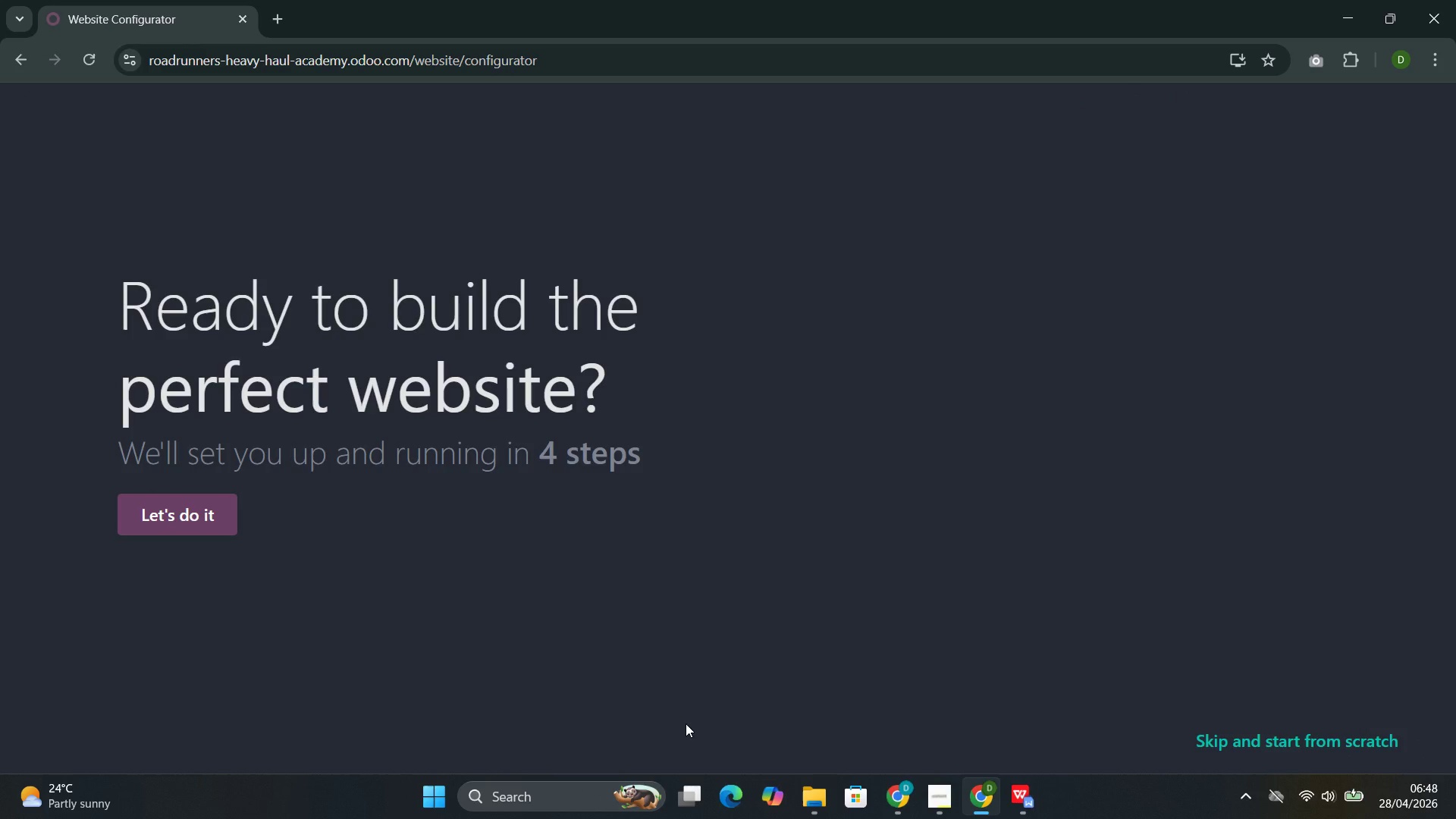 
wait(124.72)
 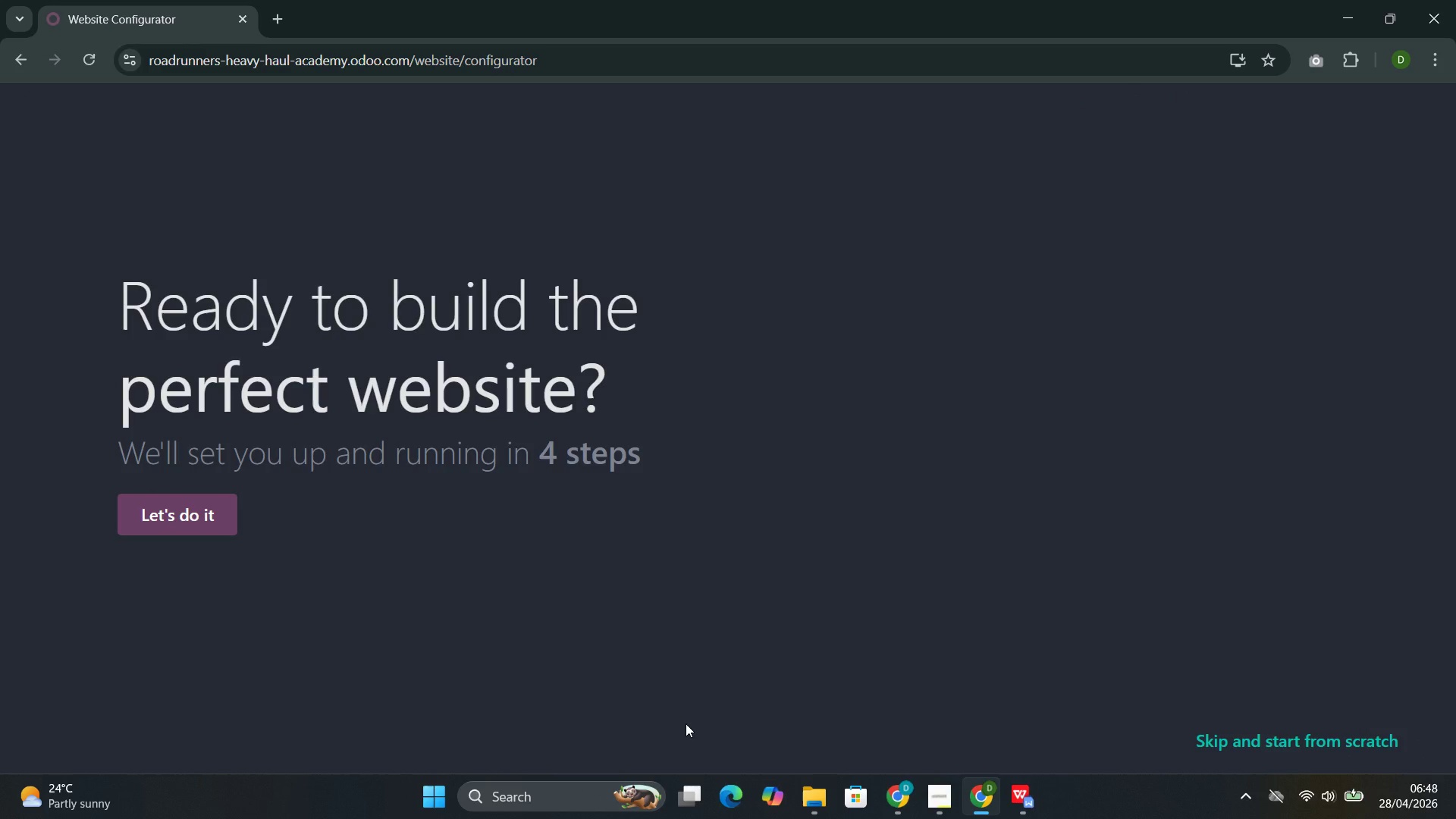 
left_click([184, 521])
 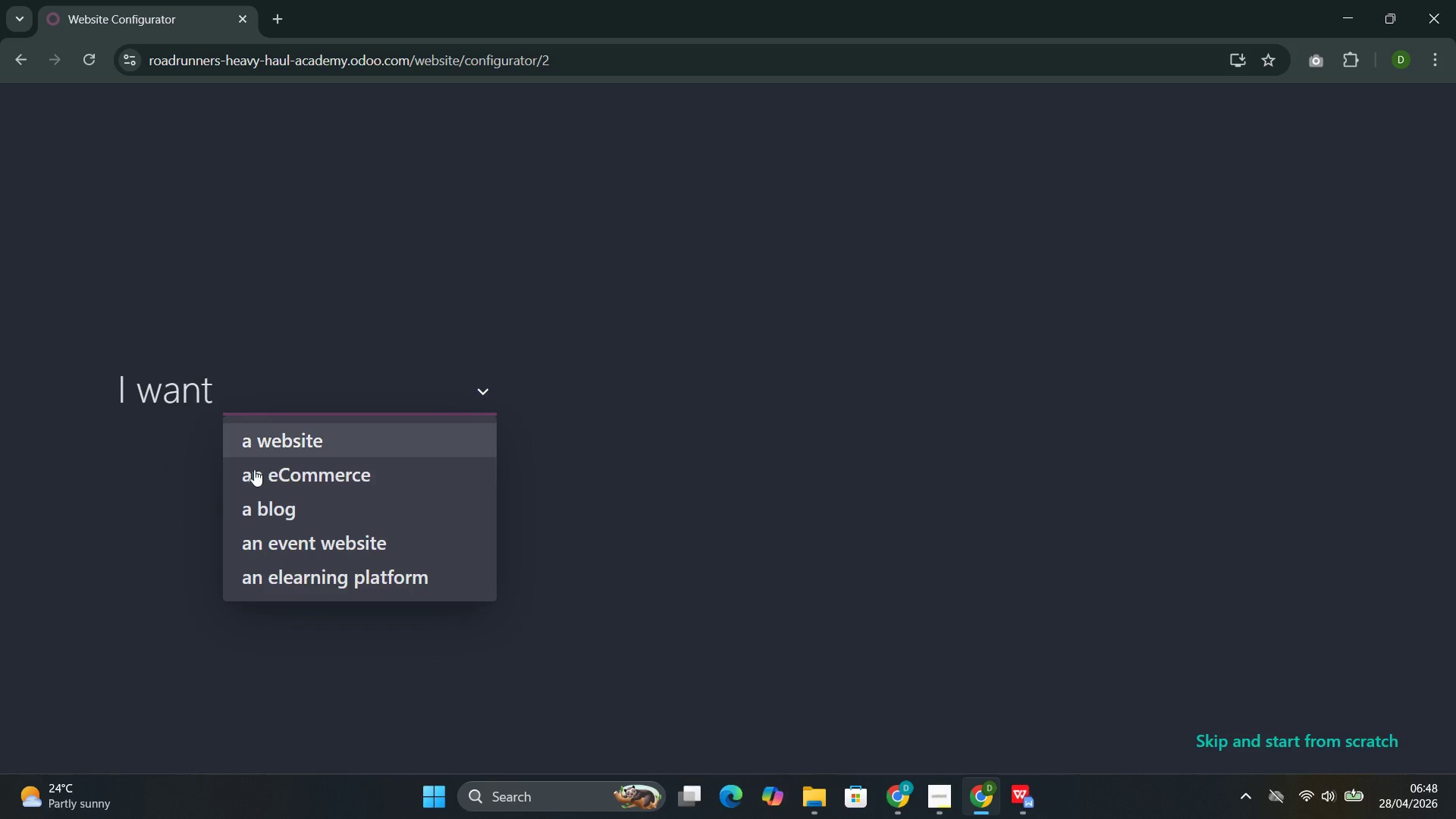 
wait(6.53)
 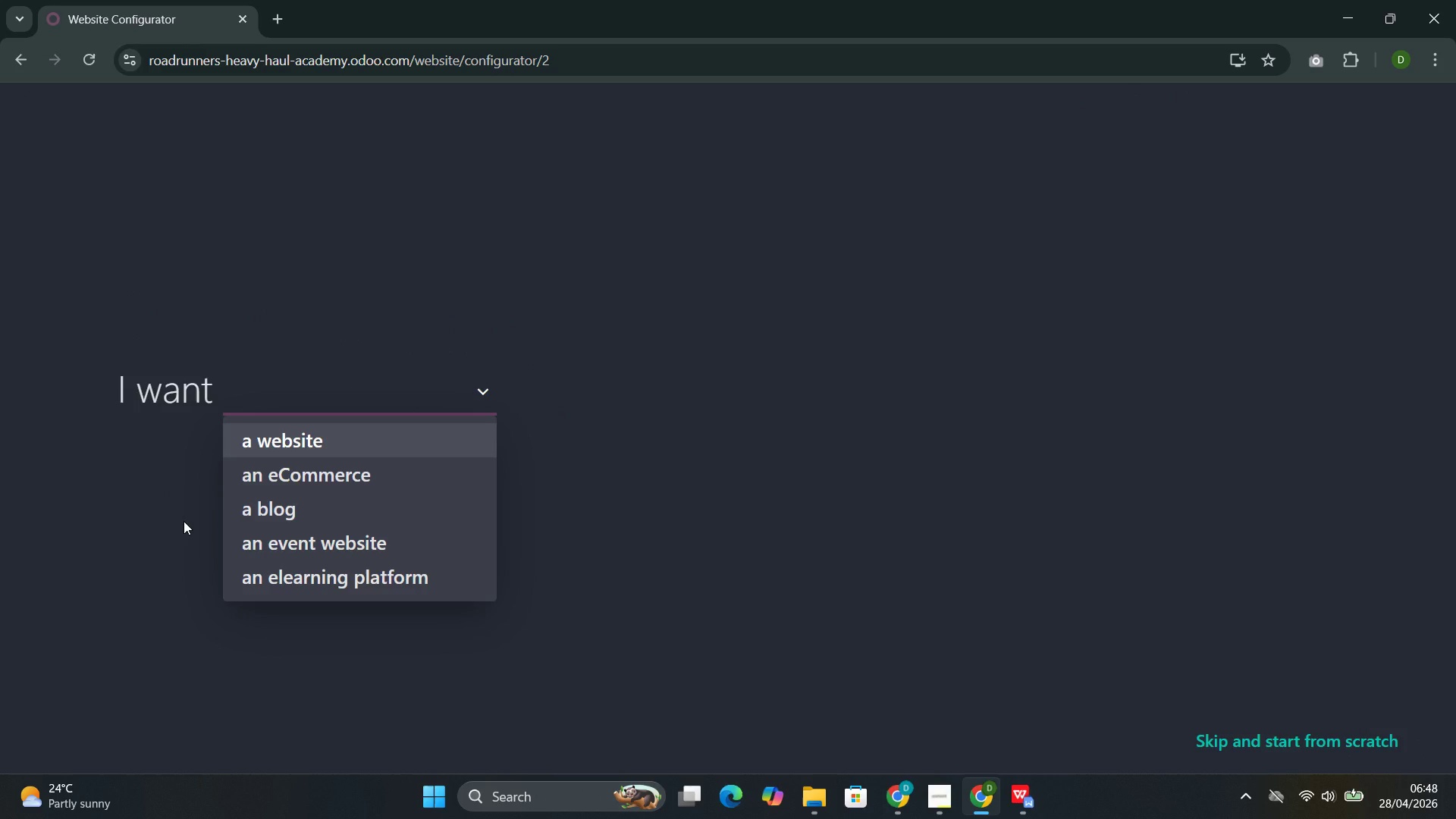 
left_click([318, 506])
 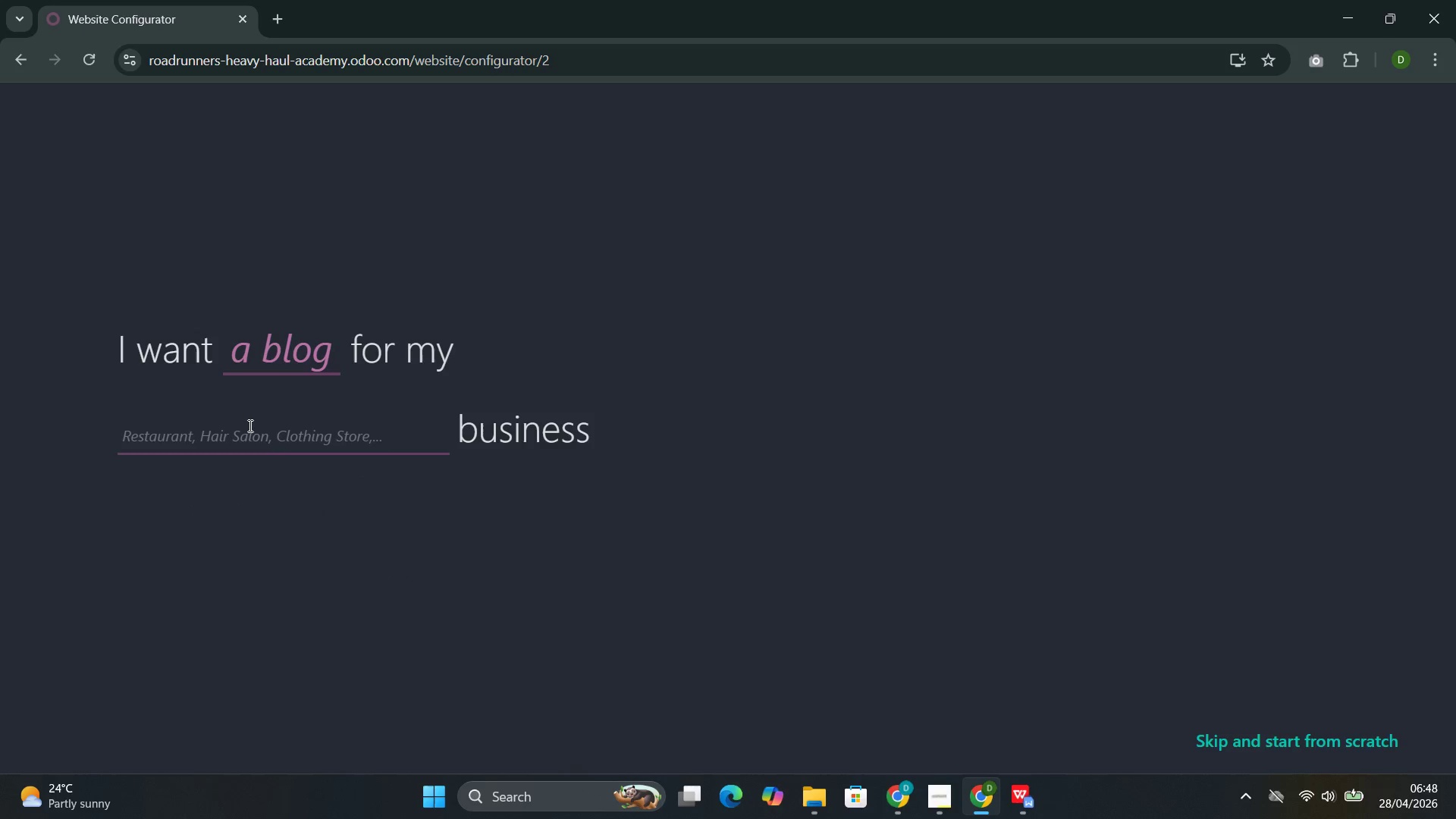 
left_click([250, 431])
 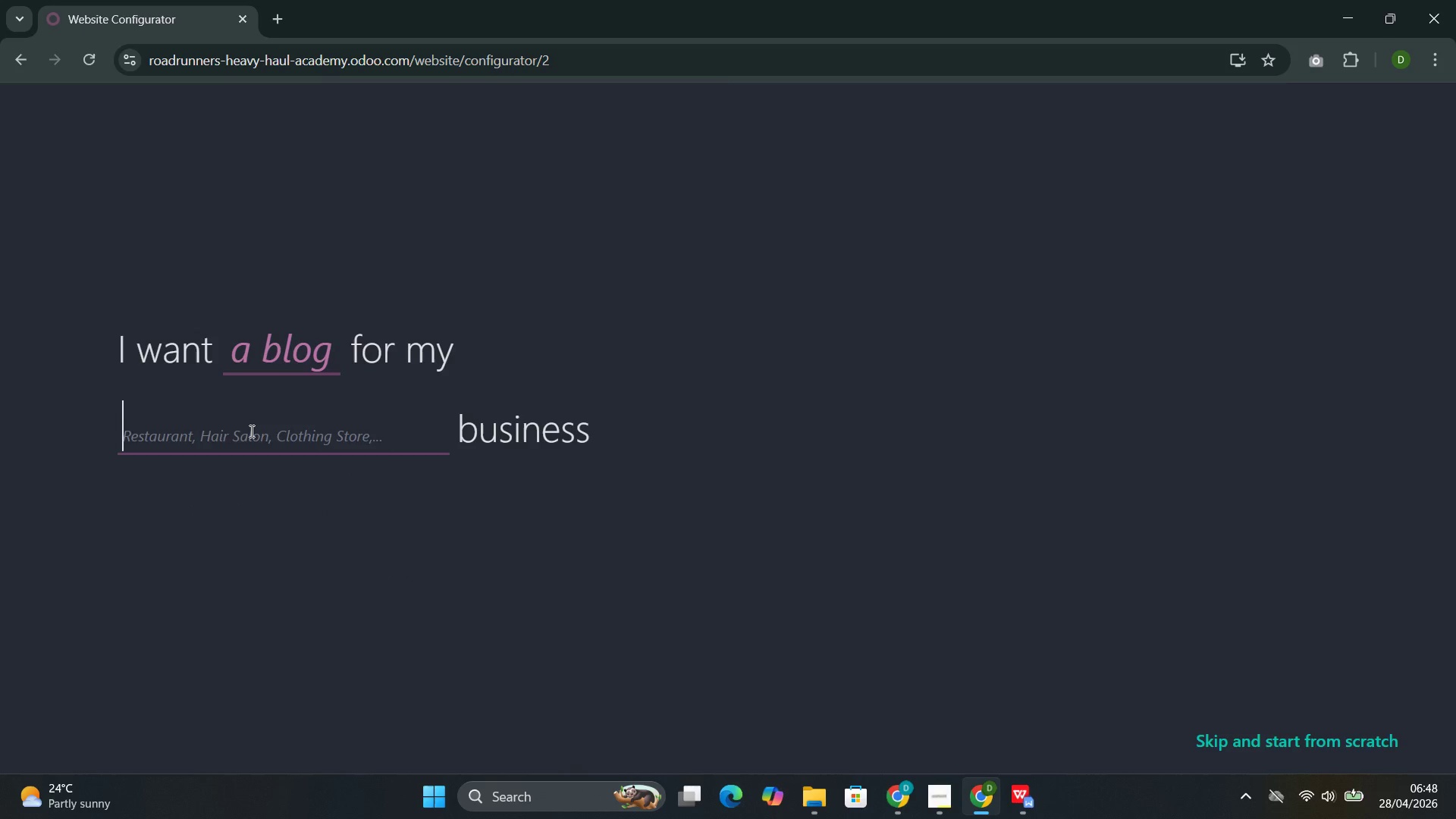 
type(shool)
 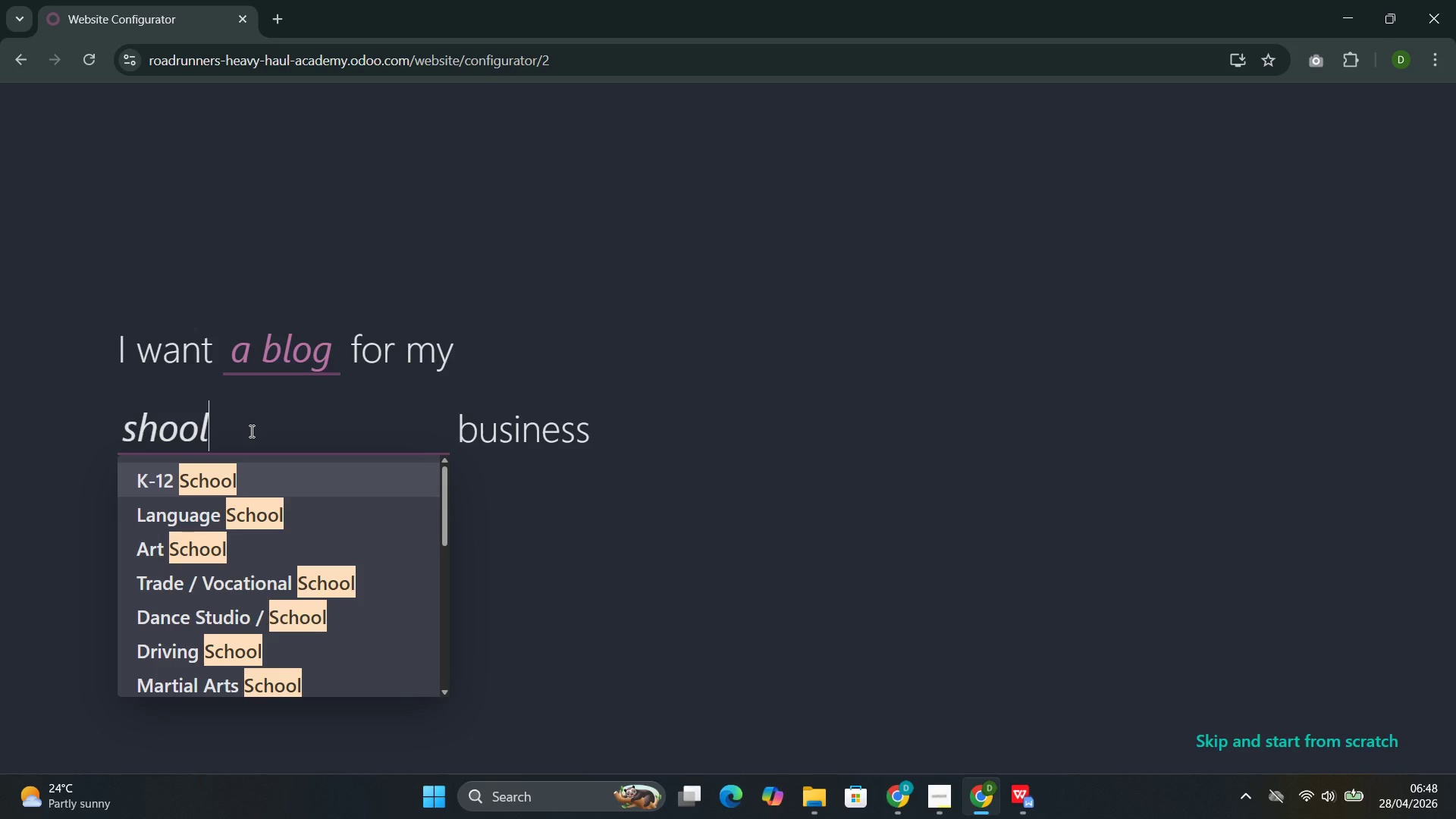 
key(ArrowLeft)
 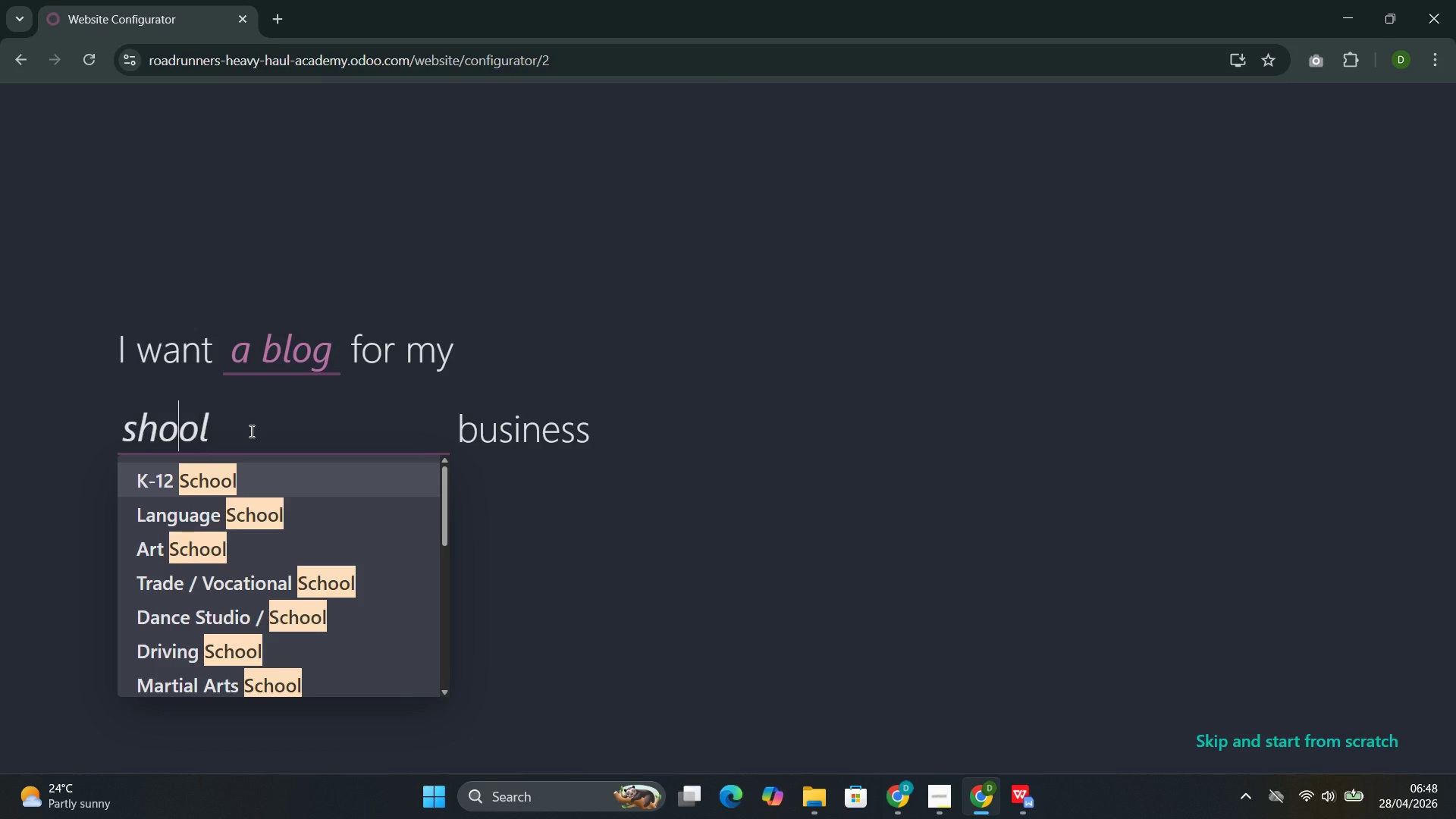 
key(ArrowLeft)
 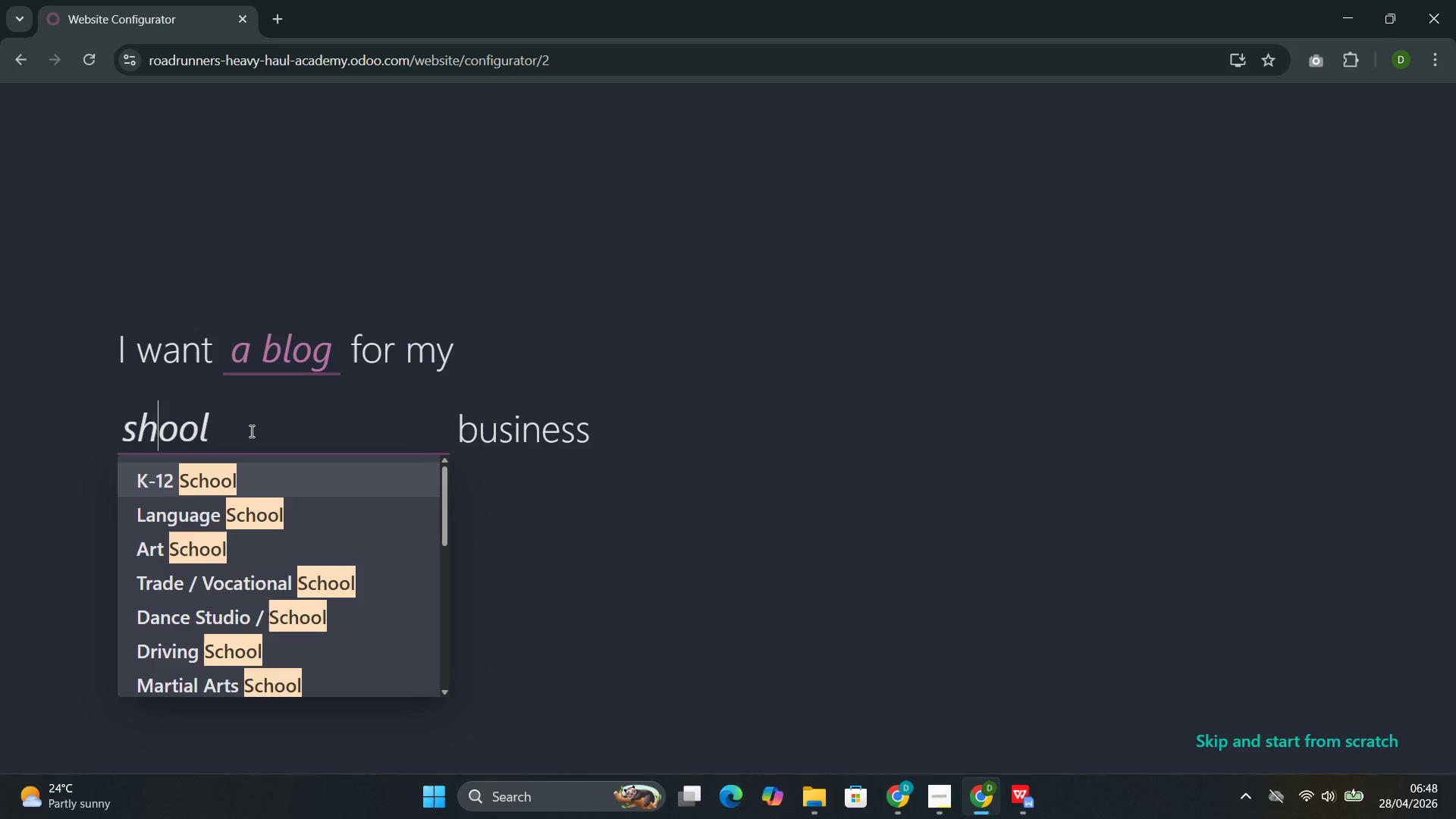 
key(ArrowLeft)
 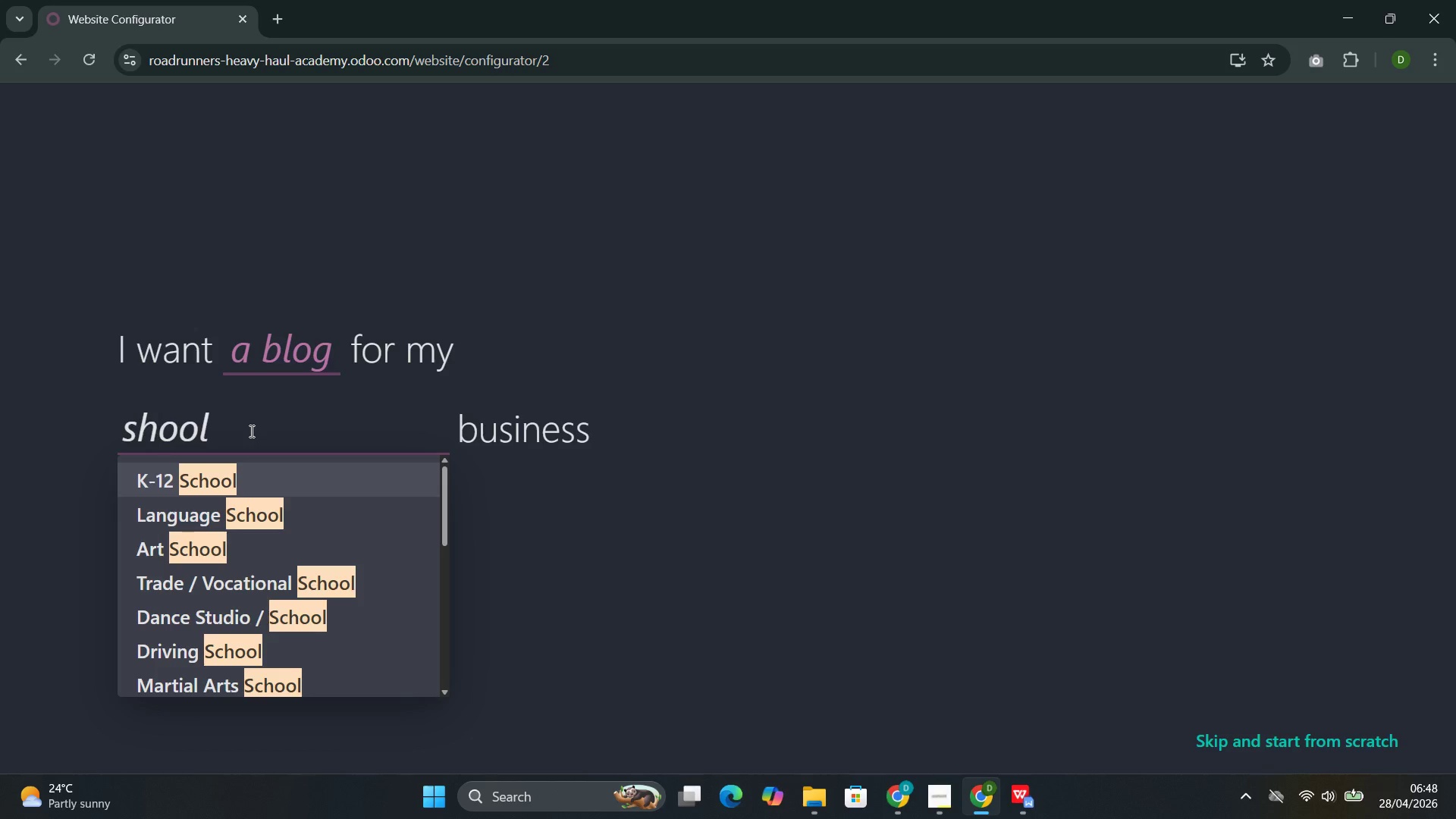 
key(ArrowLeft)
 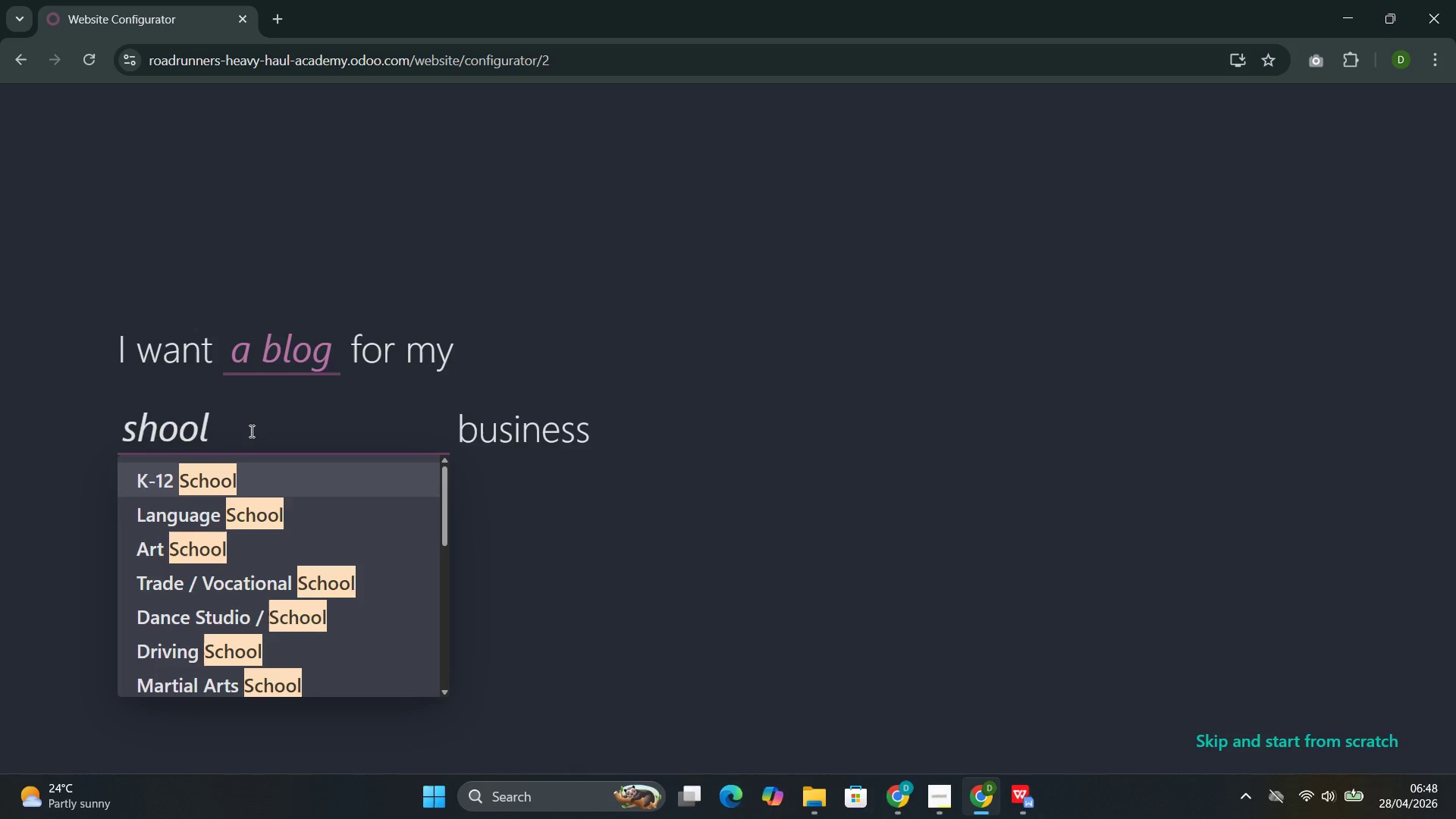 
key(C)
 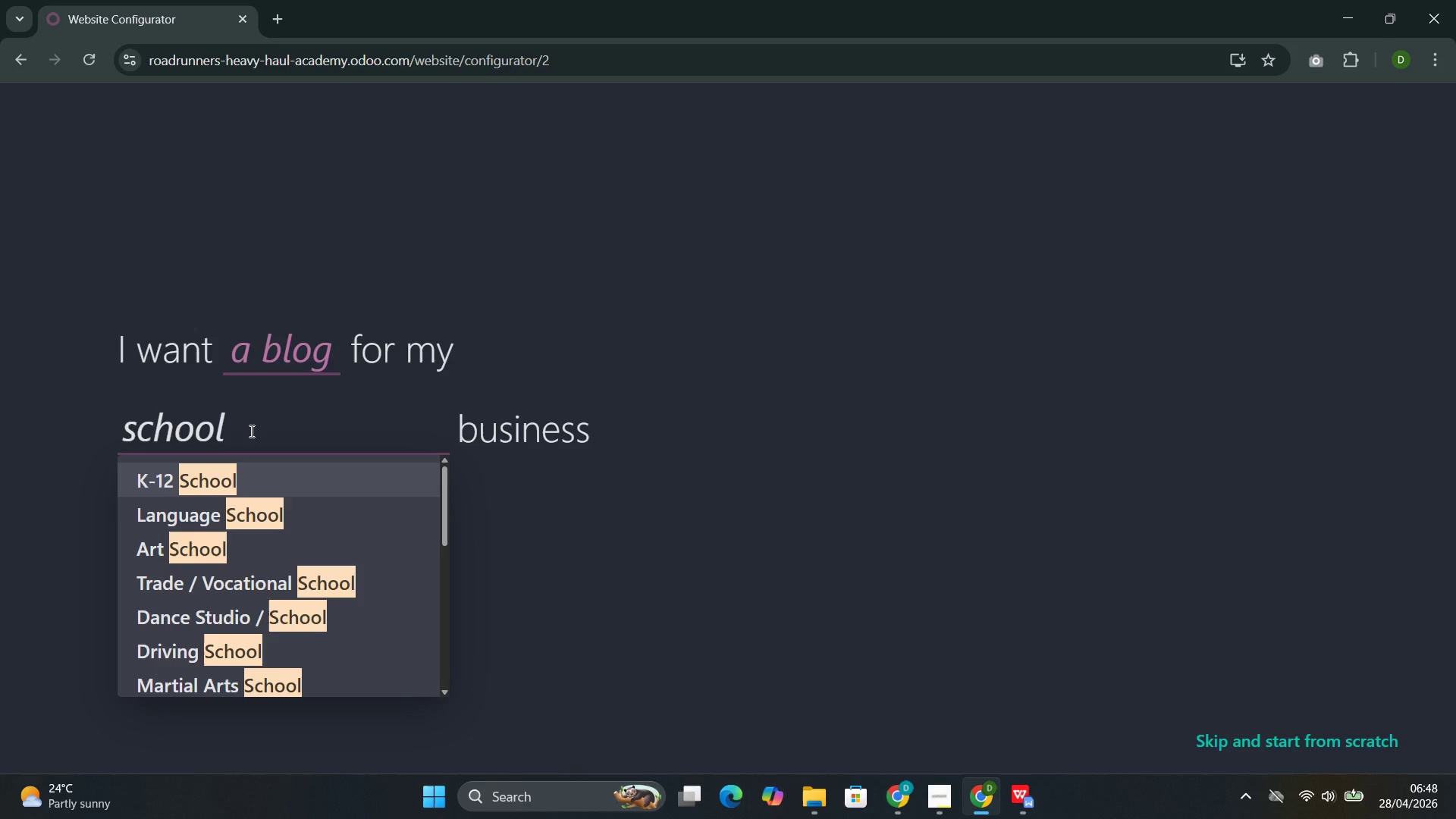 
key(ArrowRight)
 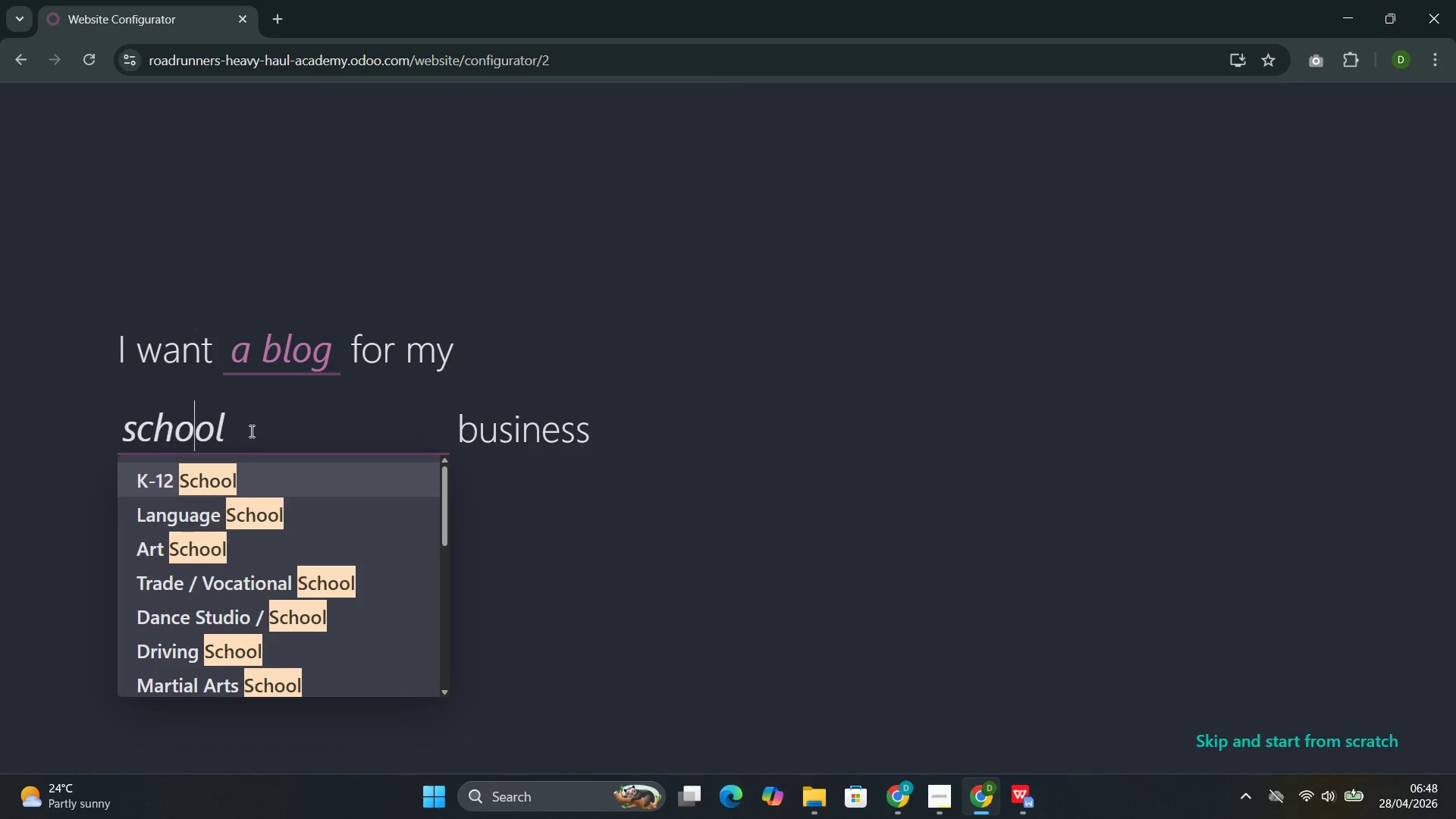 
key(ArrowRight)
 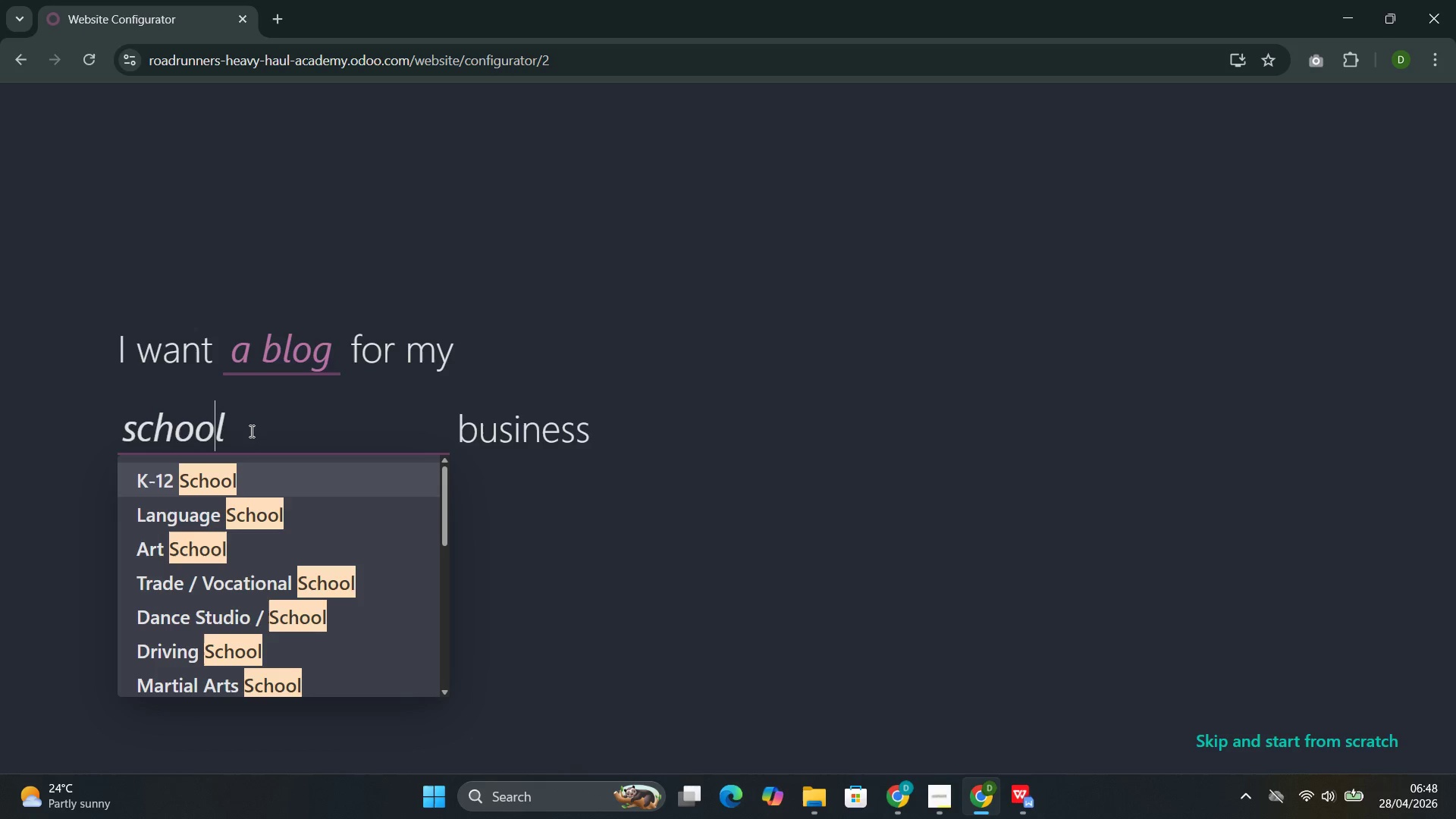 
key(ArrowRight)
 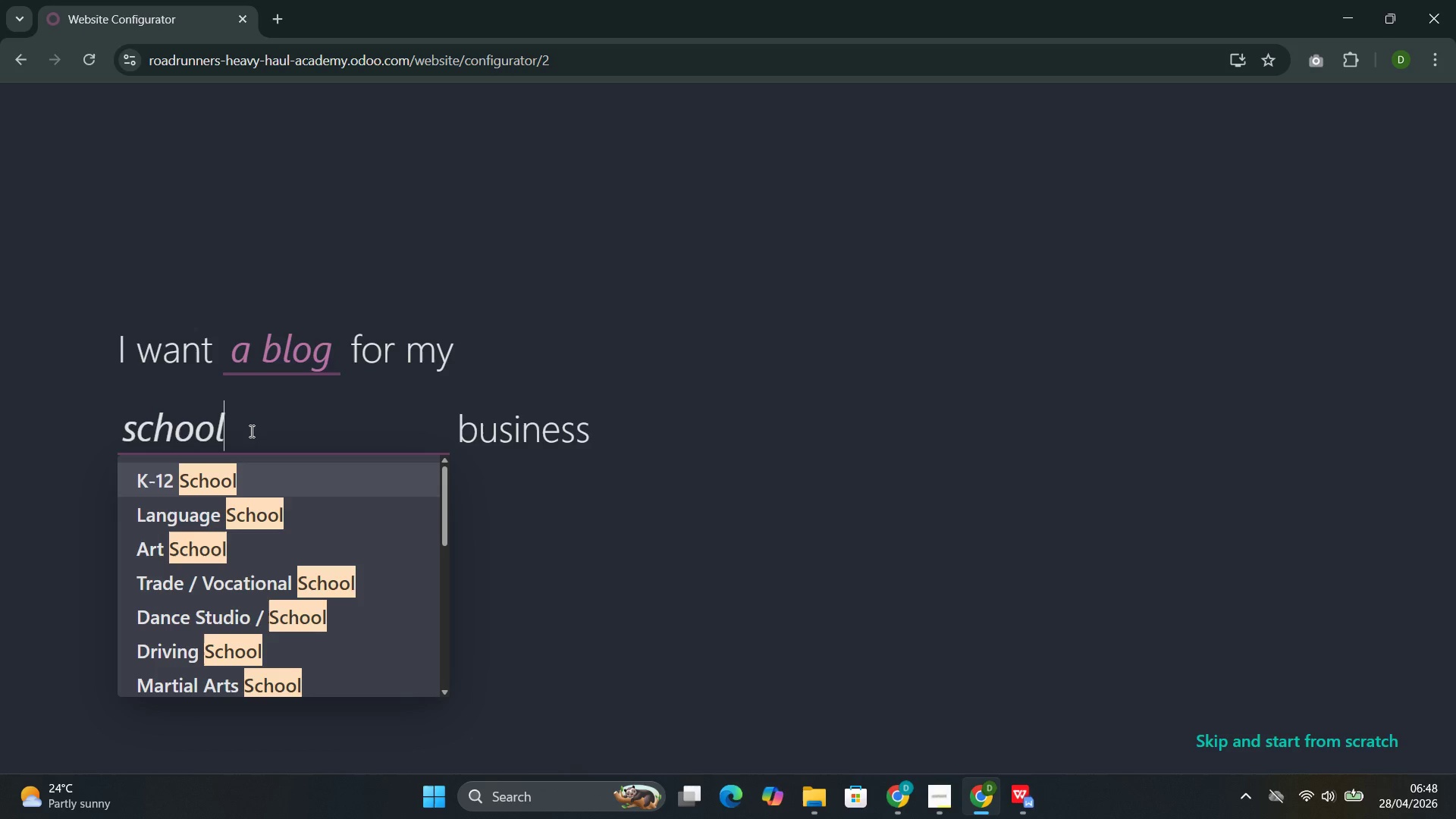 
key(ArrowRight)
 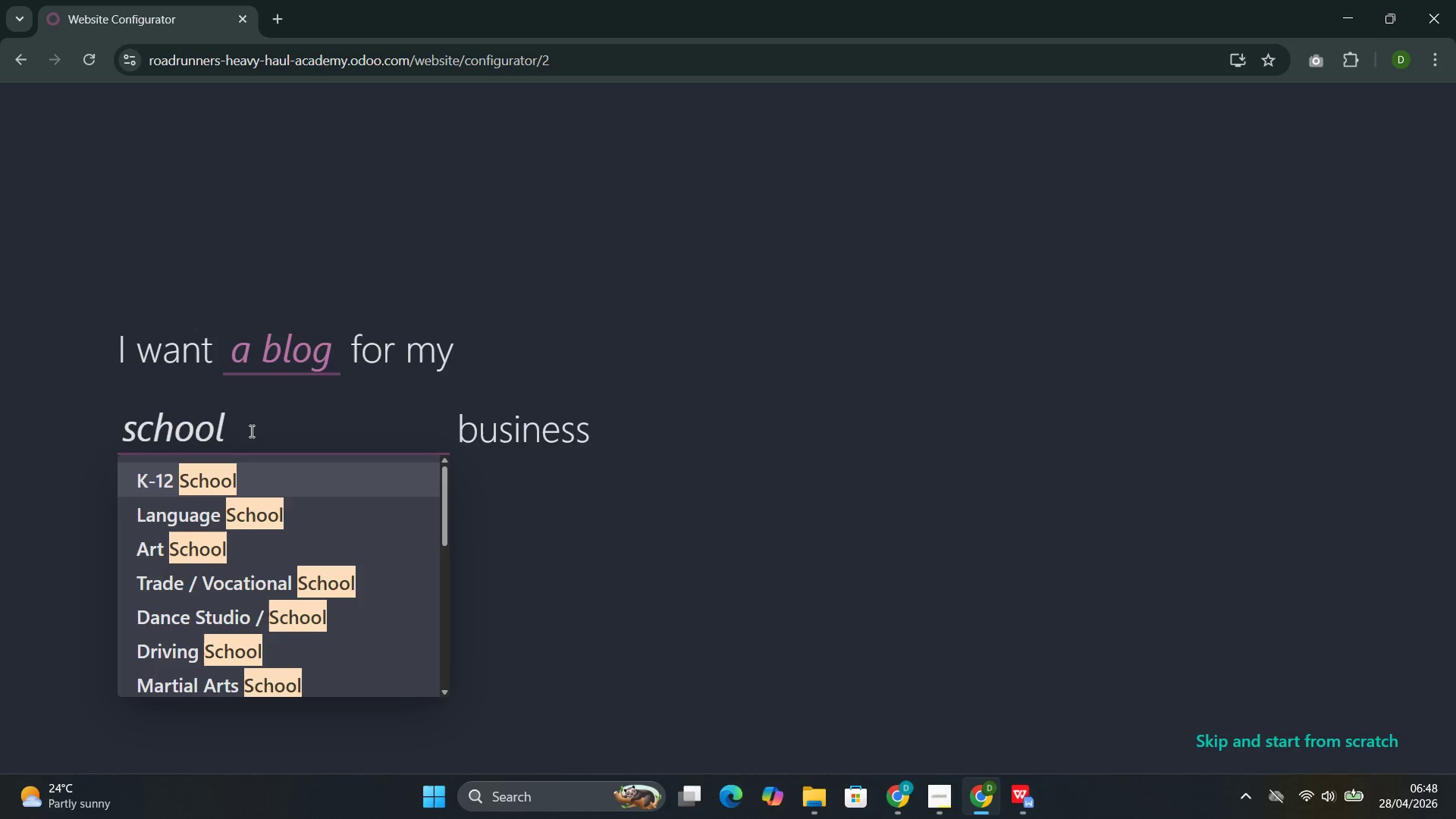 
type( bus)
 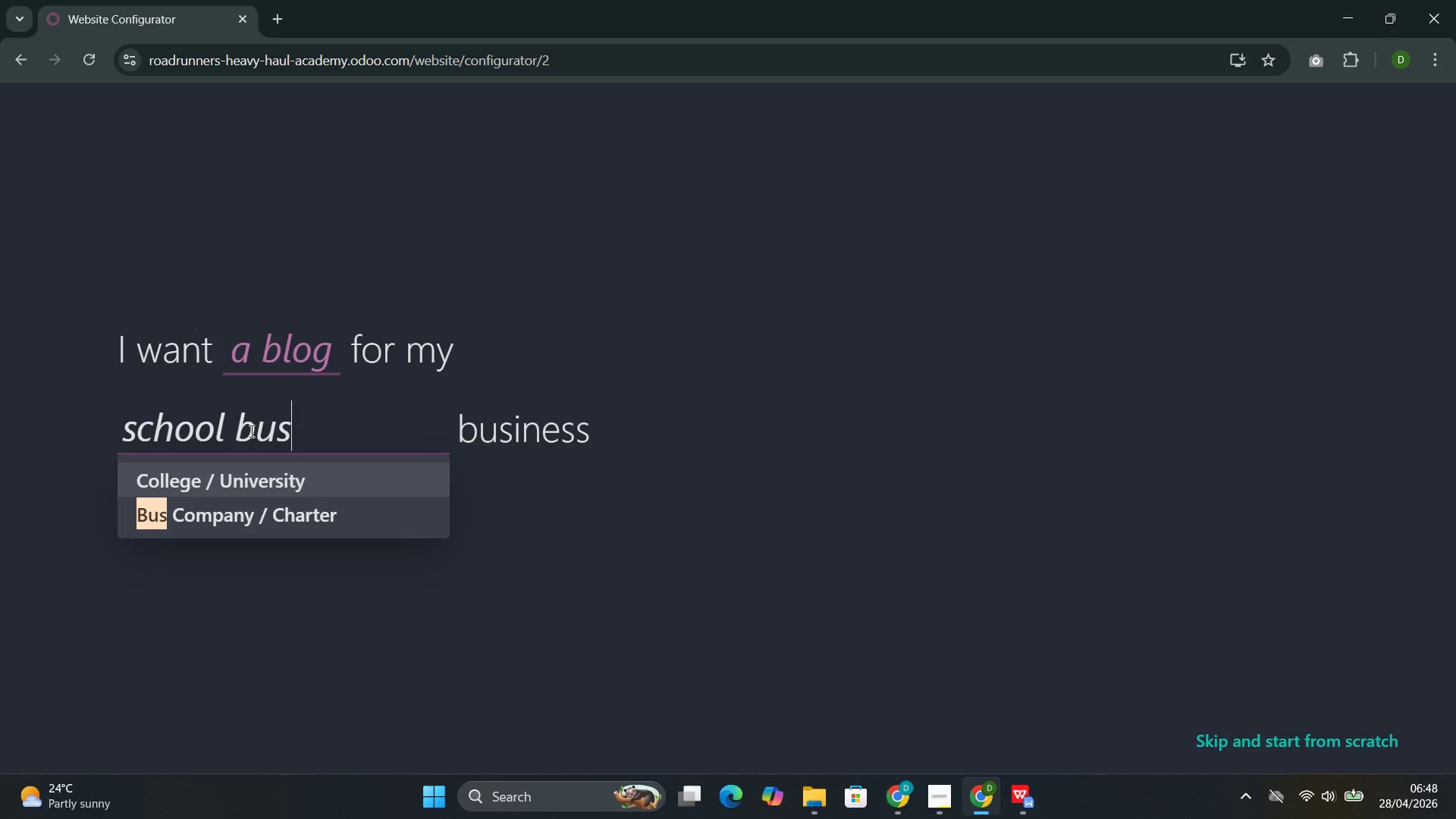 
wait(9.66)
 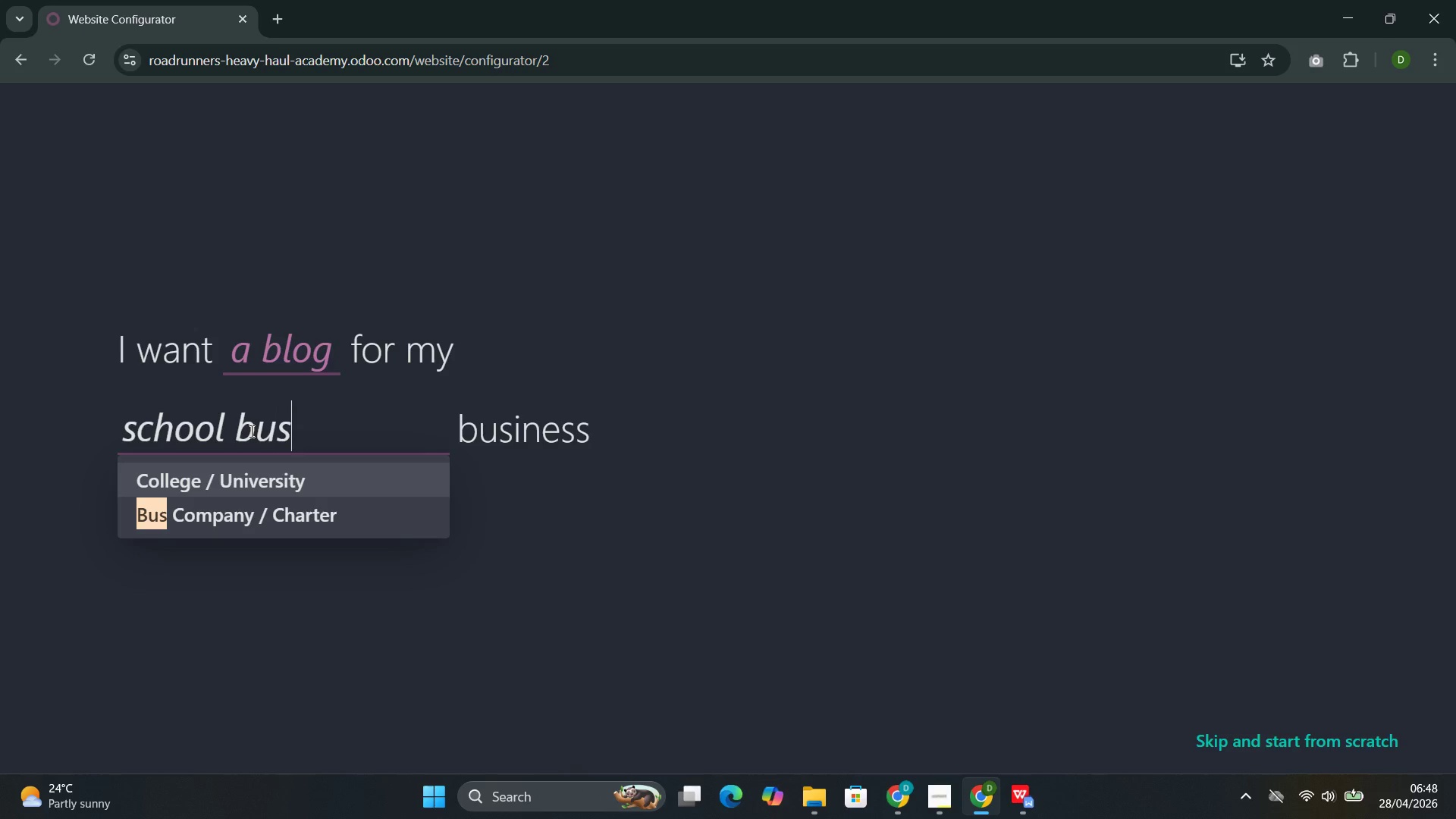 
key(Backspace)
 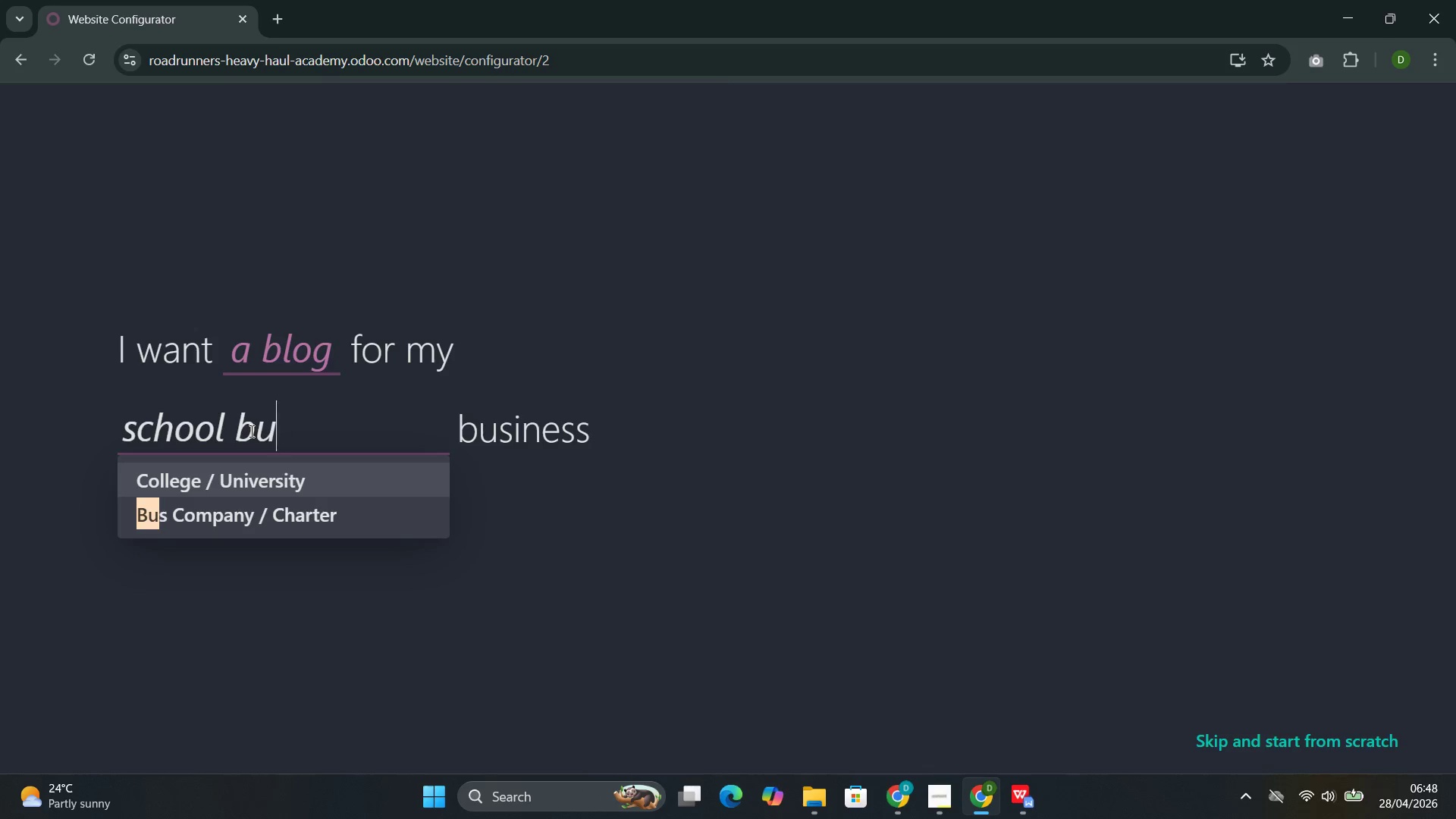 
key(Backspace)
 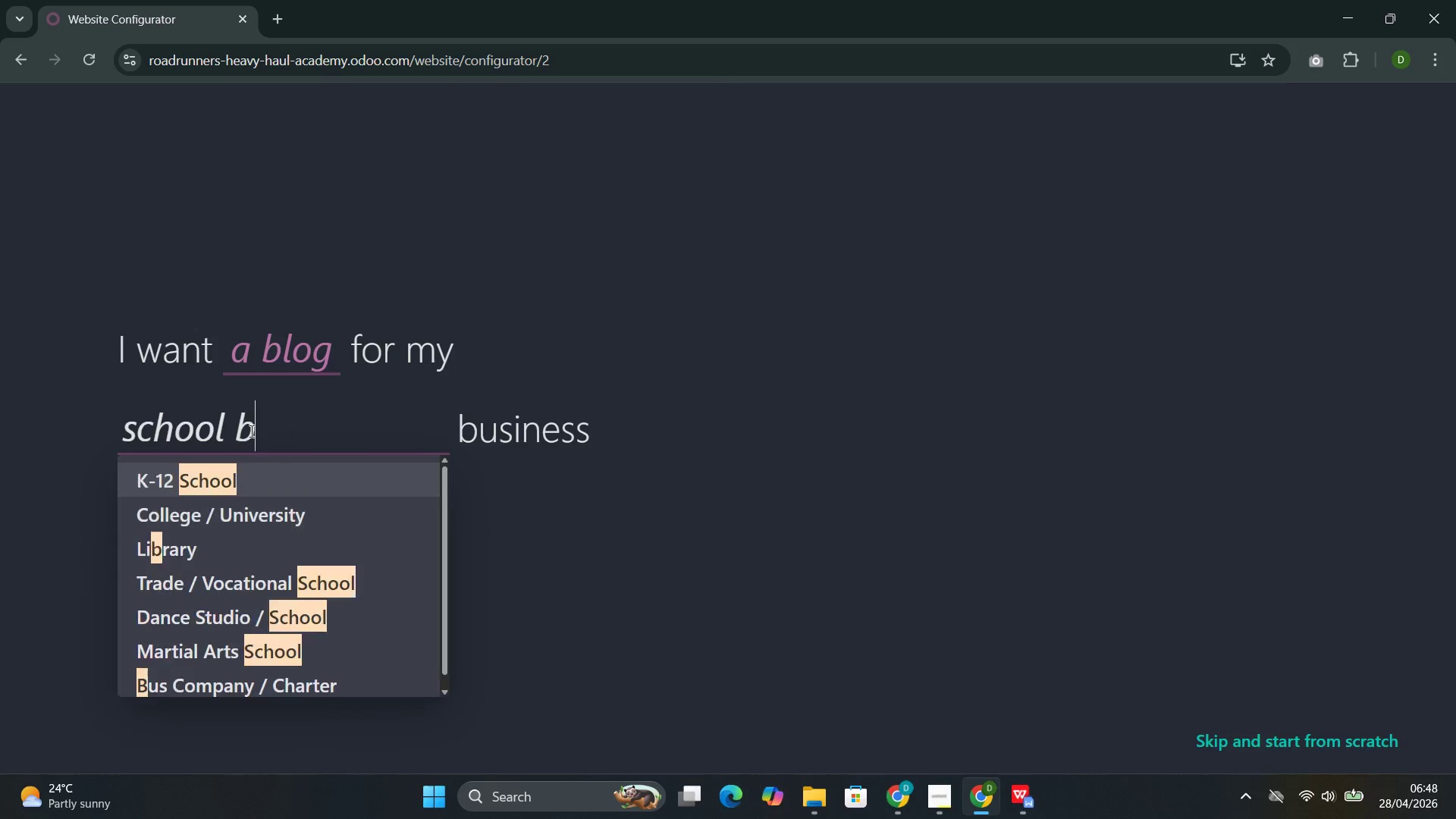 
key(Backspace)
 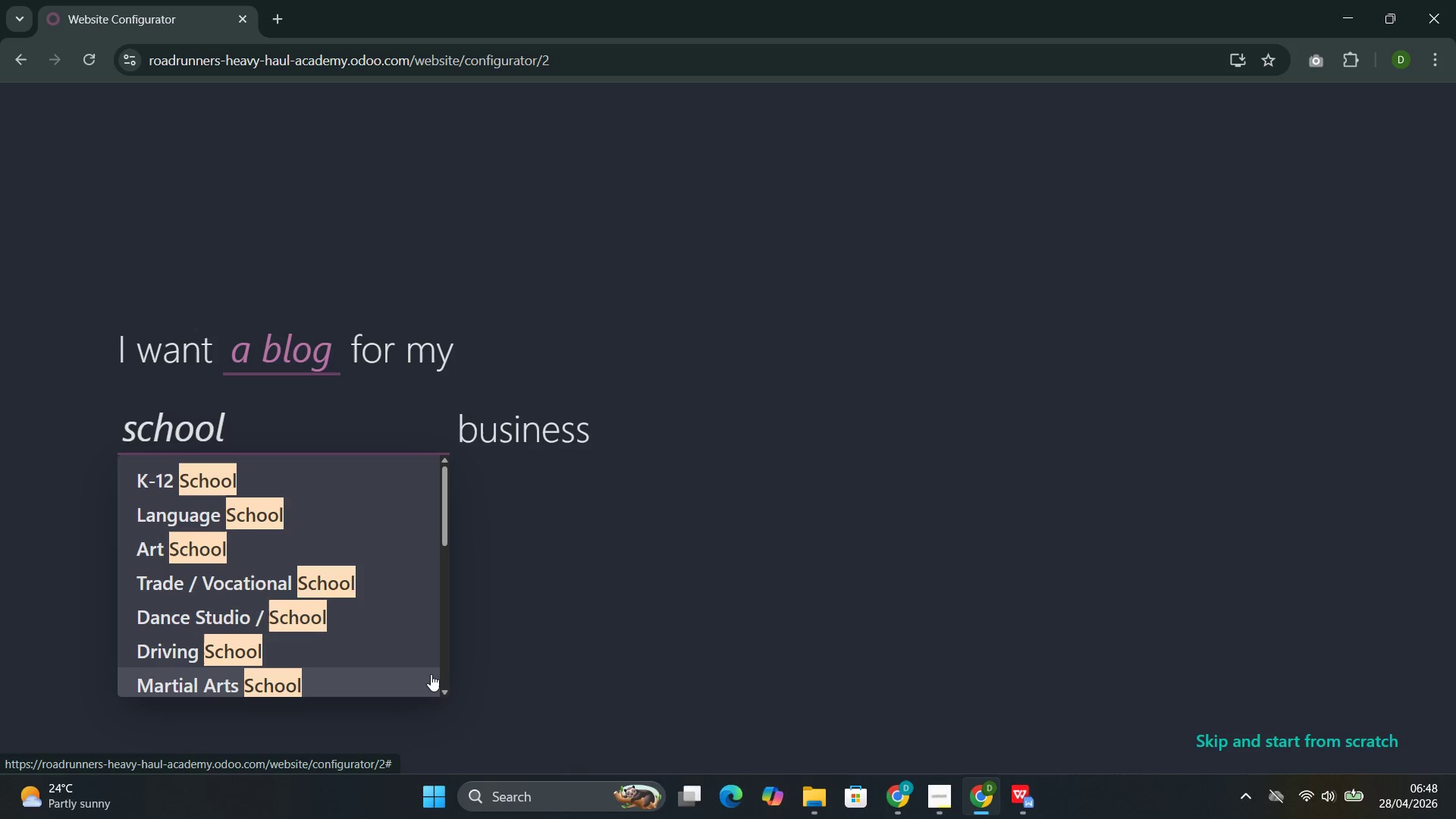 
double_click([444, 689])
 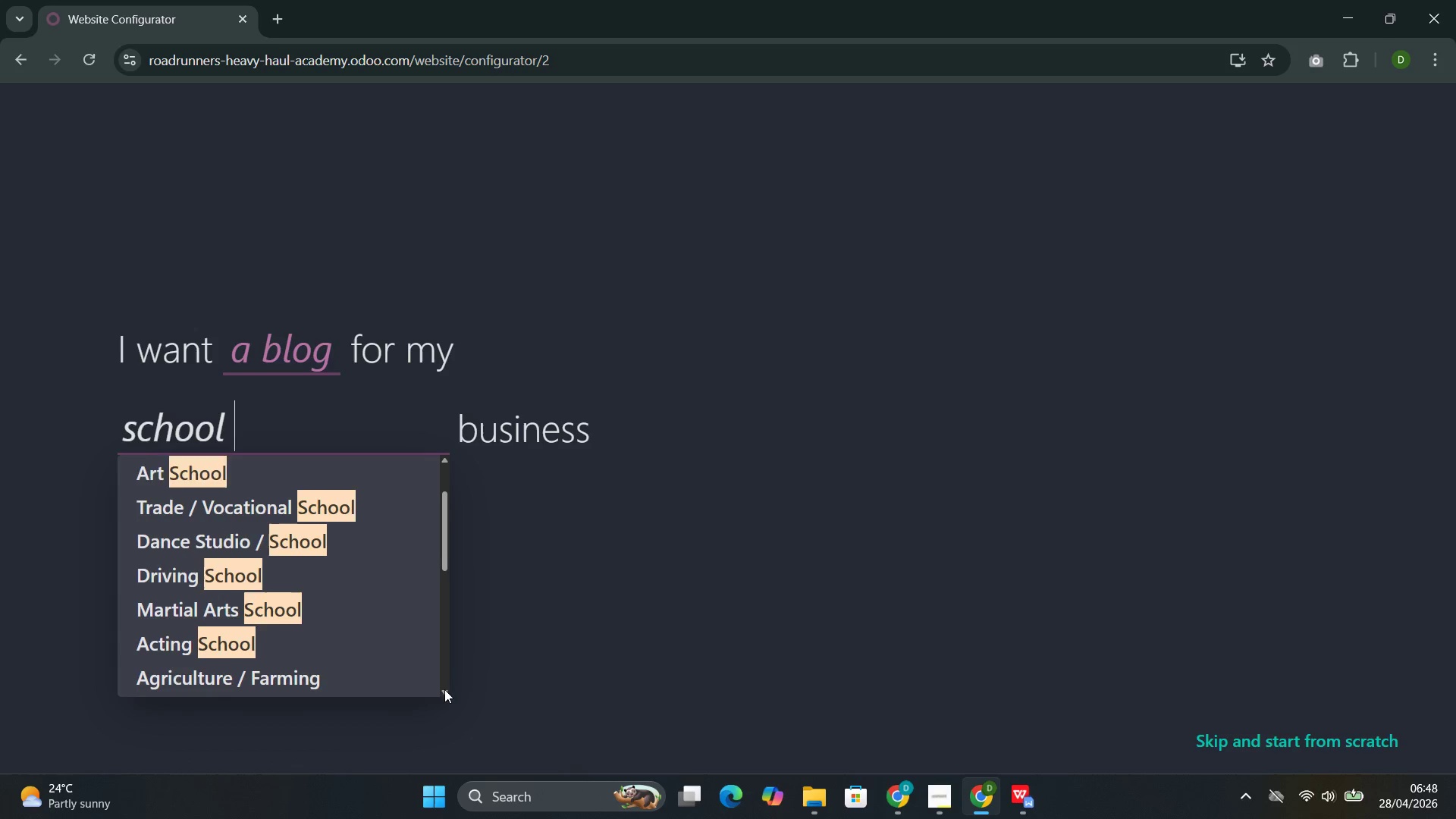 
triple_click([444, 689])
 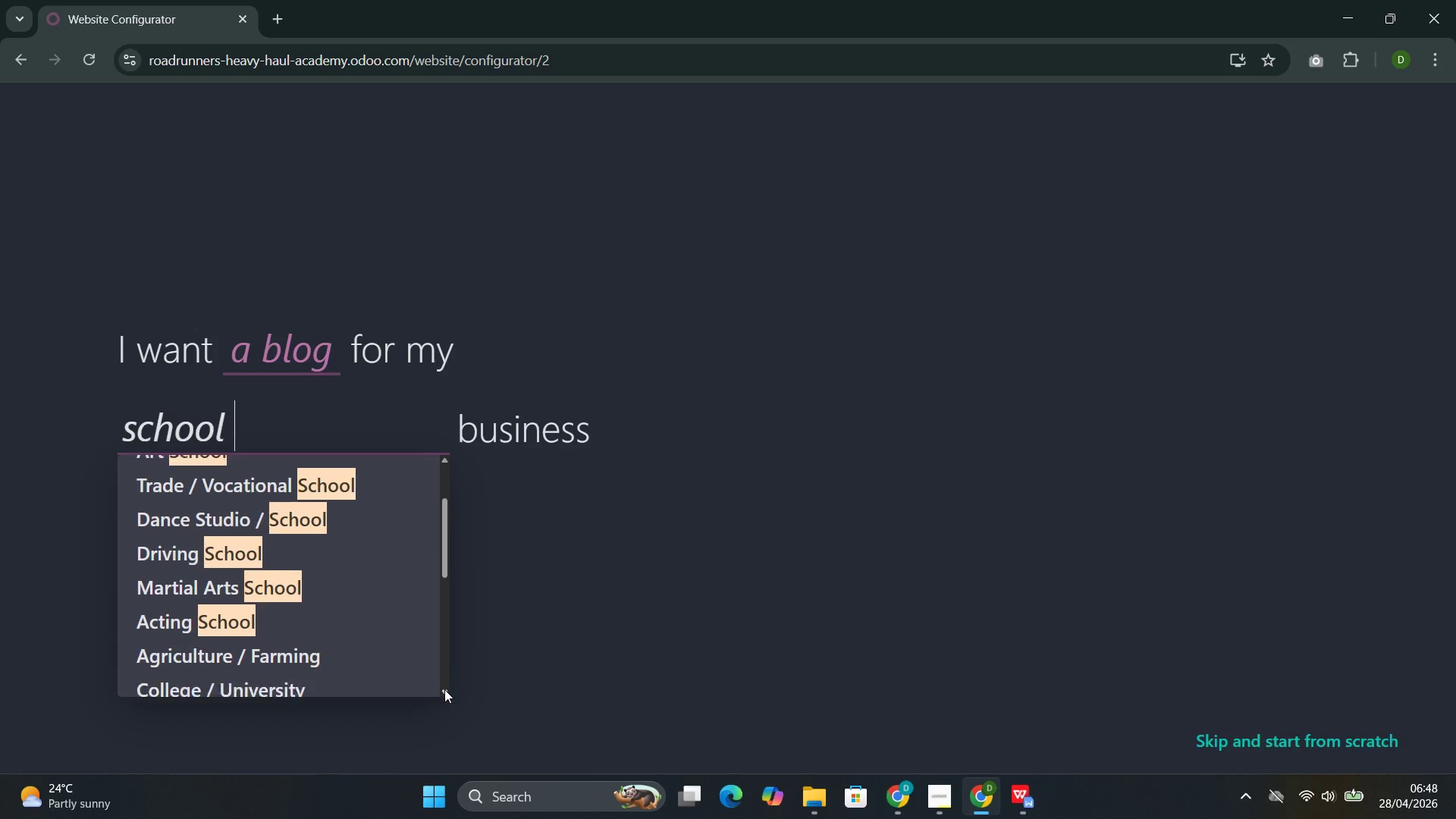 
triple_click([444, 689])
 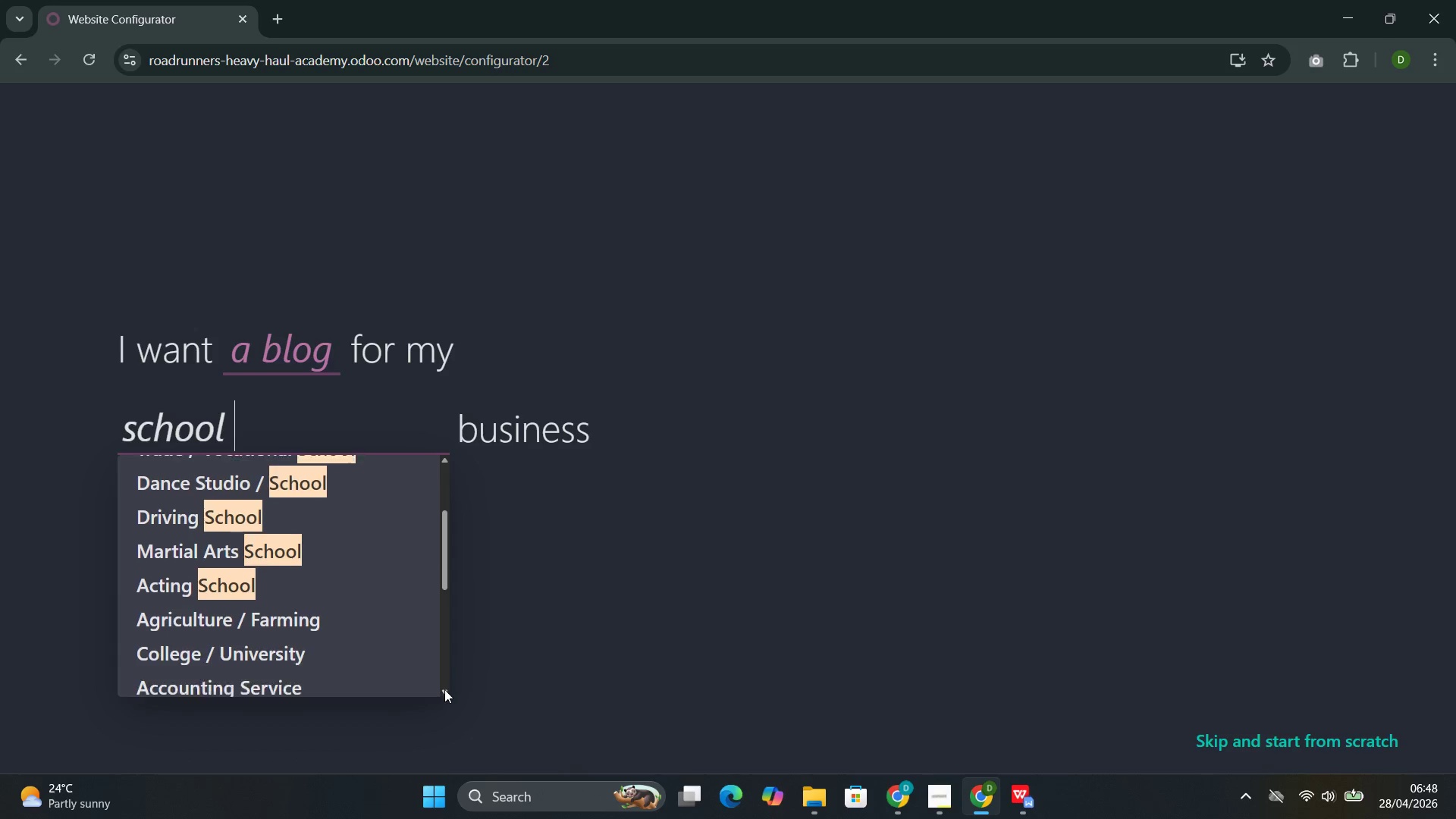 
triple_click([444, 689])
 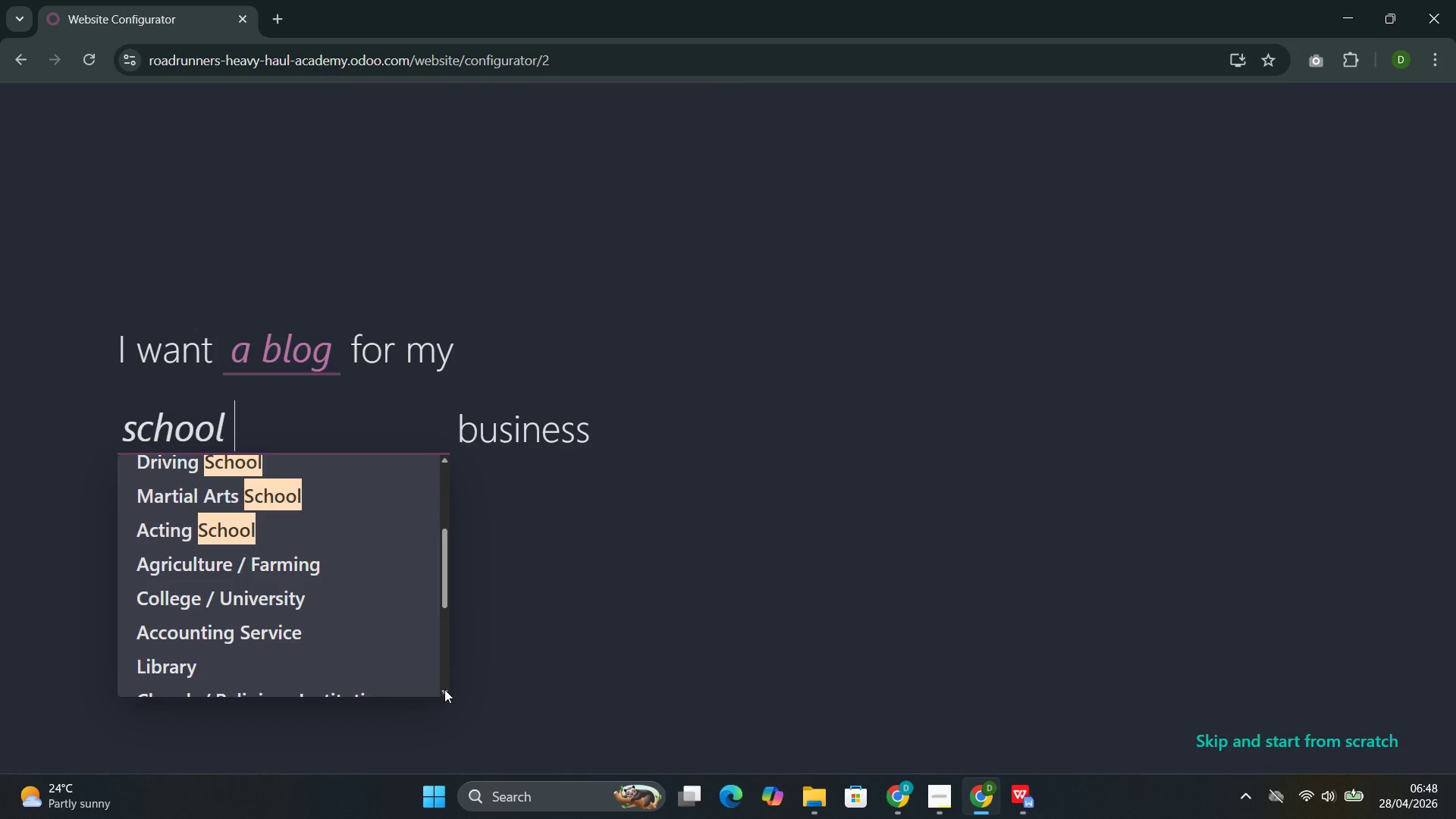 
left_click([444, 689])
 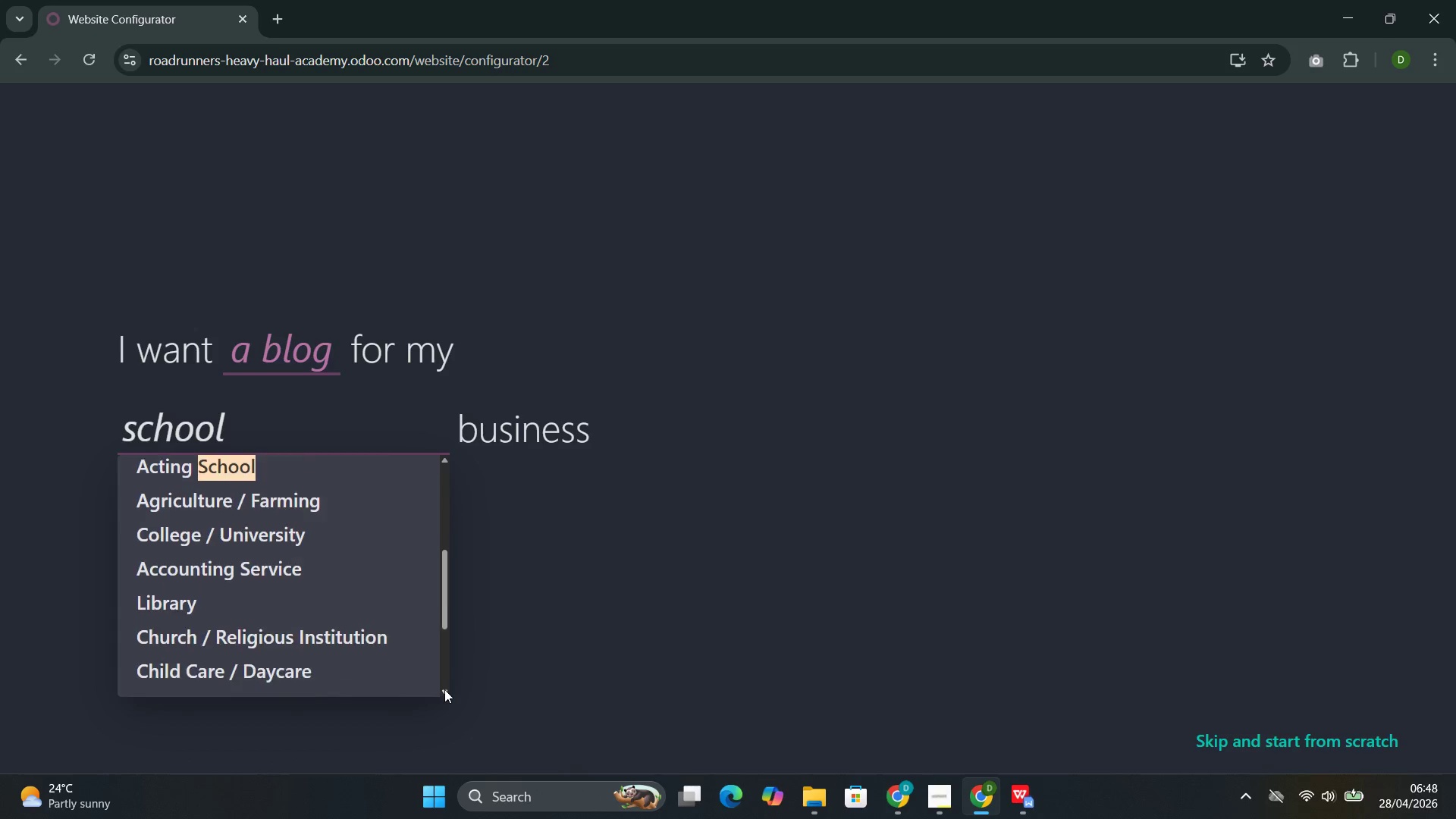 
double_click([444, 689])
 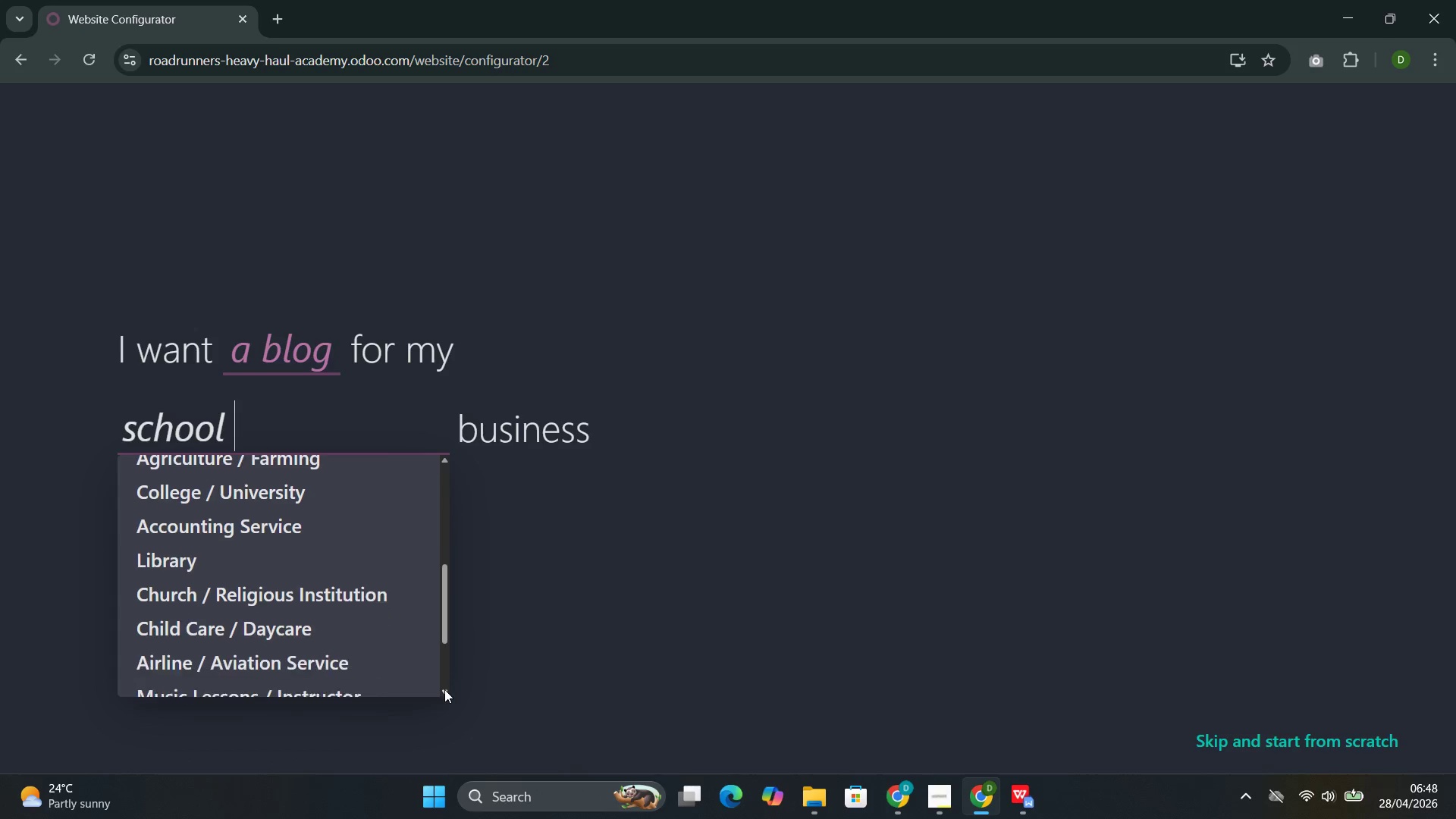 
triple_click([444, 689])
 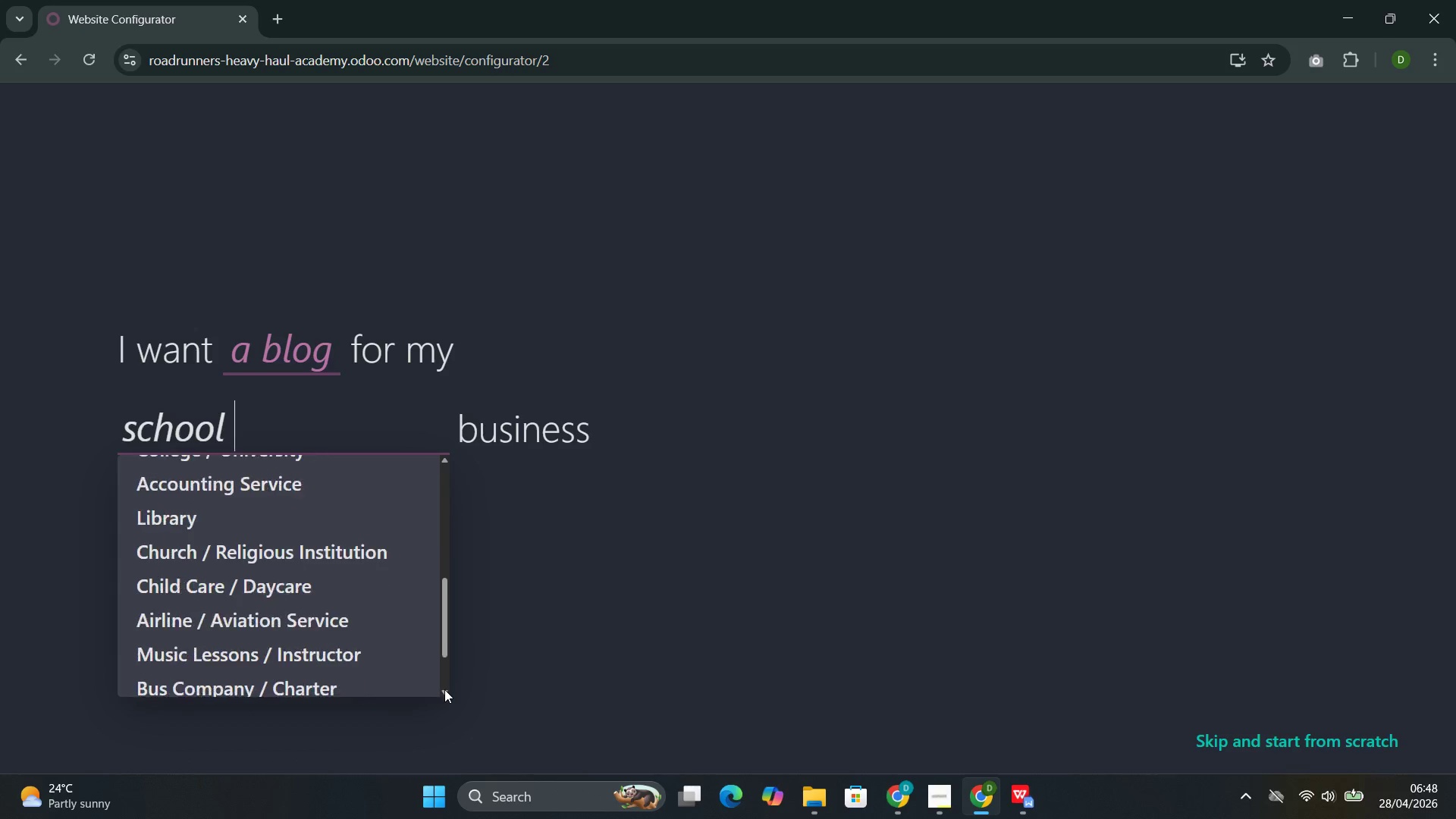 
triple_click([444, 689])
 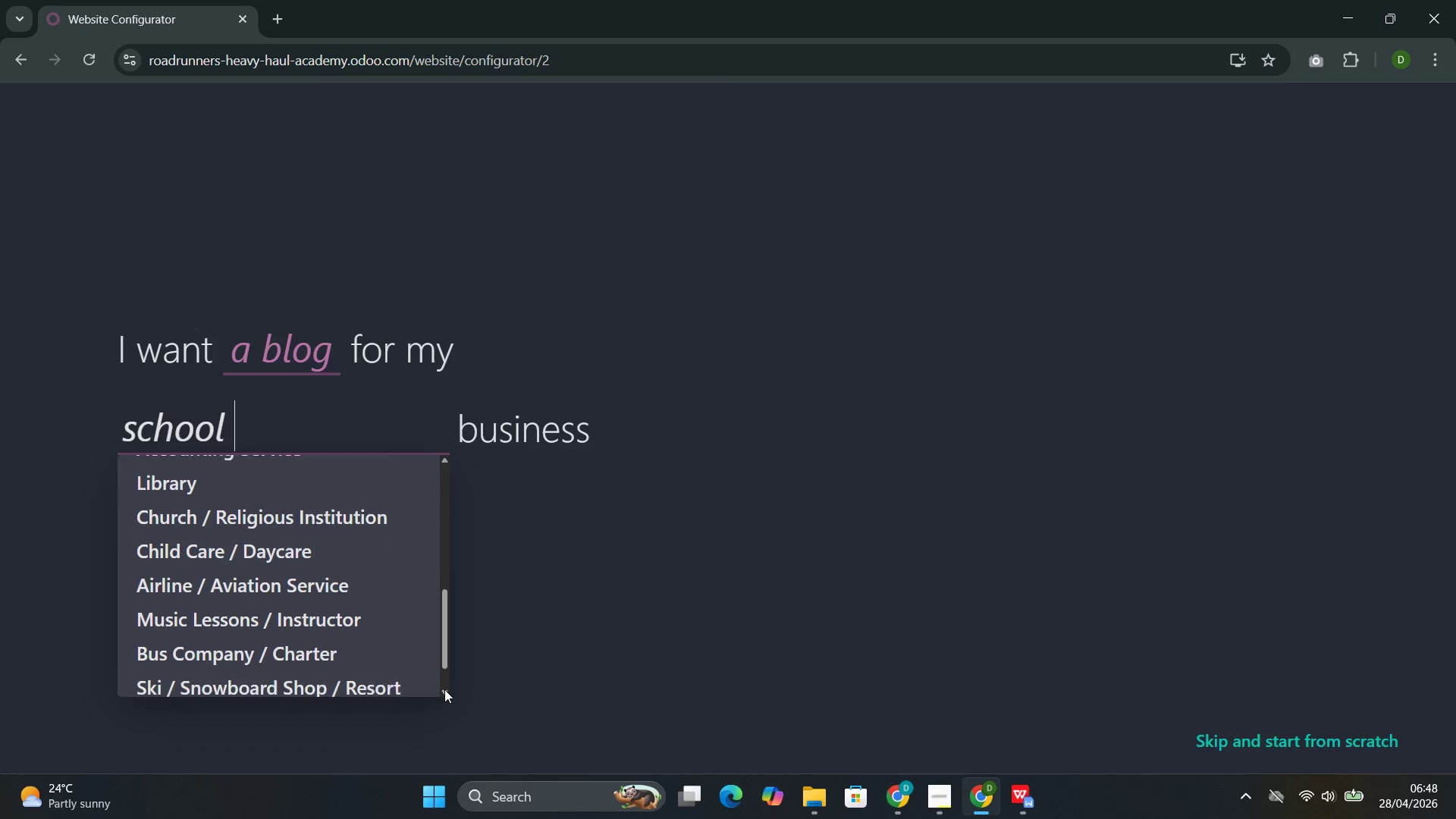 
triple_click([444, 689])
 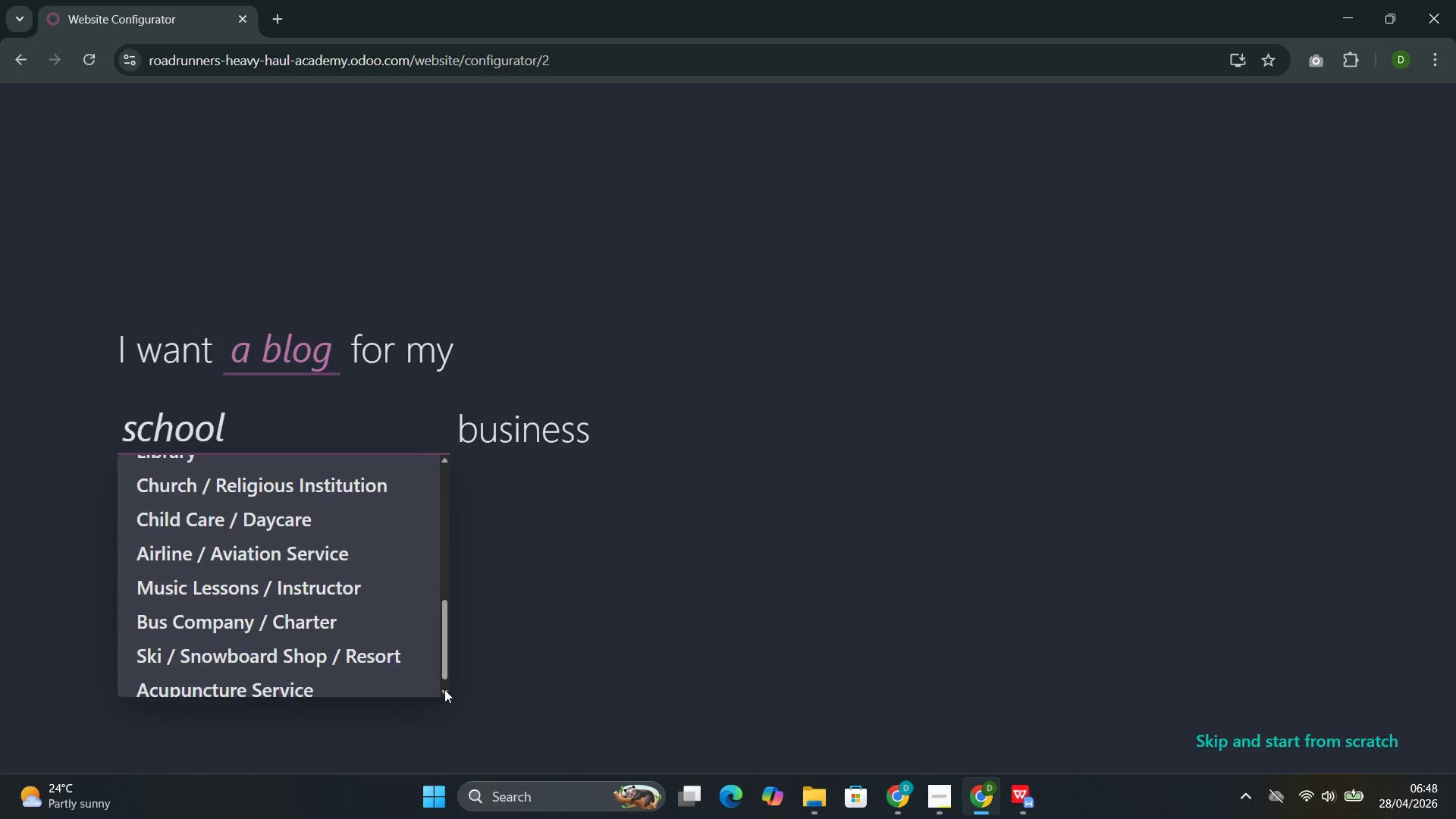 
triple_click([444, 689])
 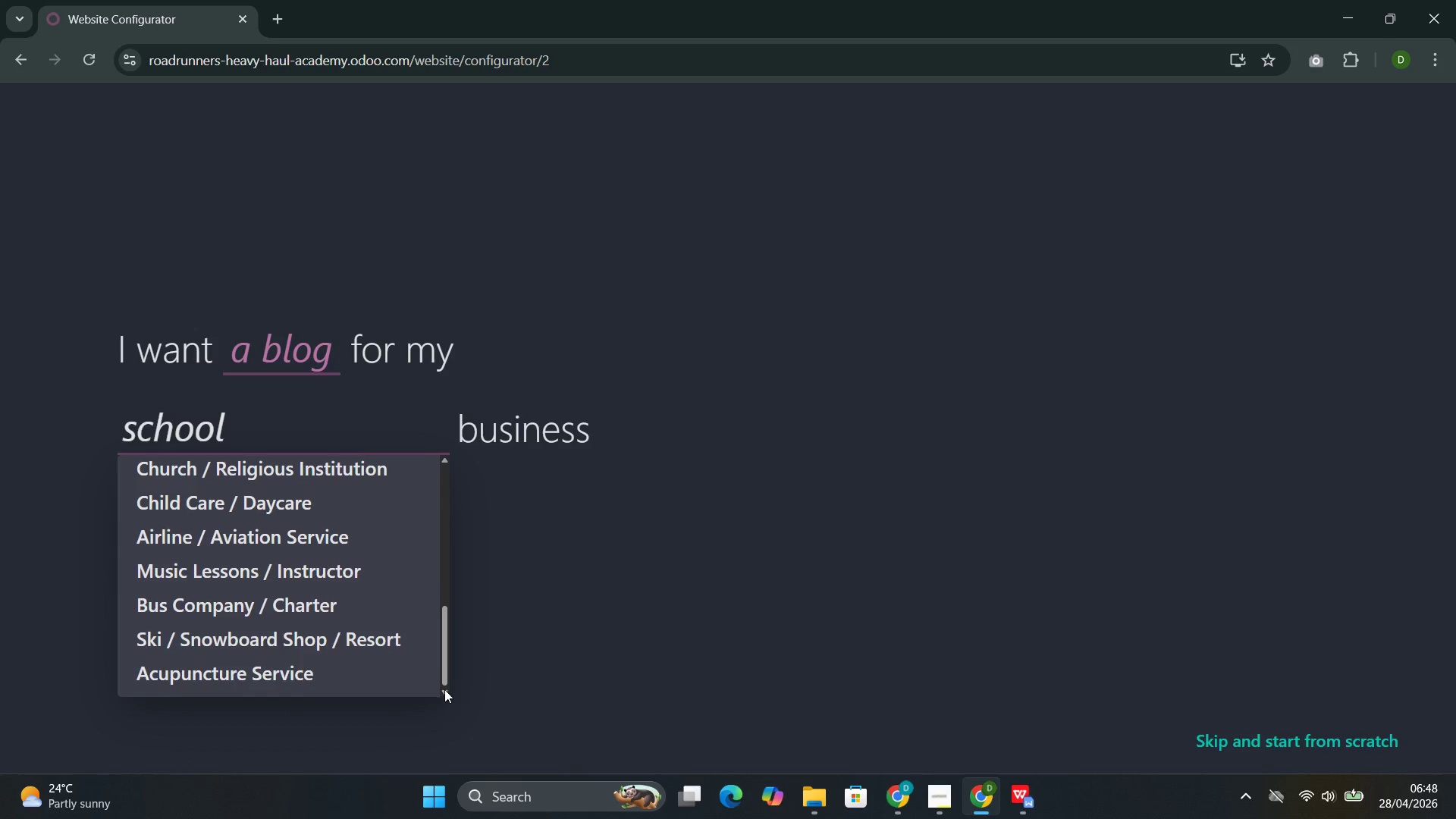 
triple_click([444, 689])
 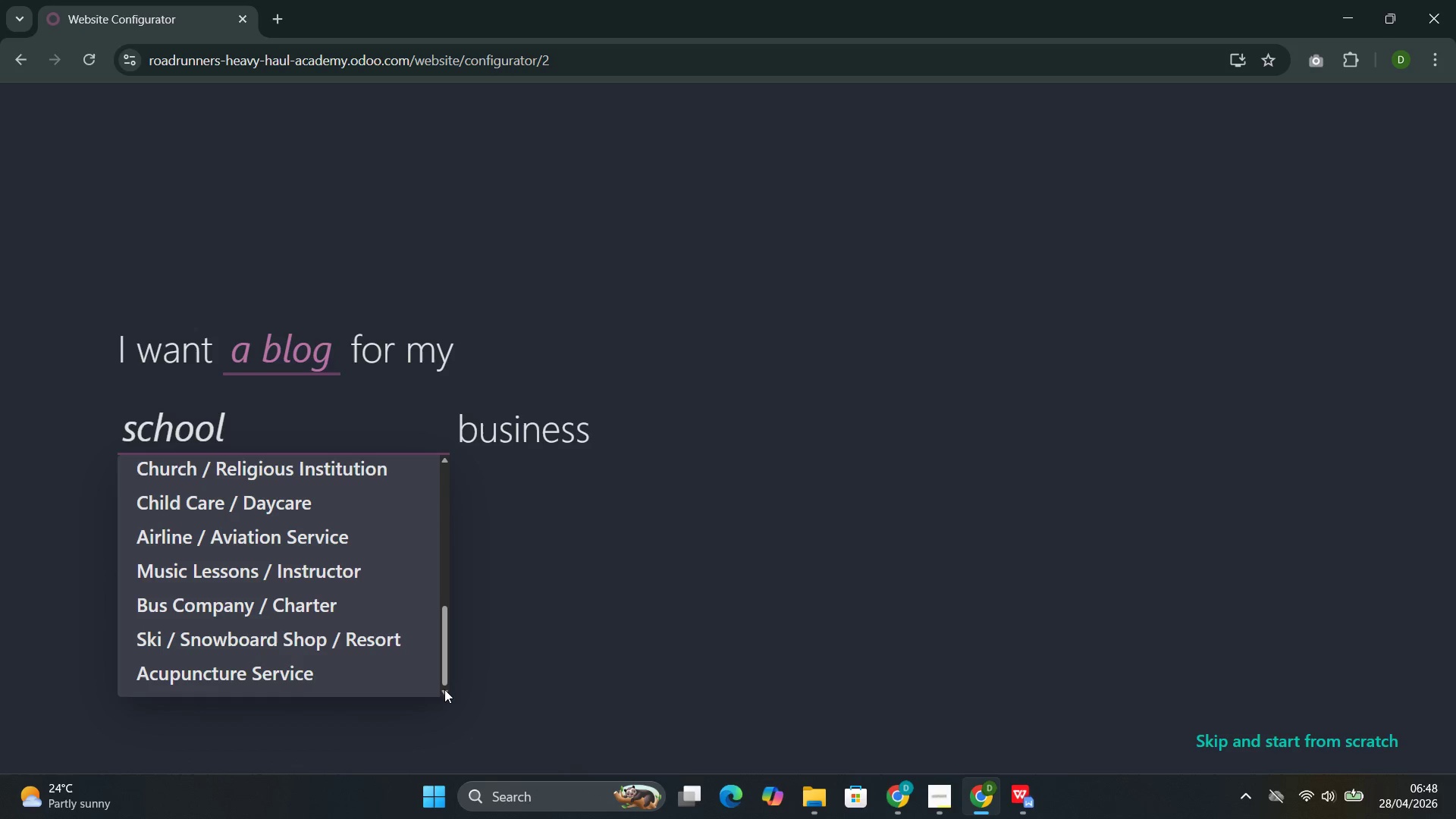 
triple_click([444, 689])
 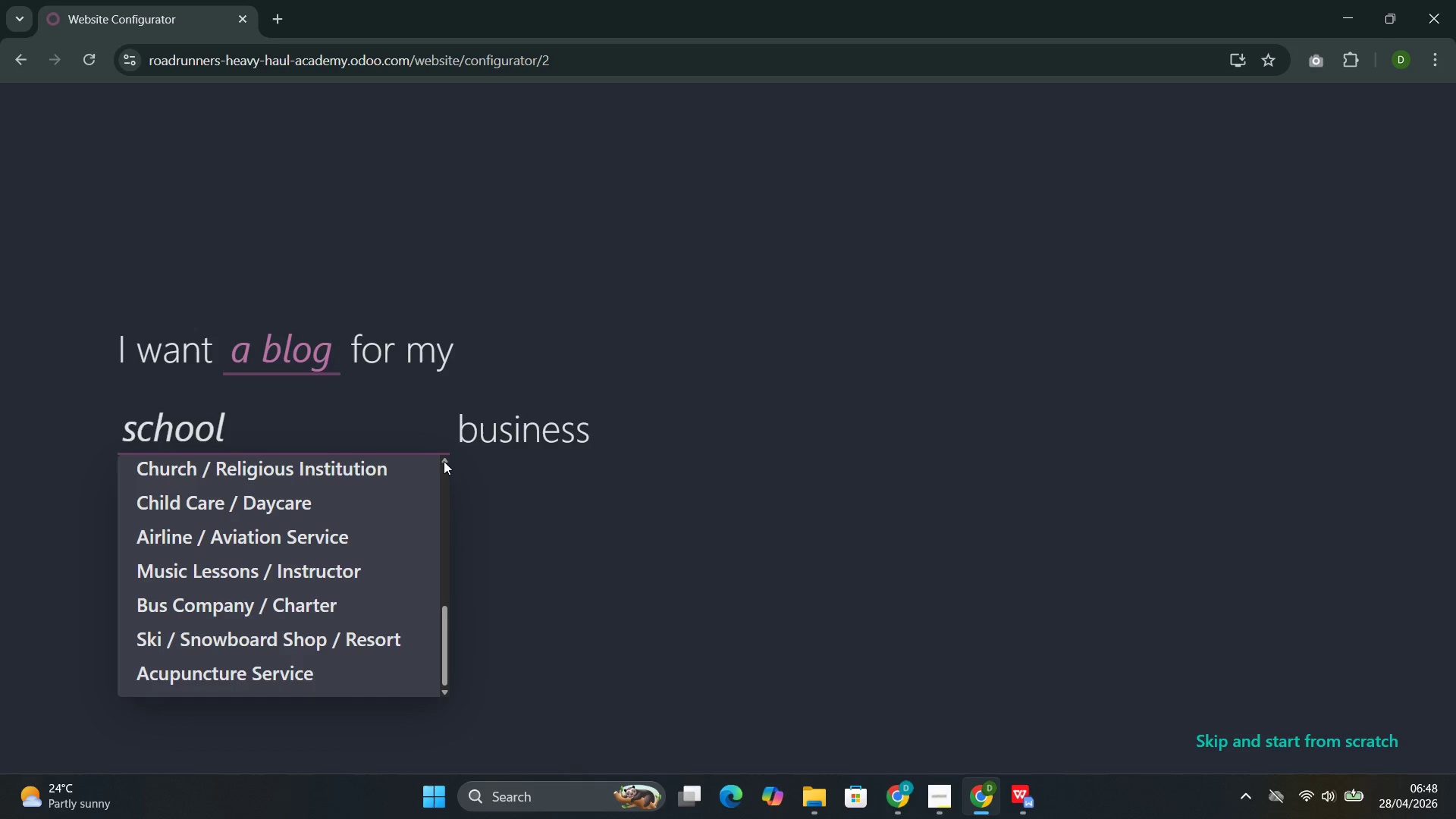 
double_click([444, 461])
 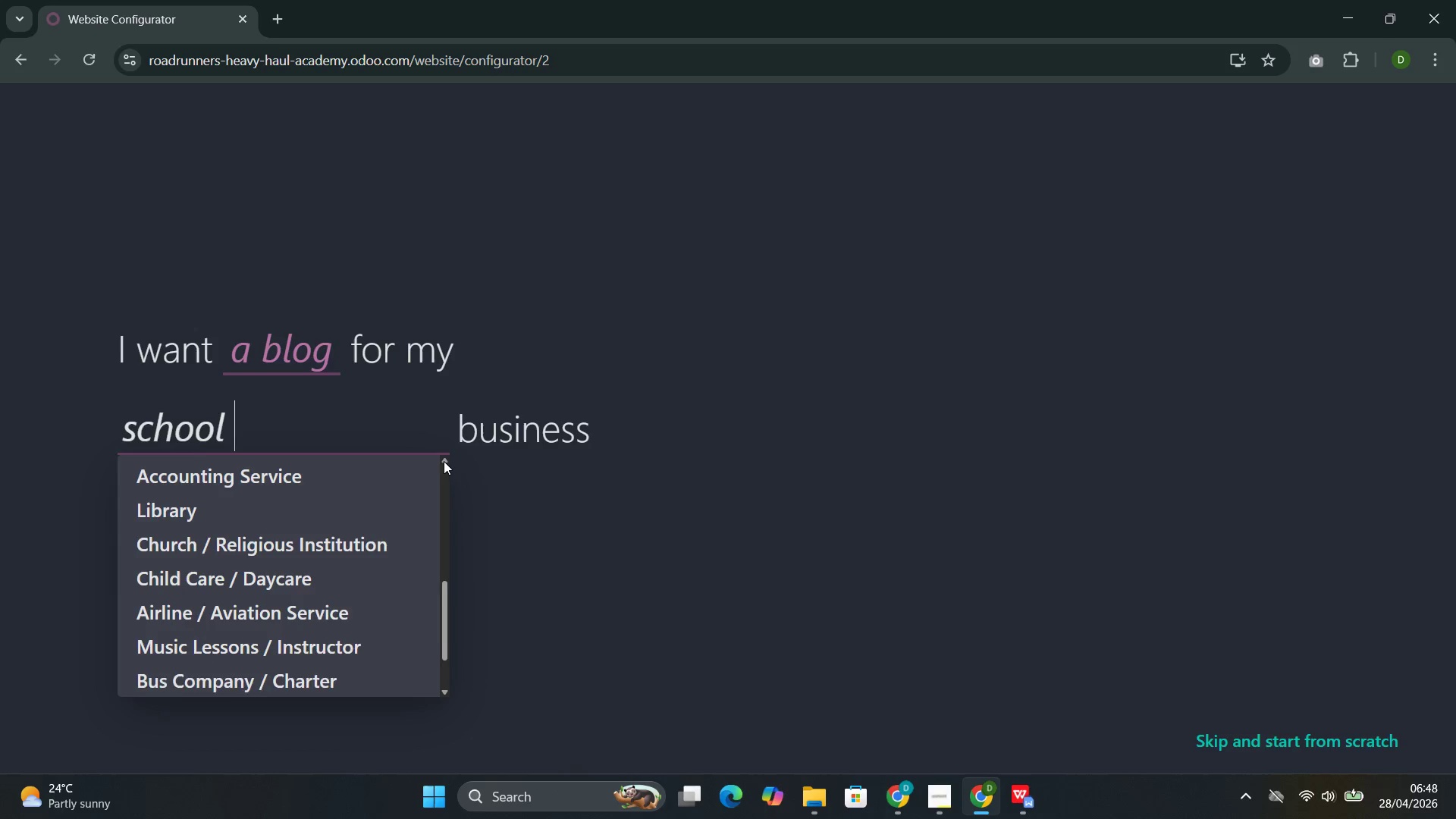 
triple_click([444, 461])
 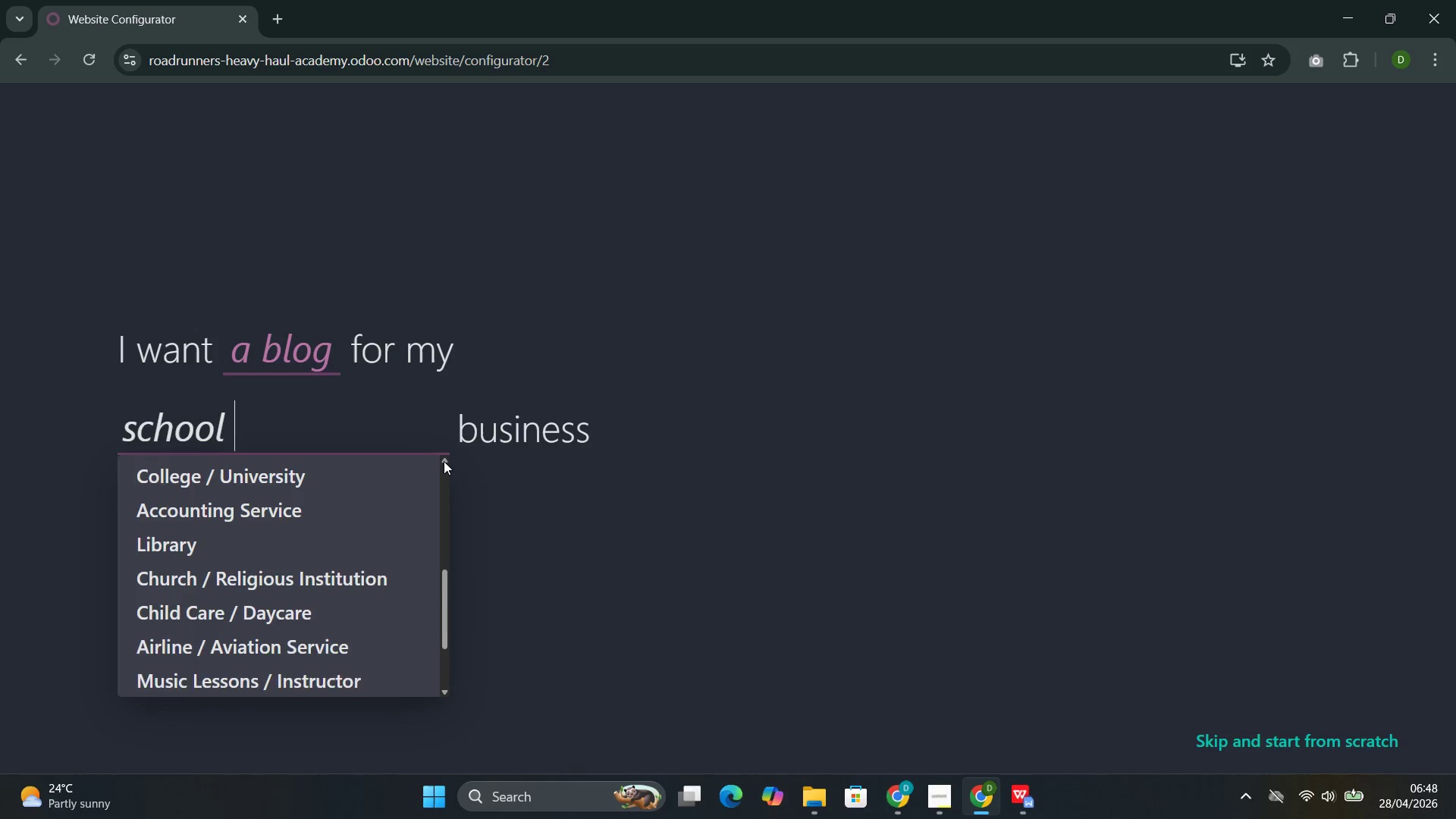 
triple_click([444, 461])
 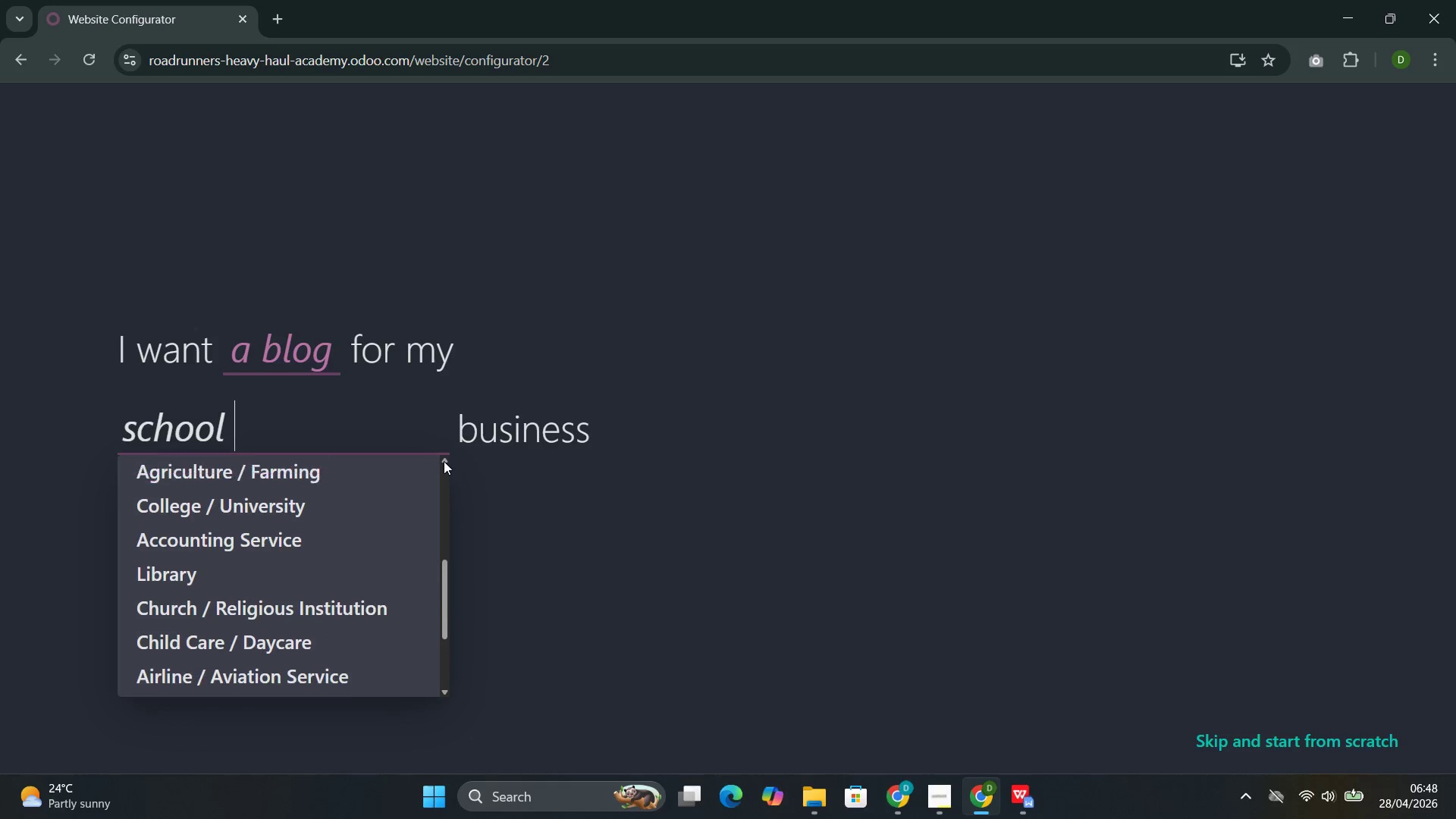 
triple_click([444, 461])
 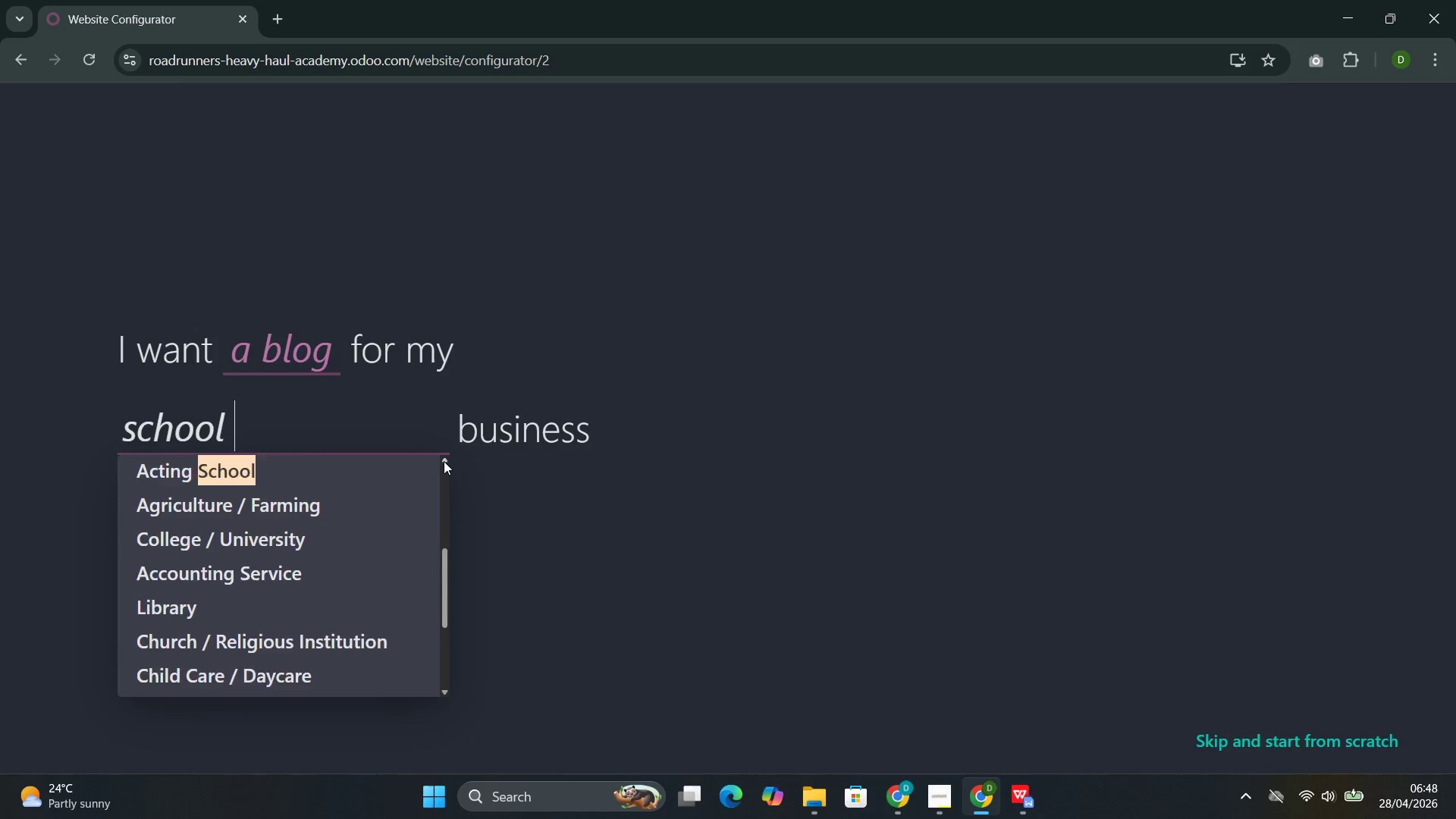 
triple_click([444, 461])
 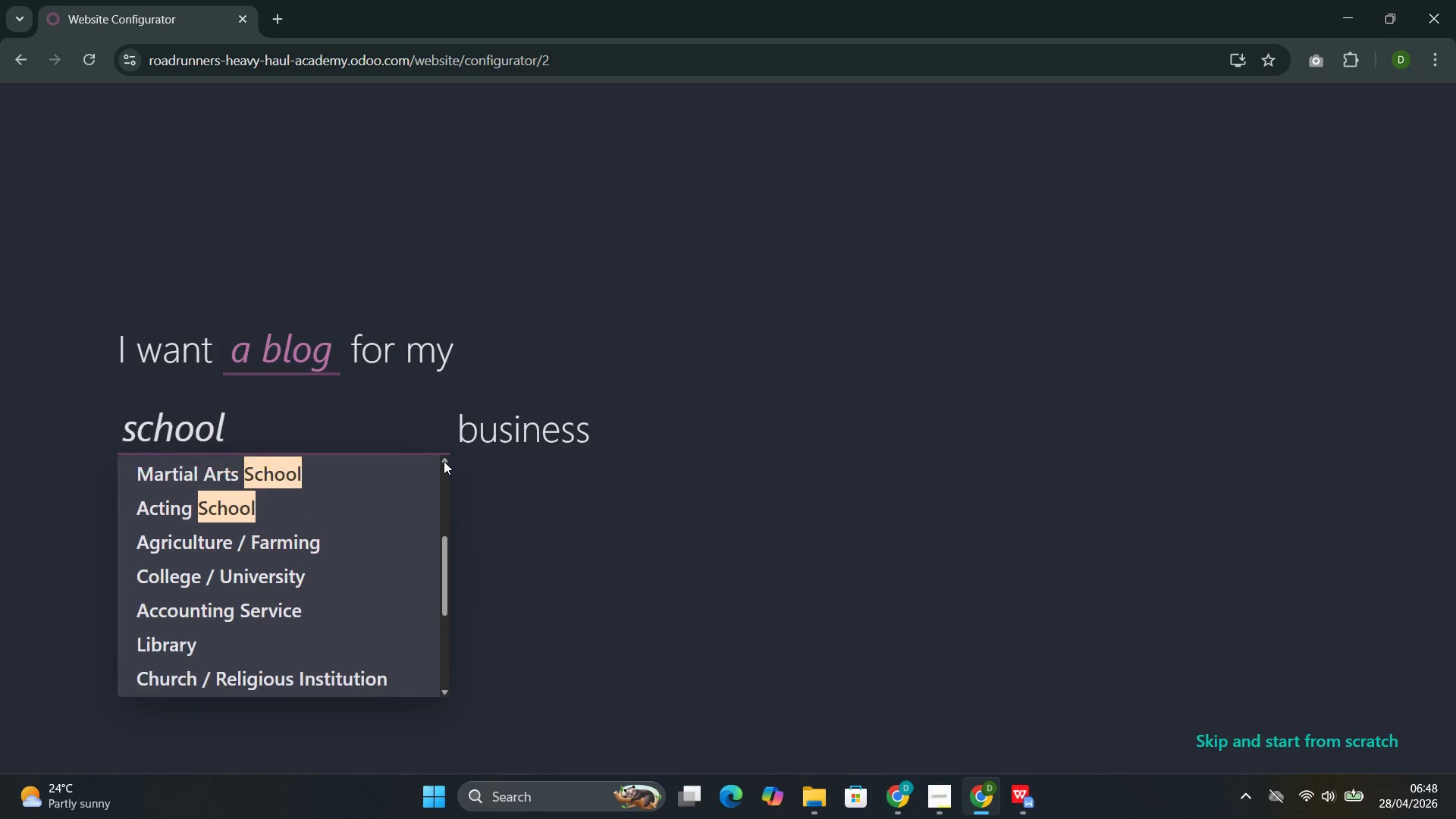 
triple_click([444, 461])
 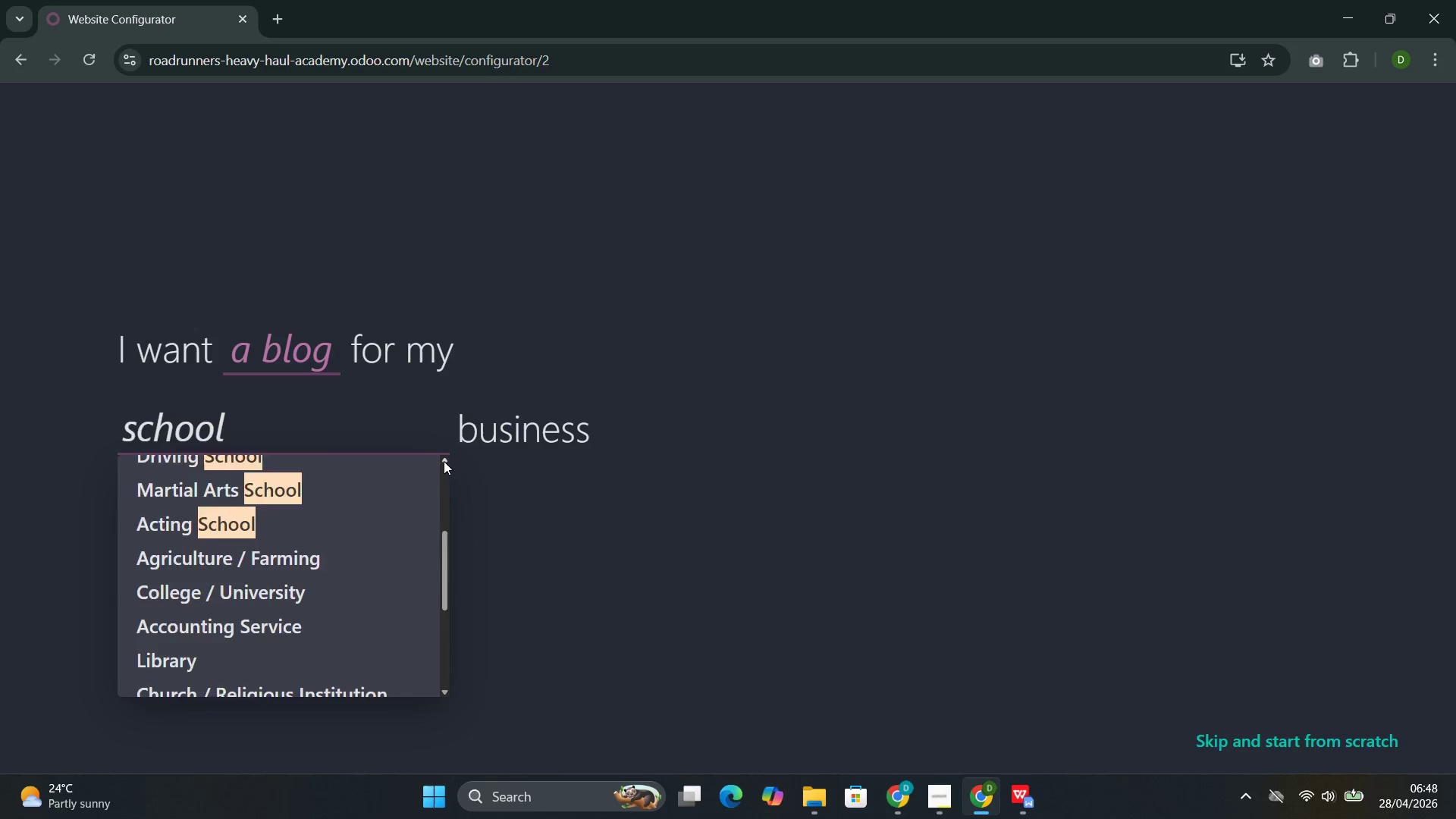 
triple_click([444, 461])
 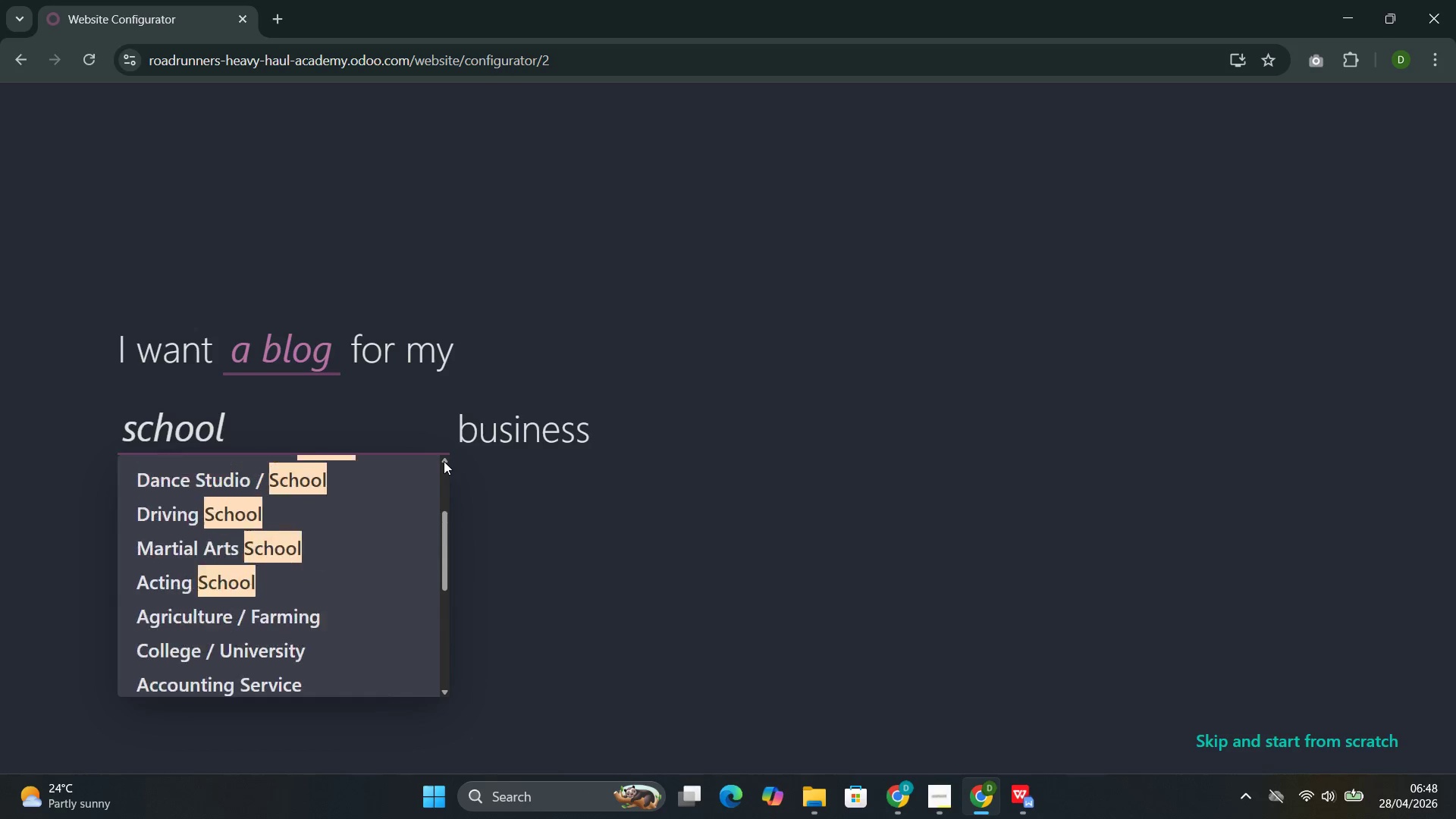 
triple_click([444, 461])
 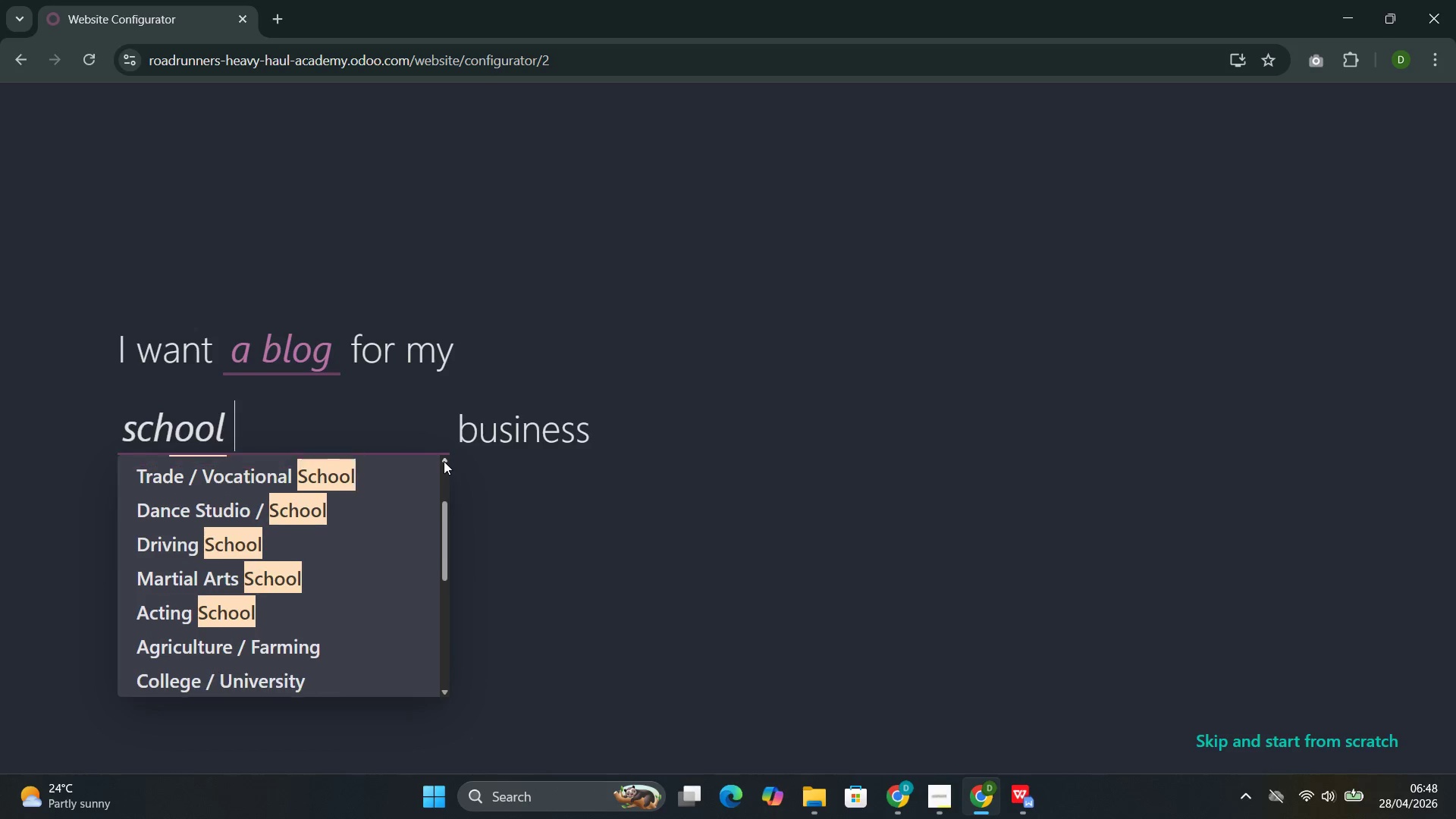 
triple_click([444, 461])
 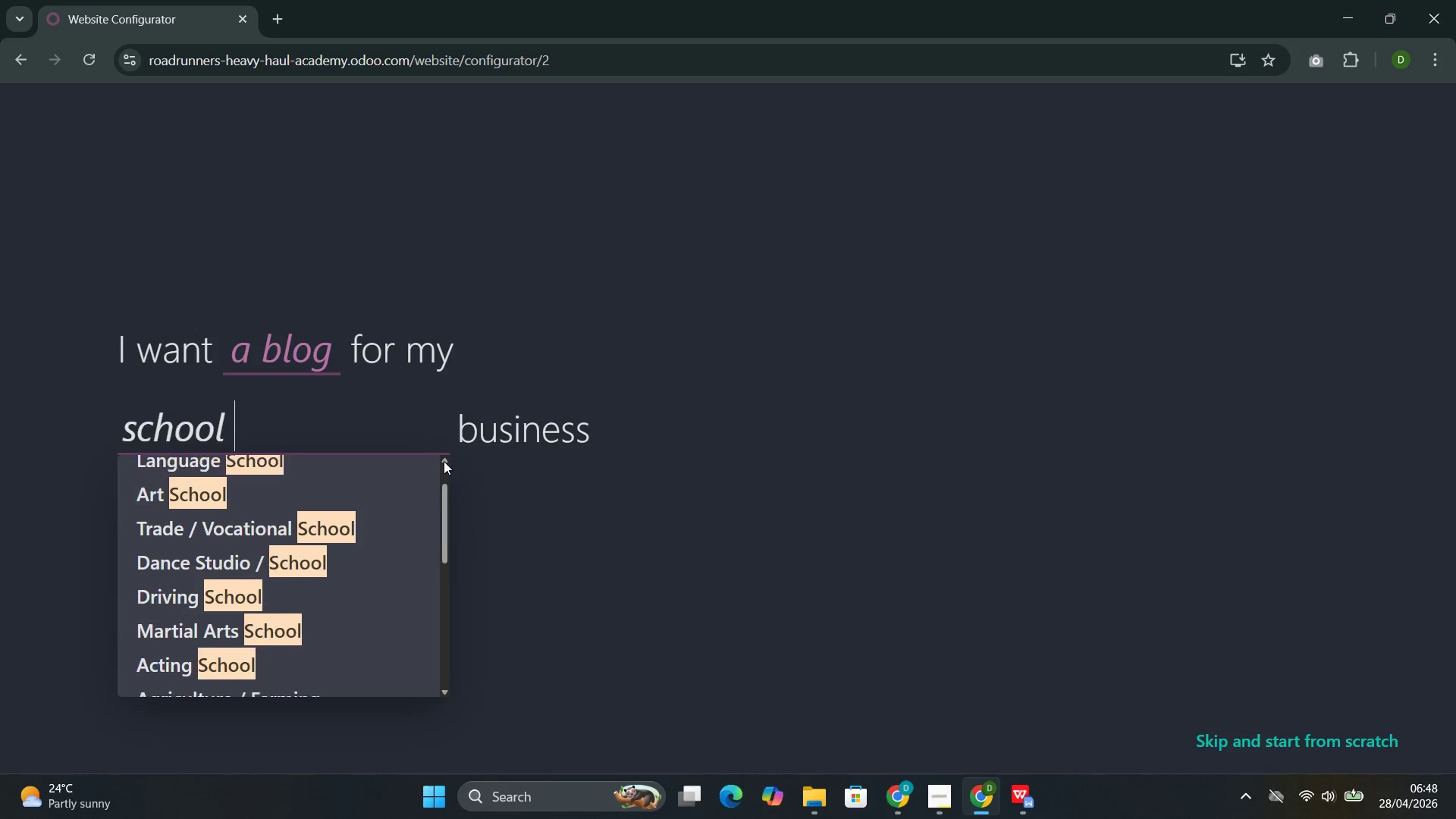 
triple_click([444, 461])
 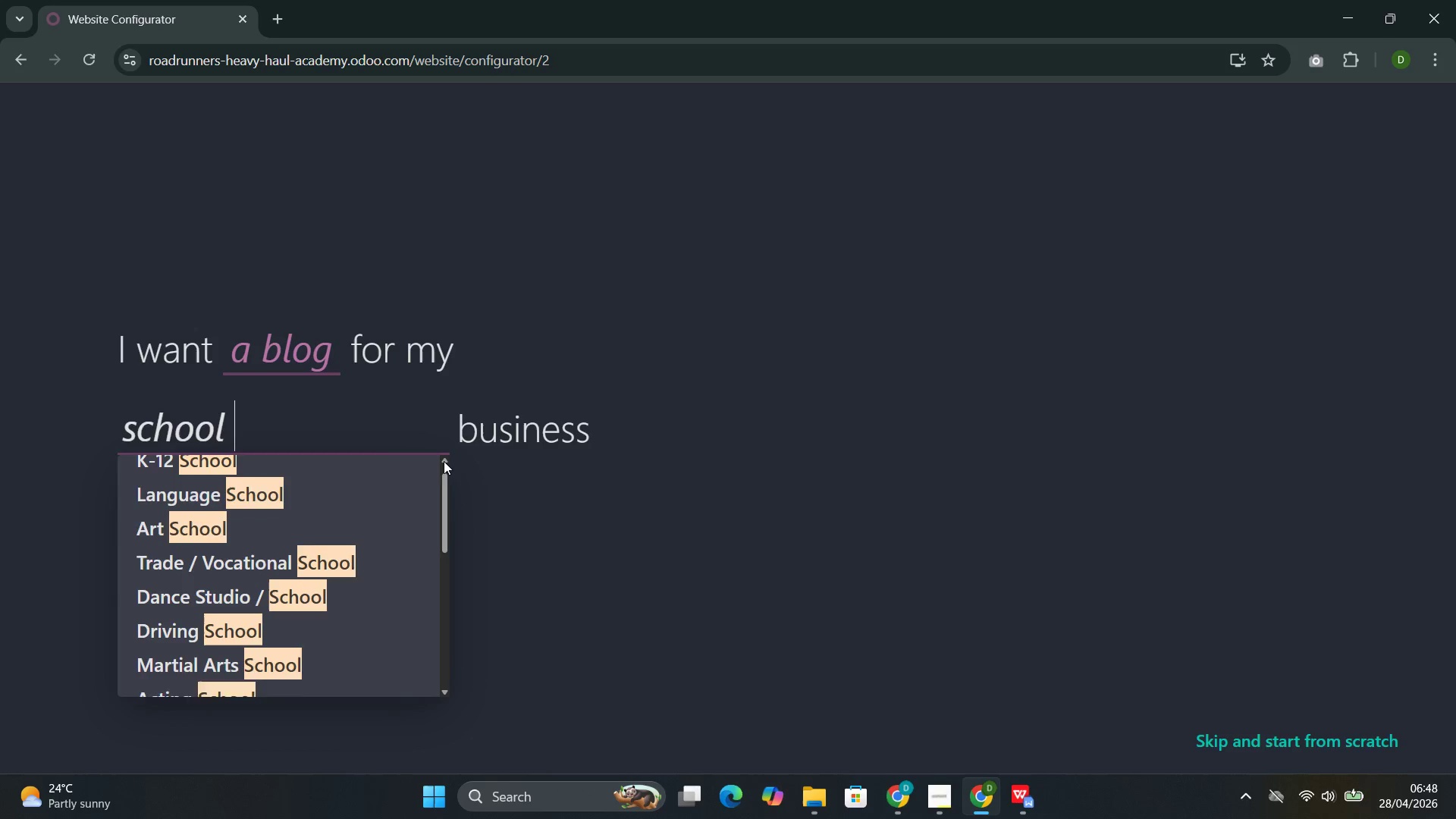 
triple_click([444, 461])
 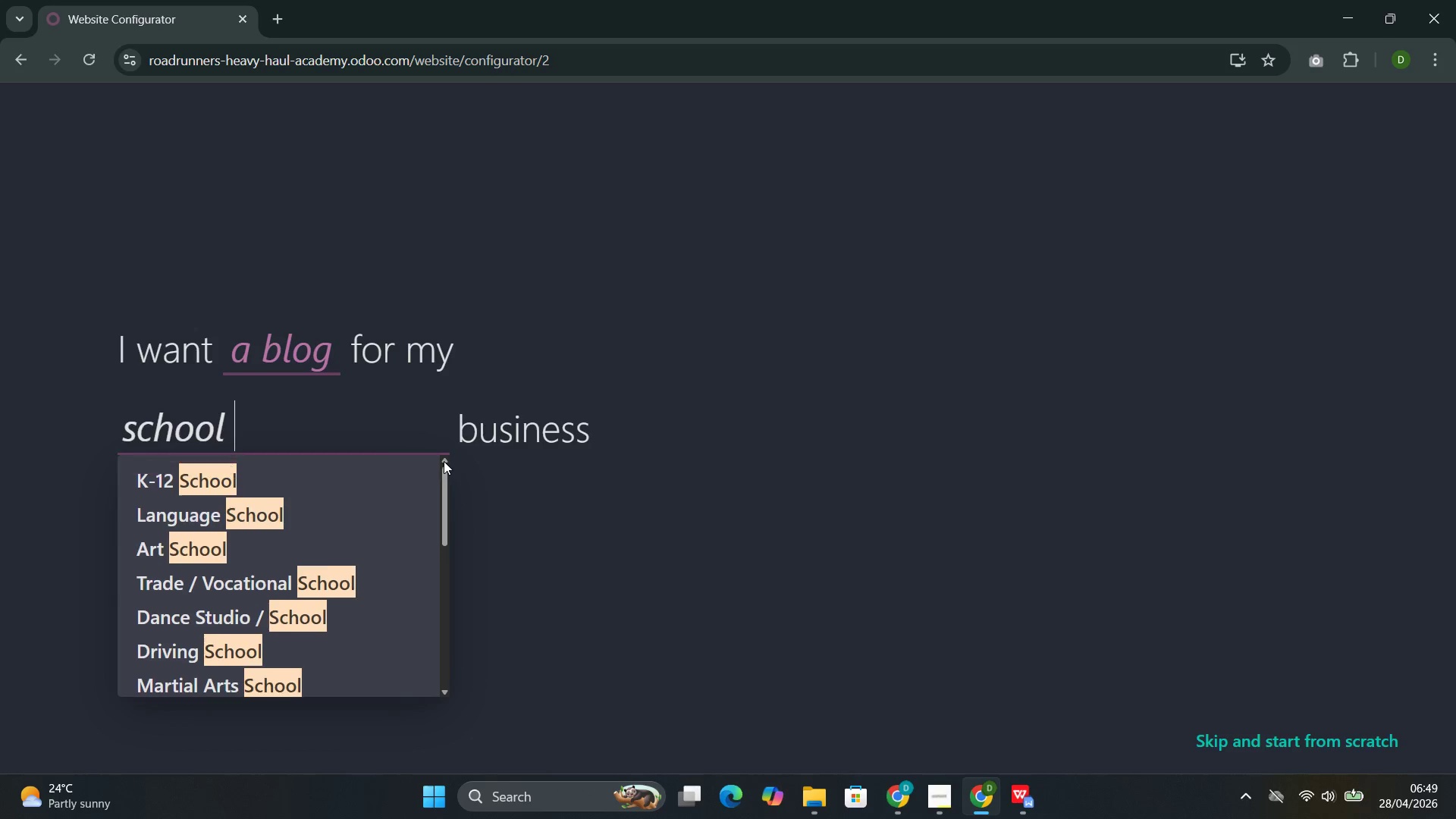 
triple_click([444, 461])
 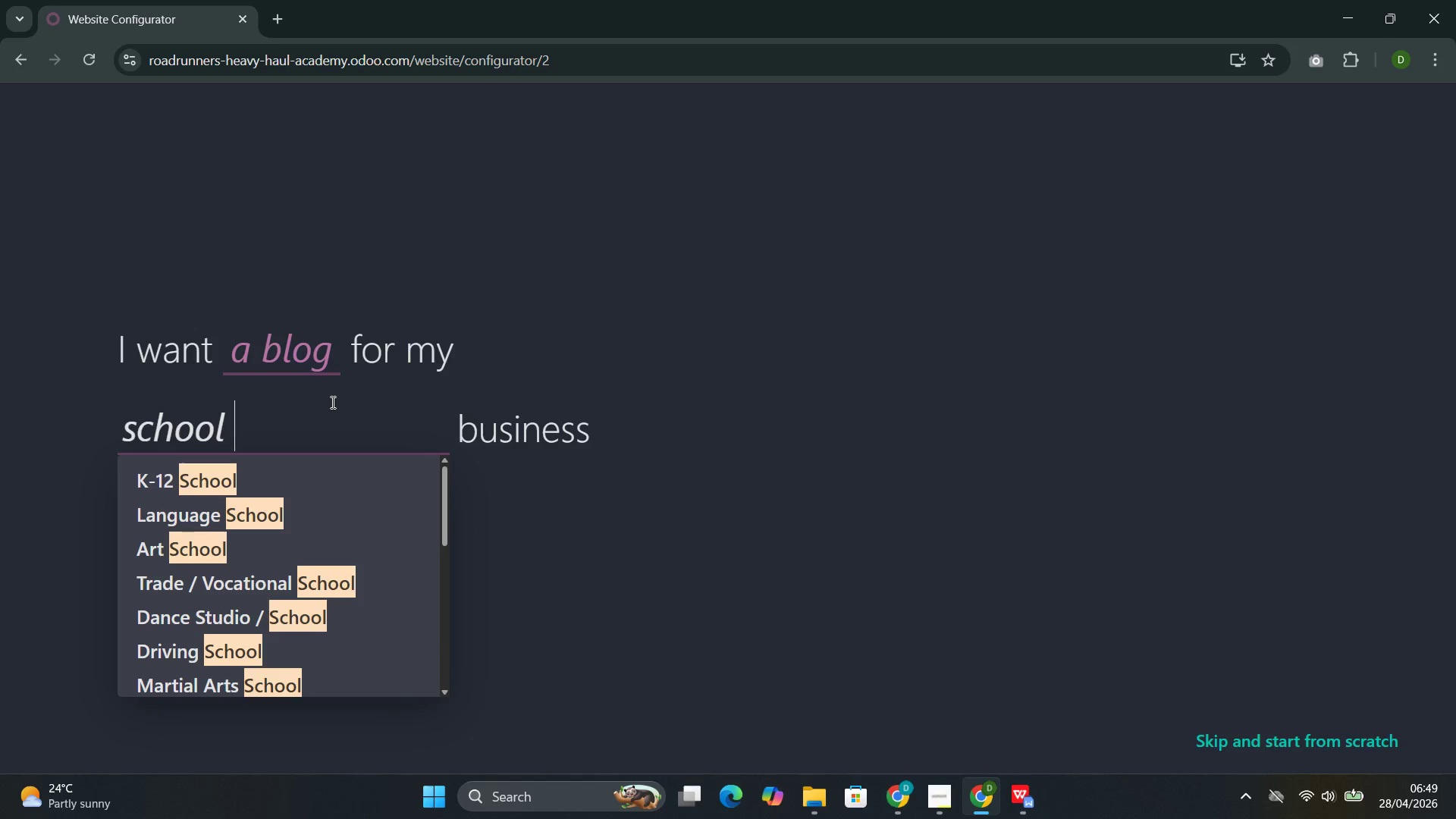 
type(bus)
 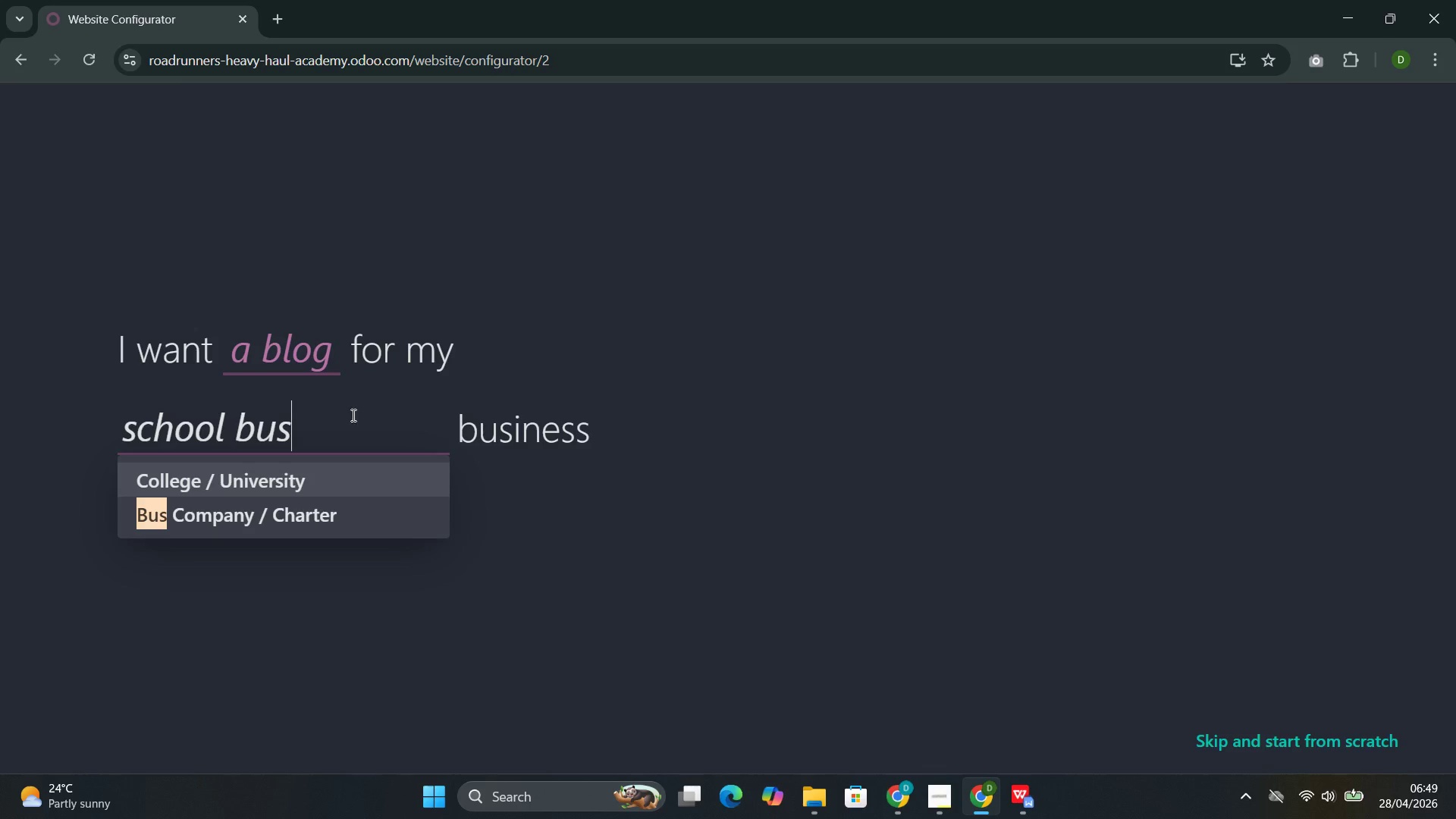 
left_click([356, 415])
 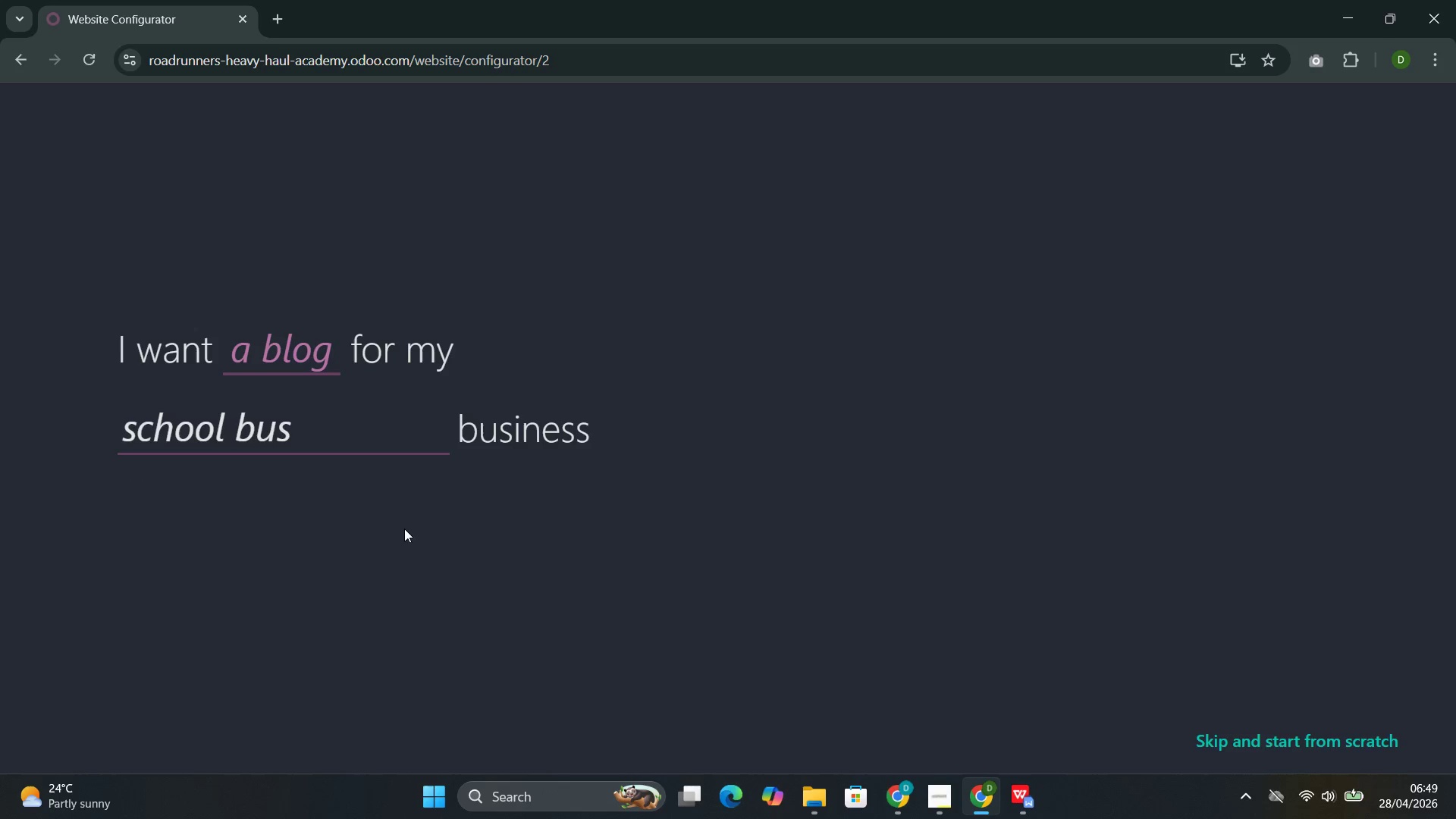 
key(Enter)
 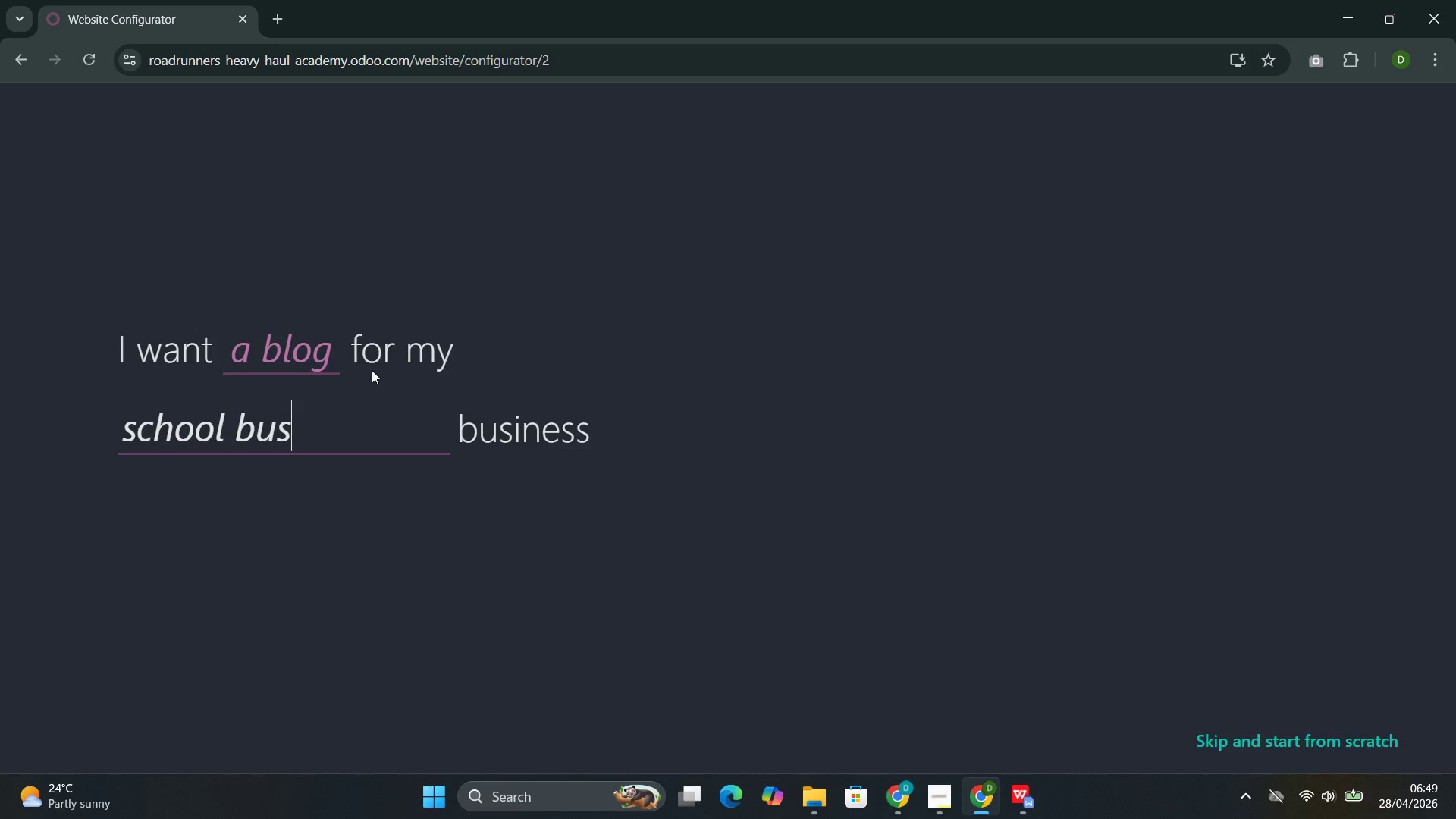 
left_click([352, 436])
 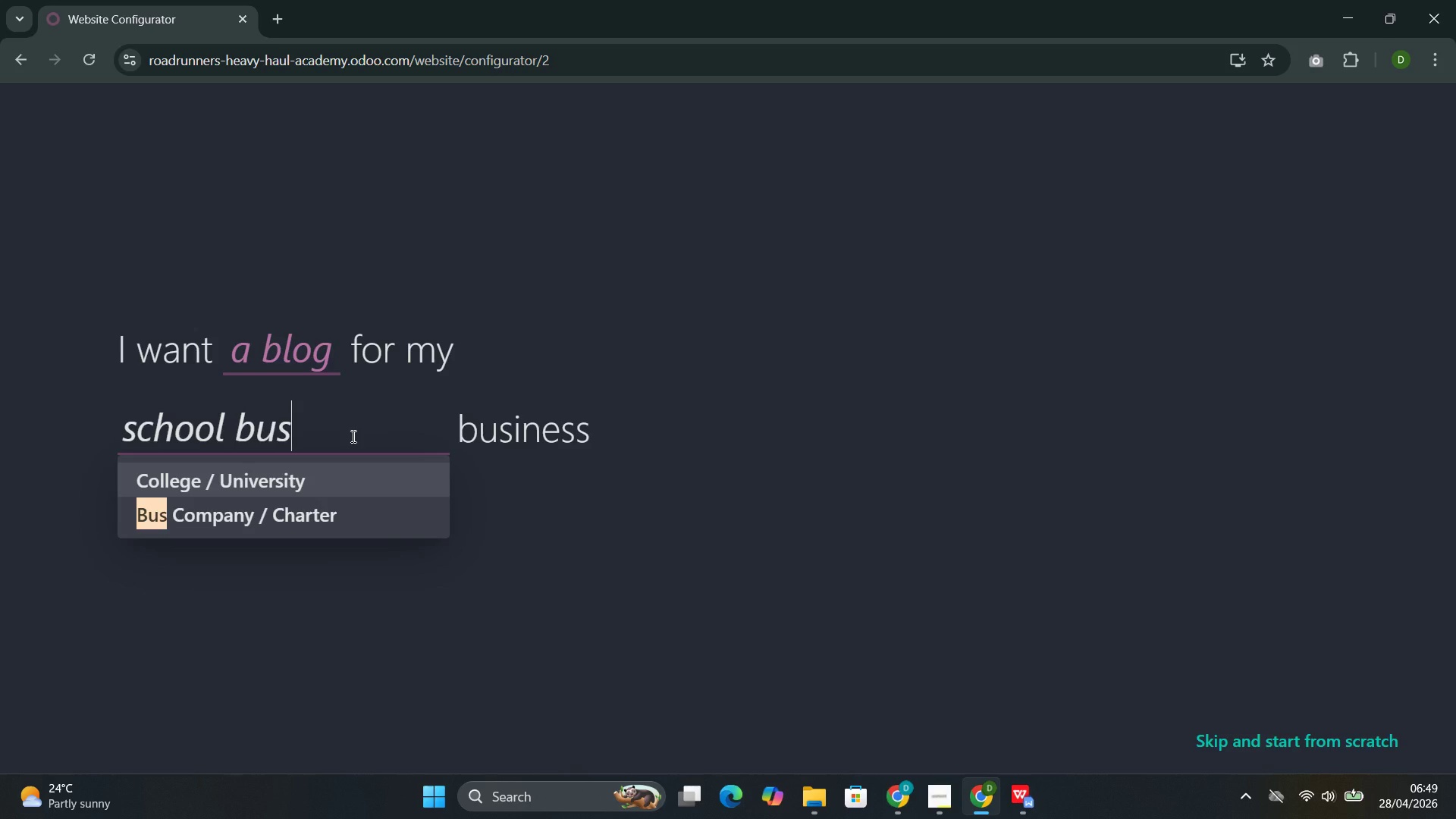 
wait(5.52)
 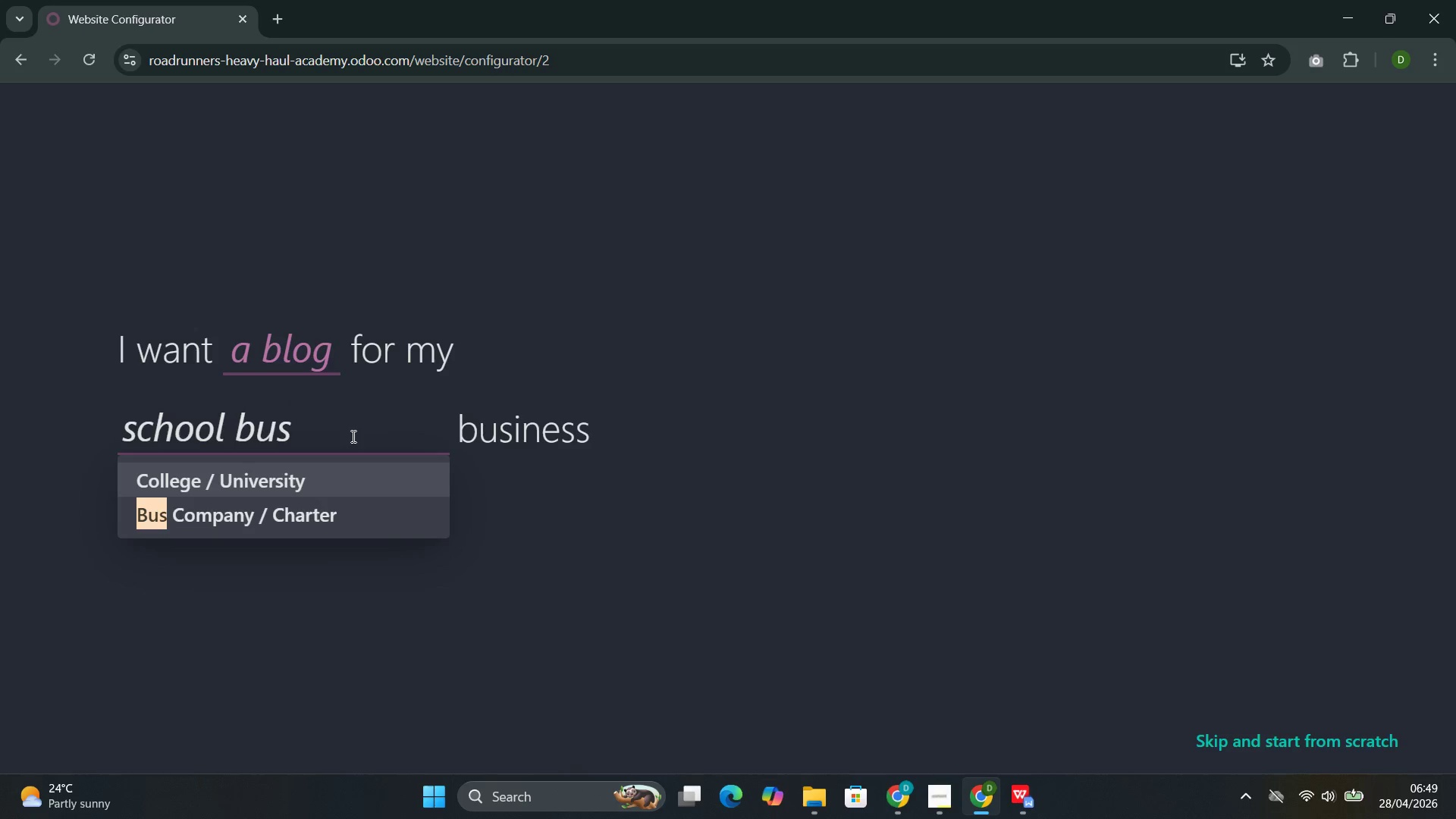 
left_click([339, 500])
 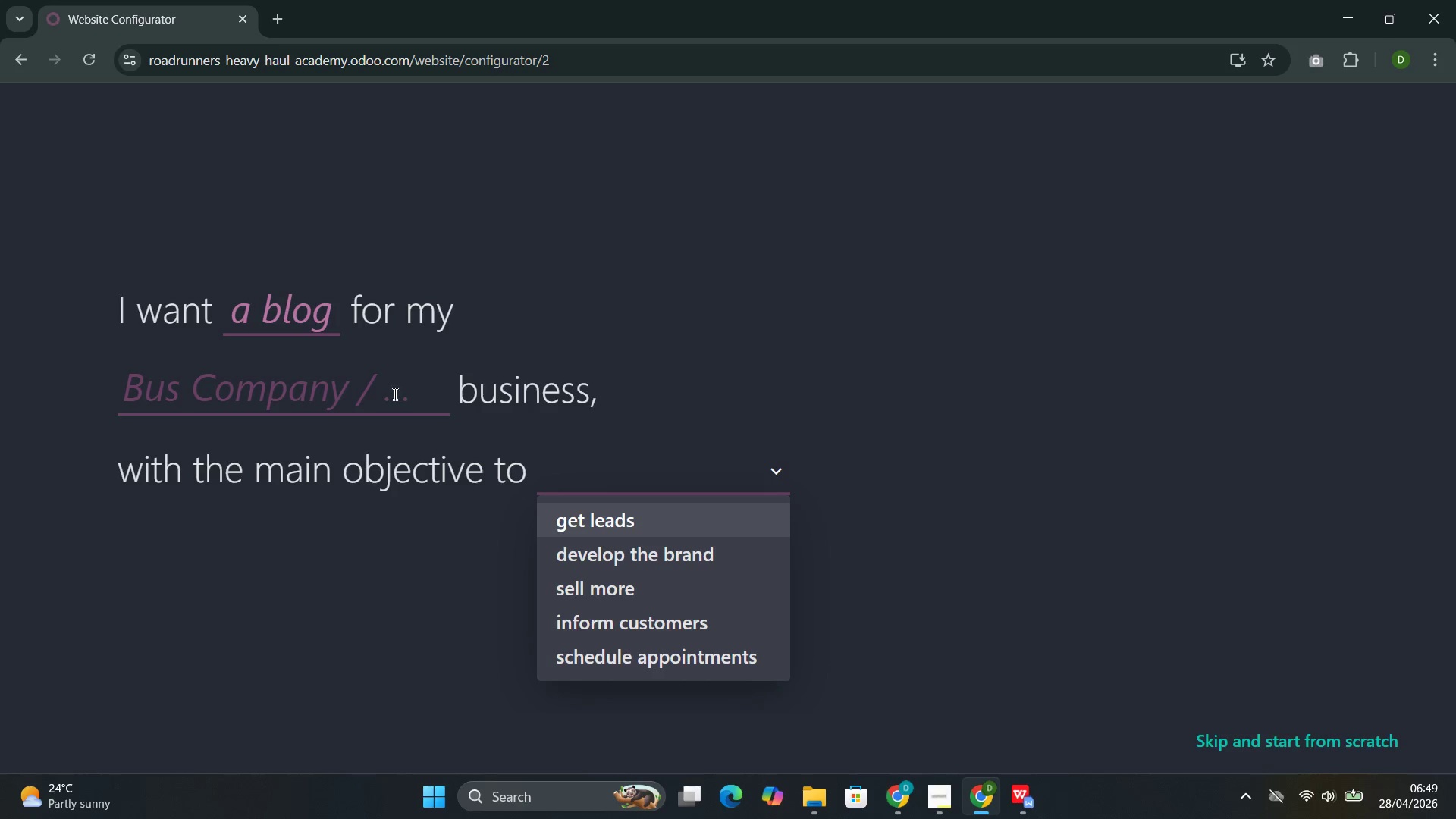 
left_click([418, 393])
 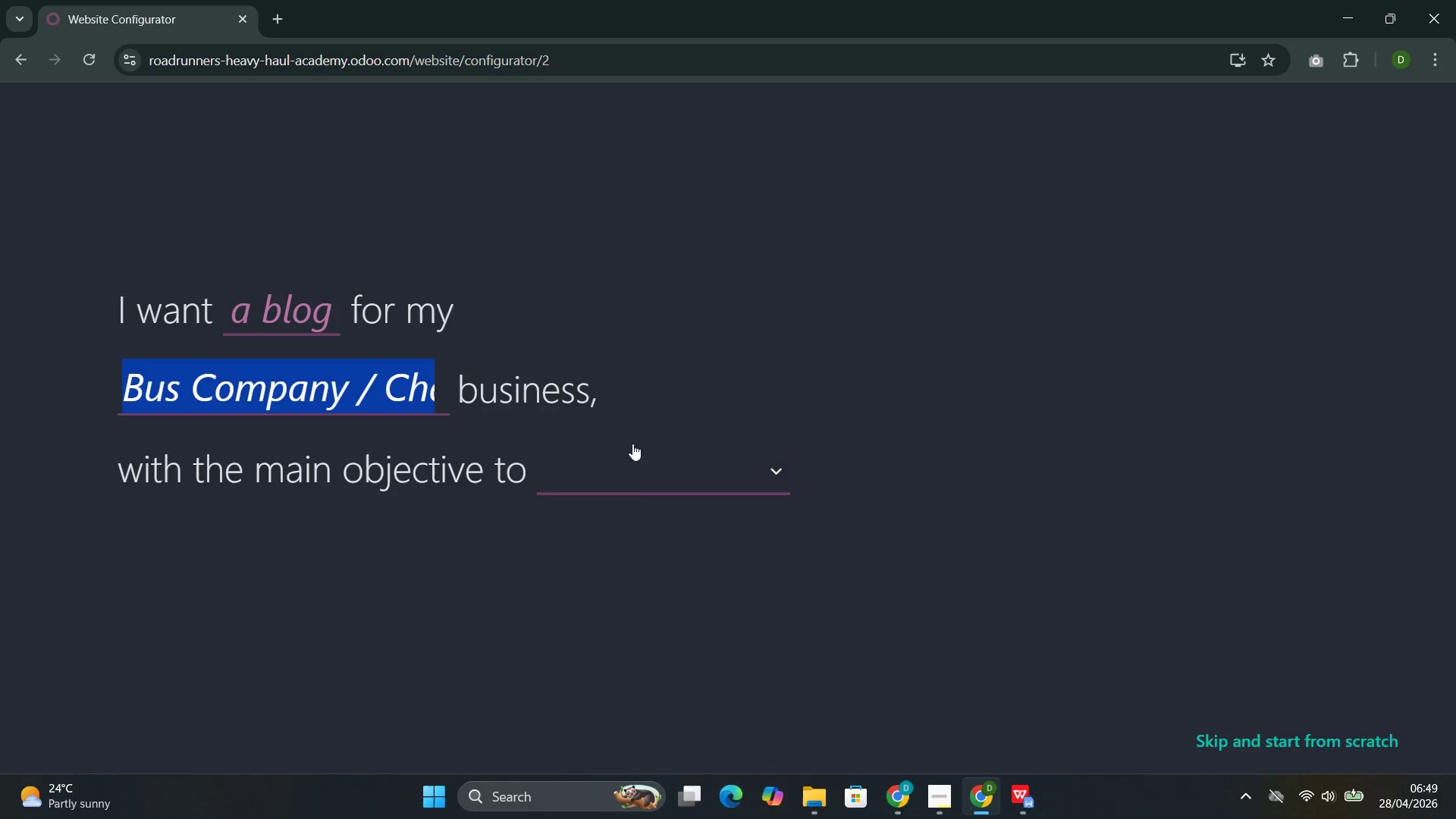 
left_click([635, 470])
 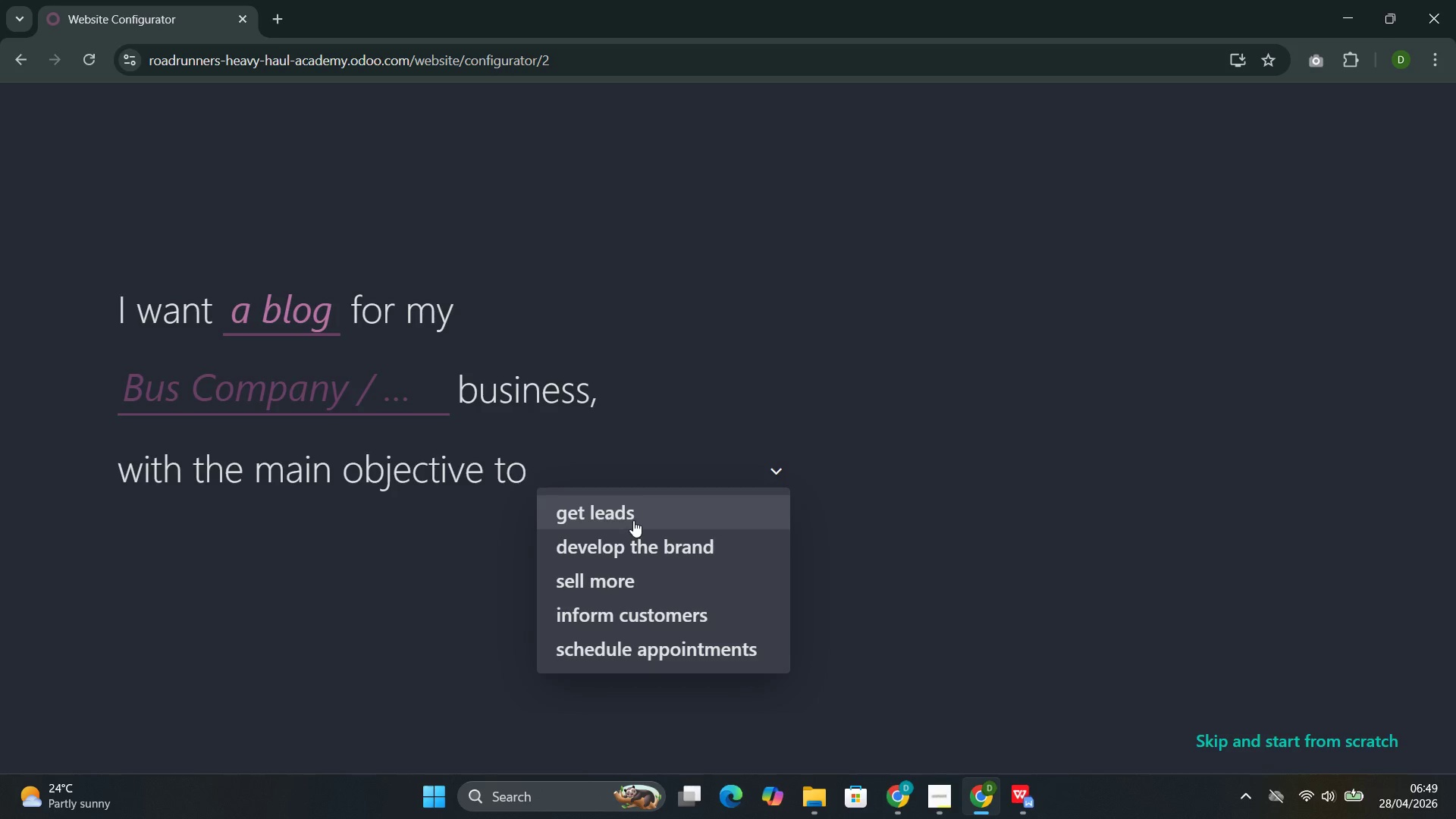 
left_click([633, 519])
 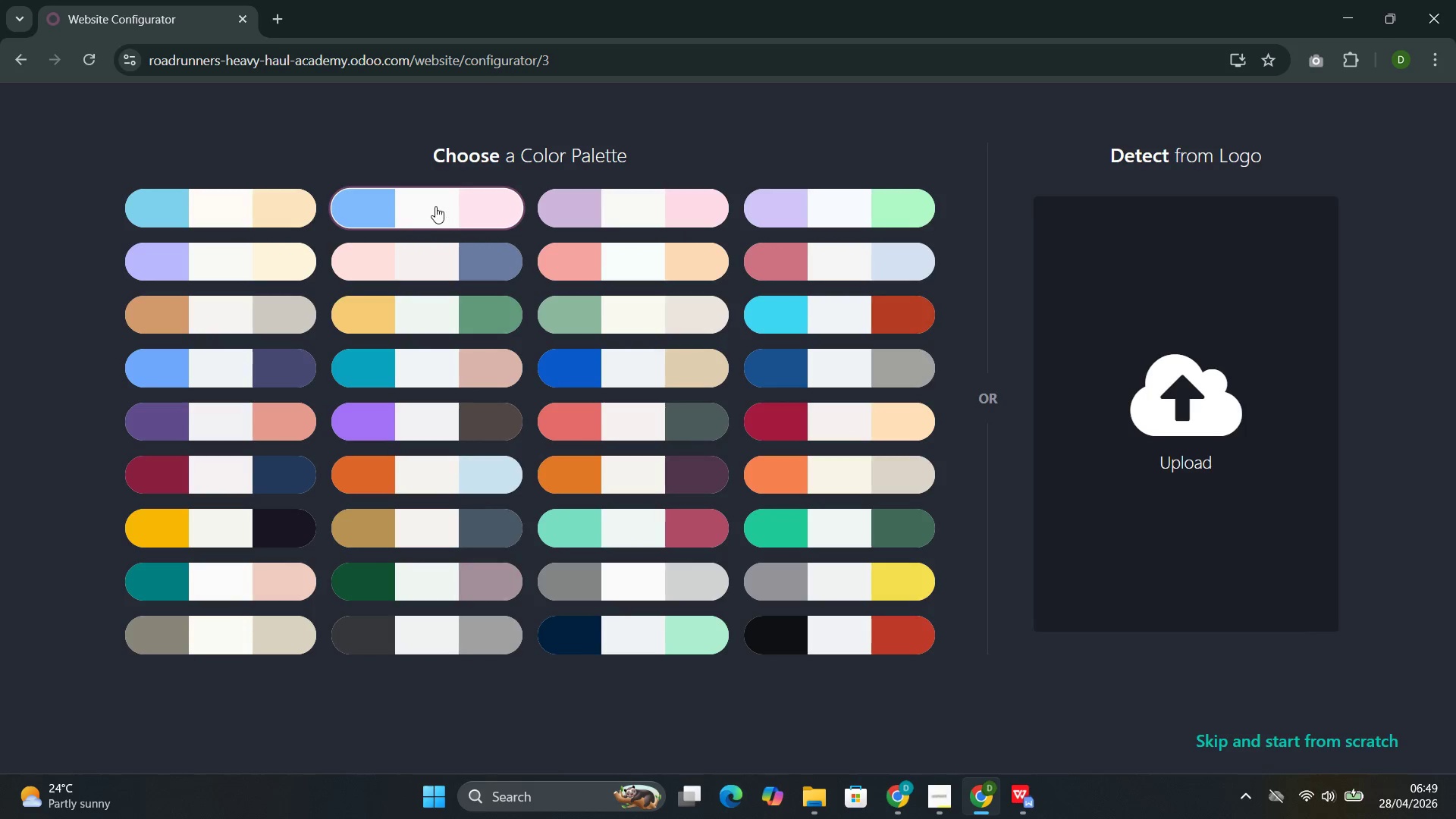 
left_click([435, 206])
 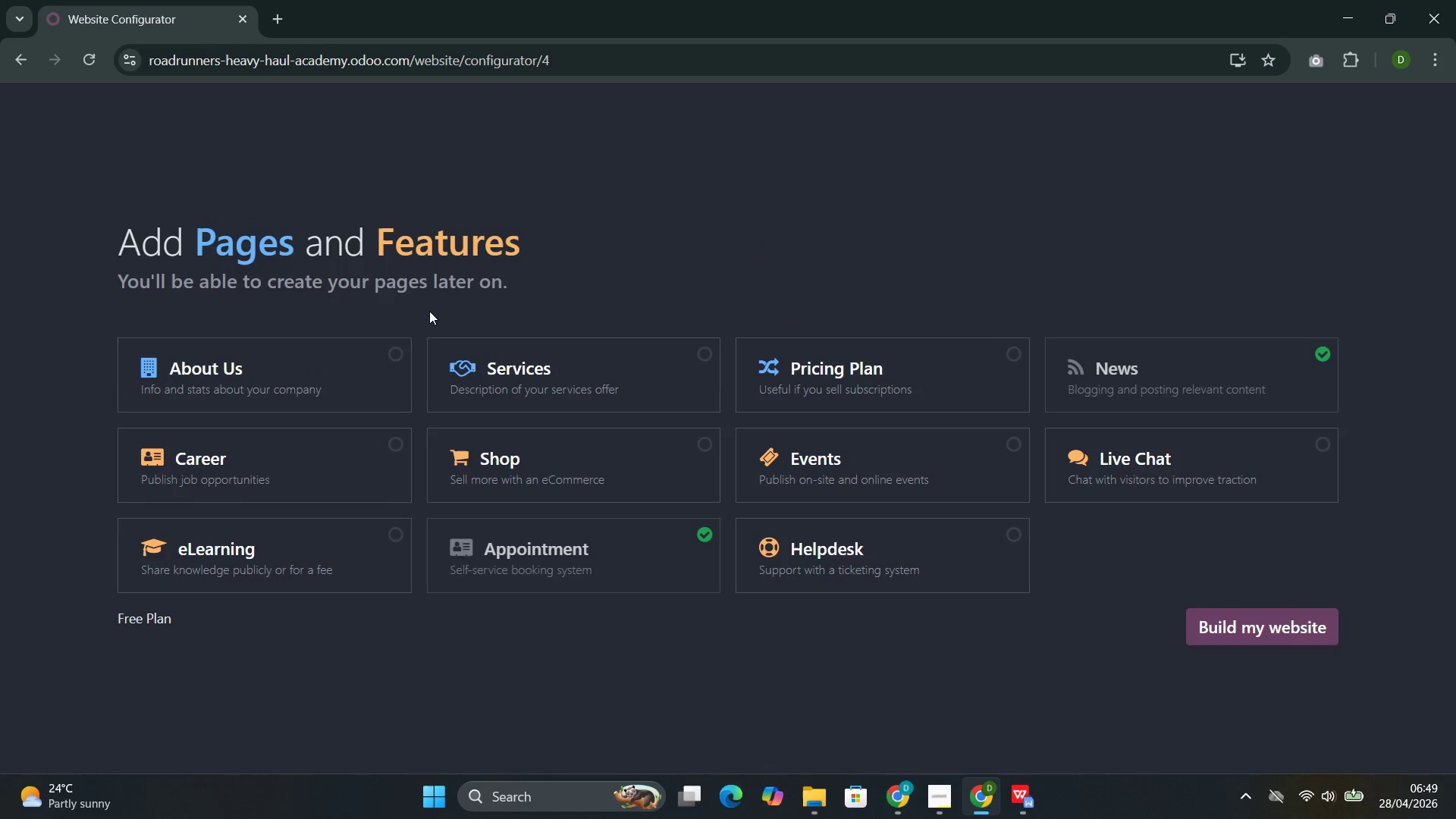 
left_click([306, 381])
 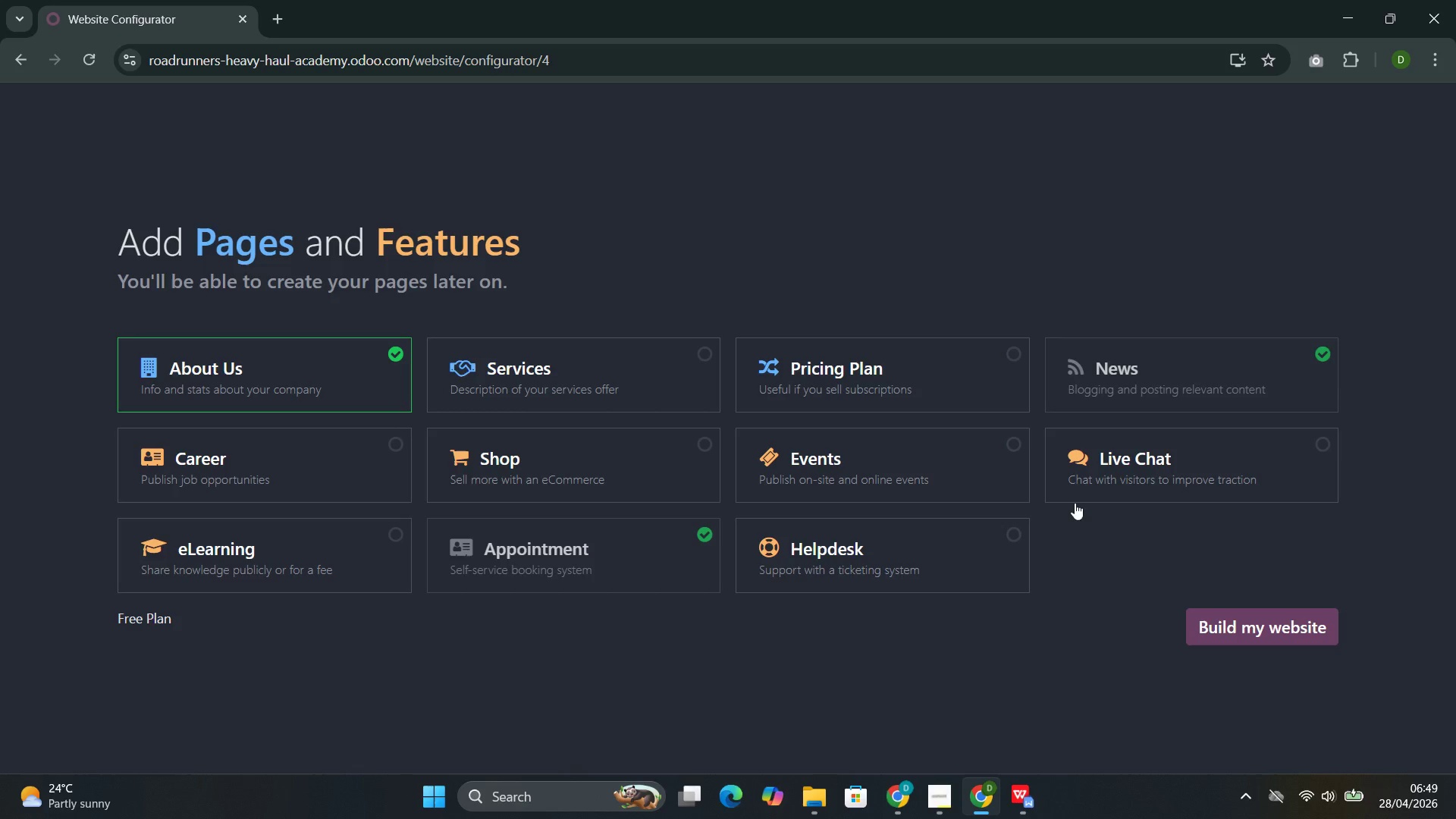 
left_click([1237, 620])
 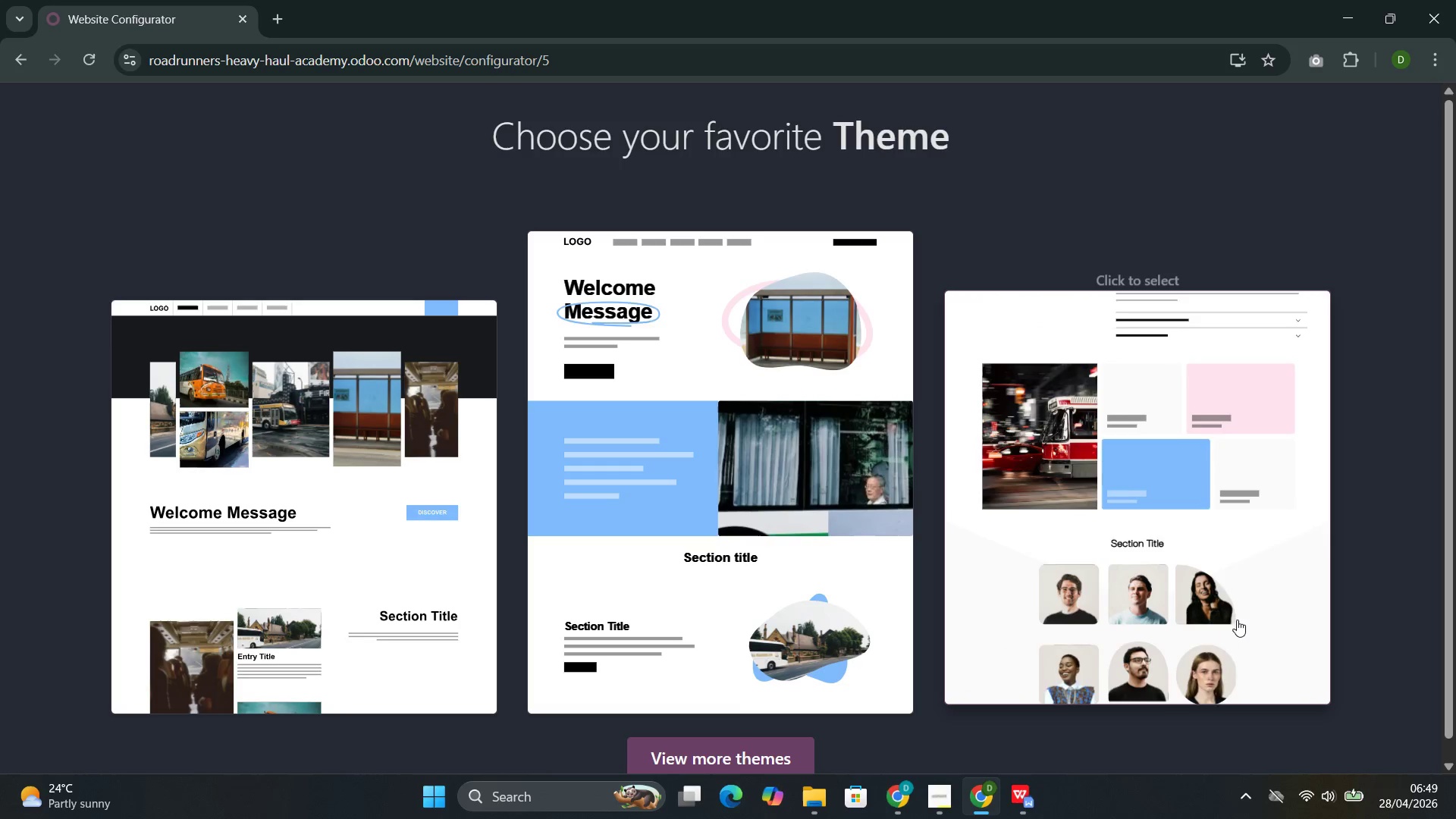 
wait(30.56)
 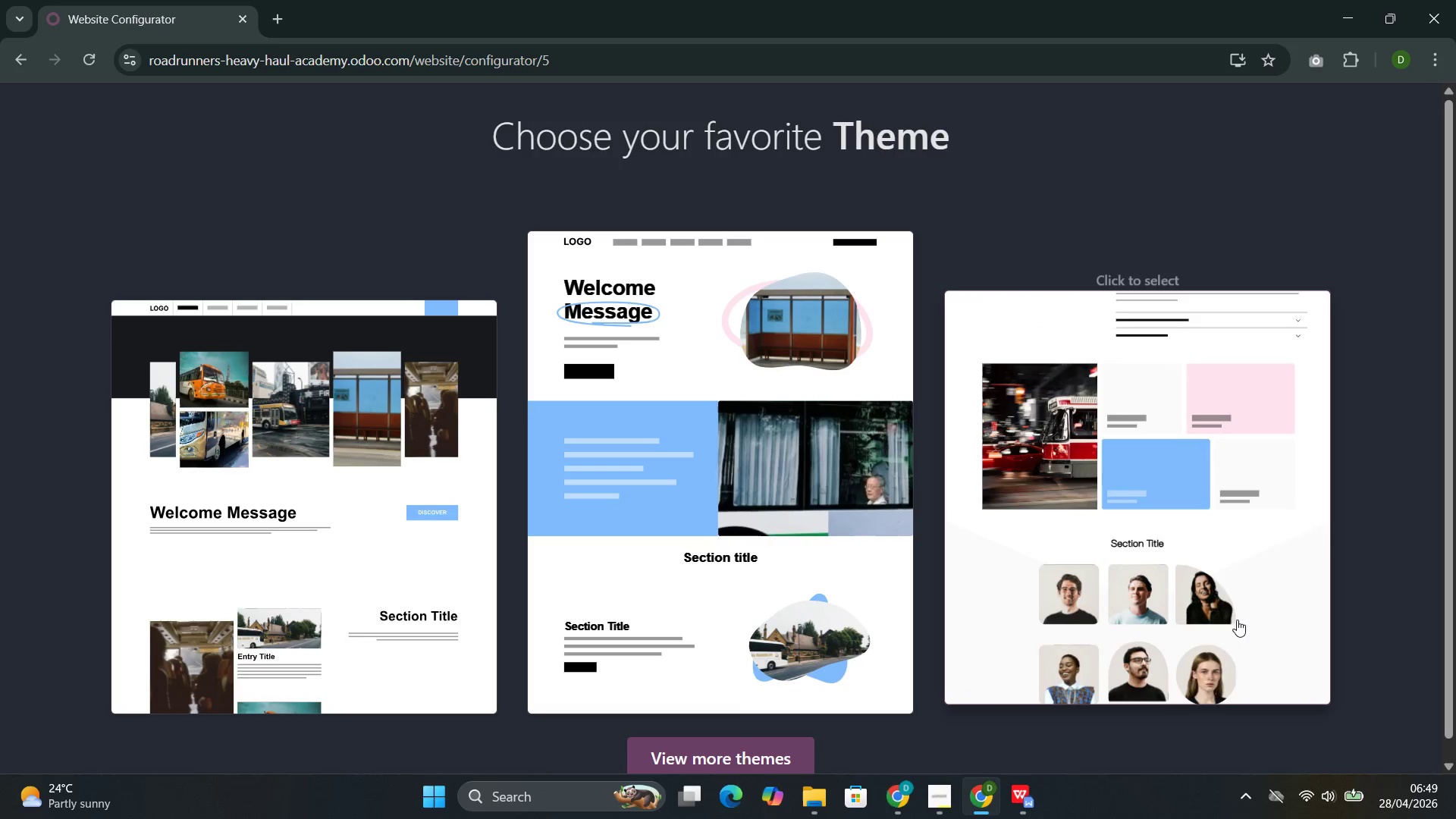 
left_click([716, 523])
 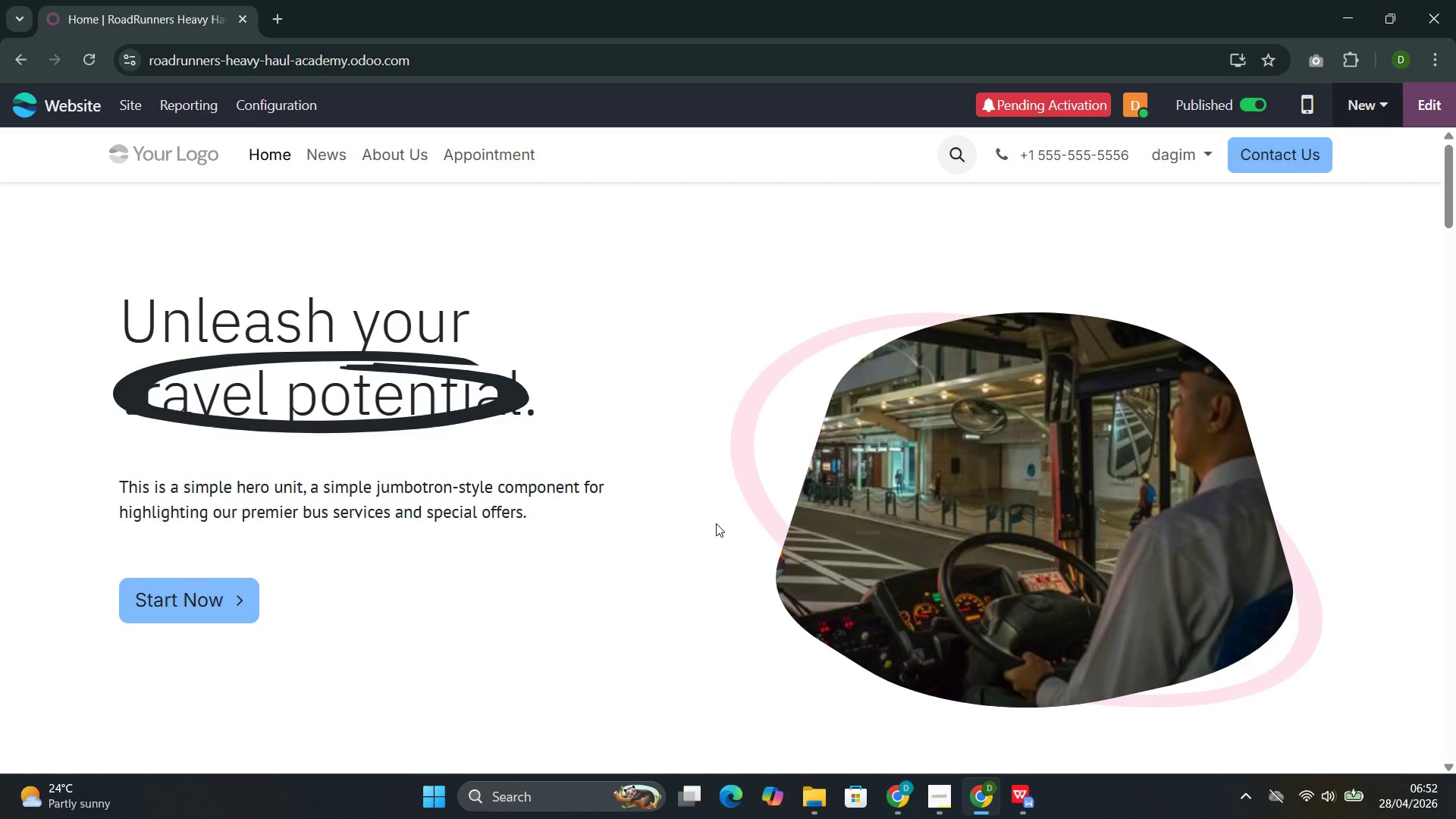 
wait(155.2)
 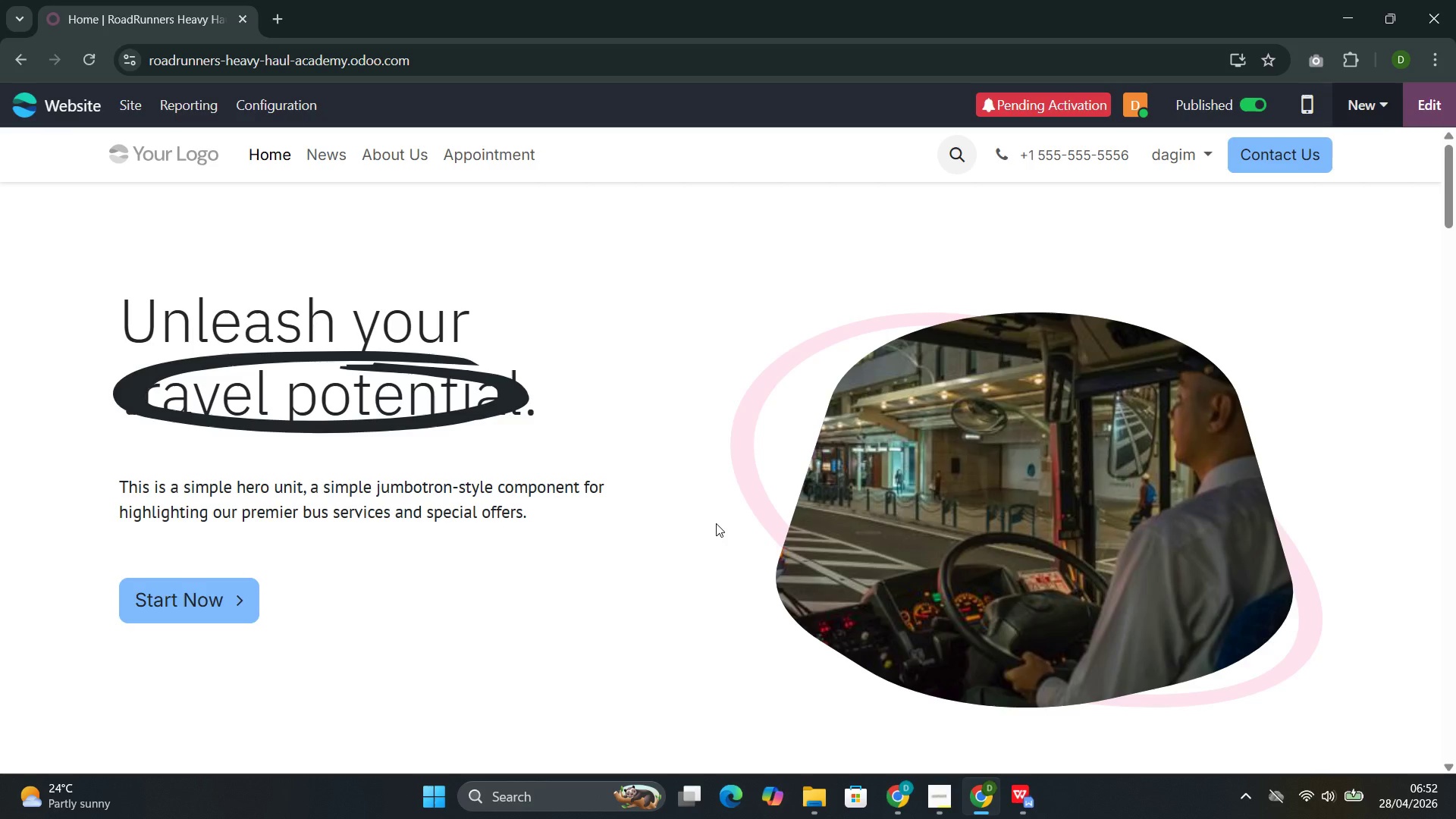 
left_click([291, 108])
 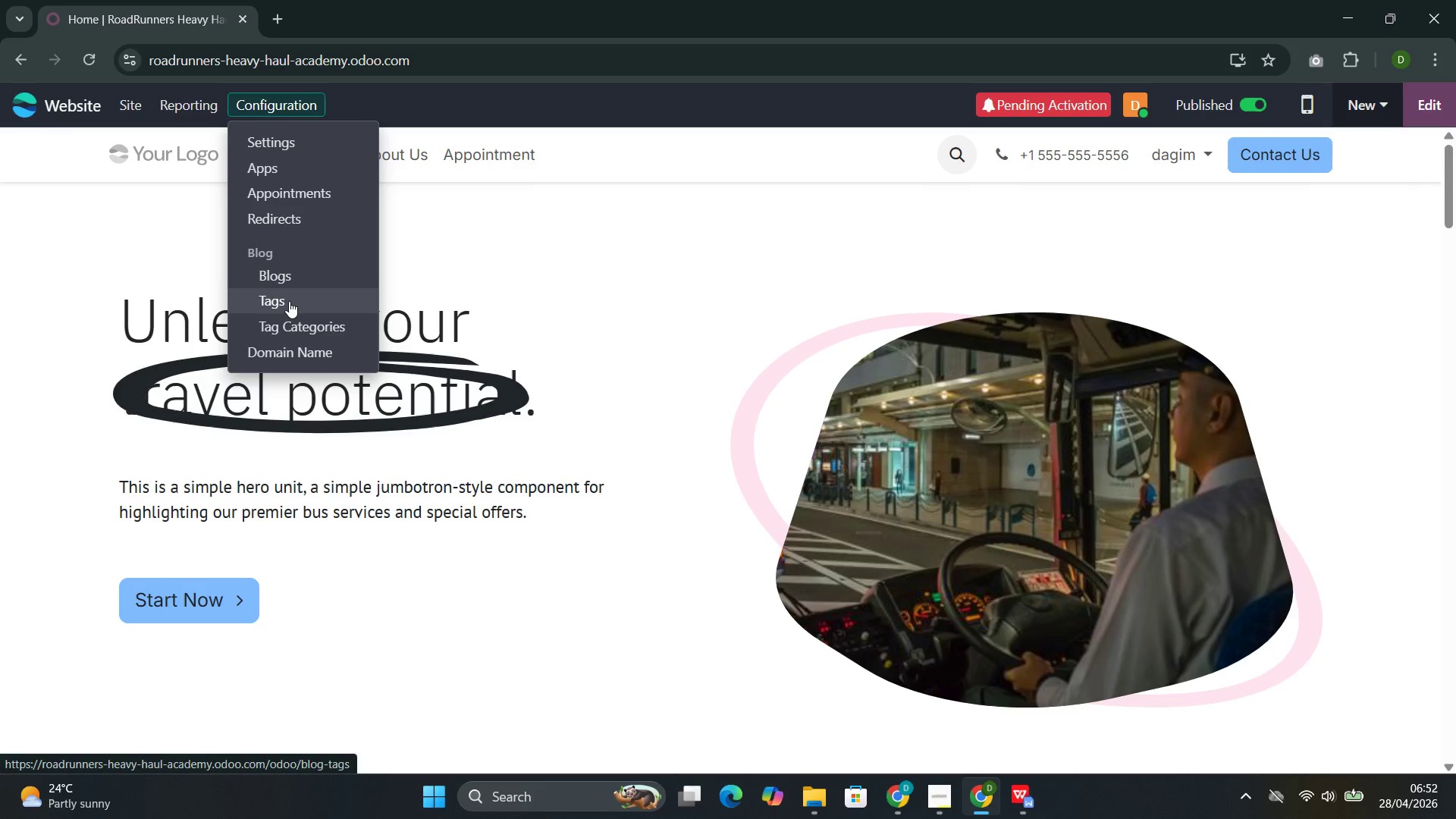 
left_click([303, 283])
 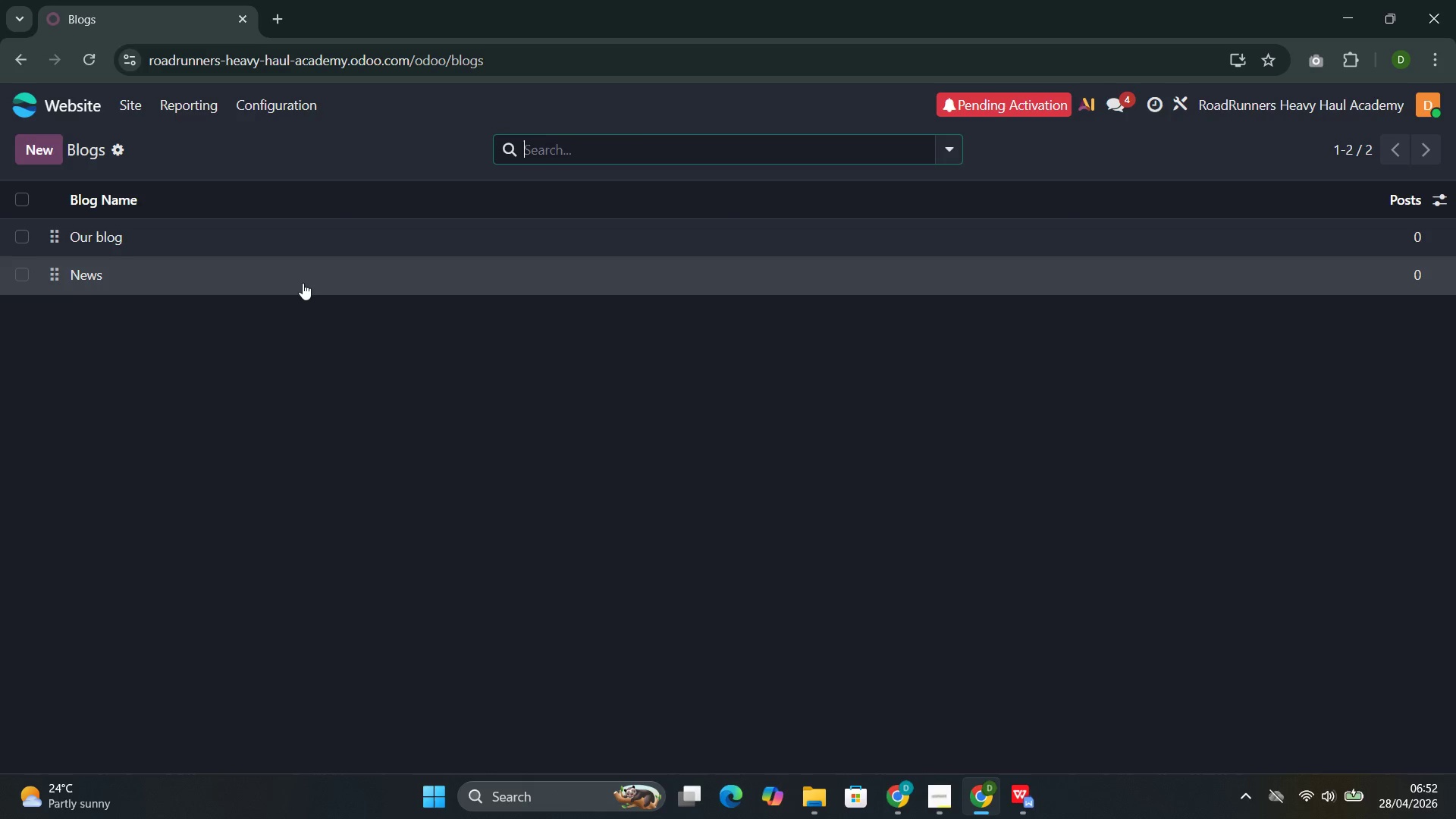 
left_click([37, 148])
 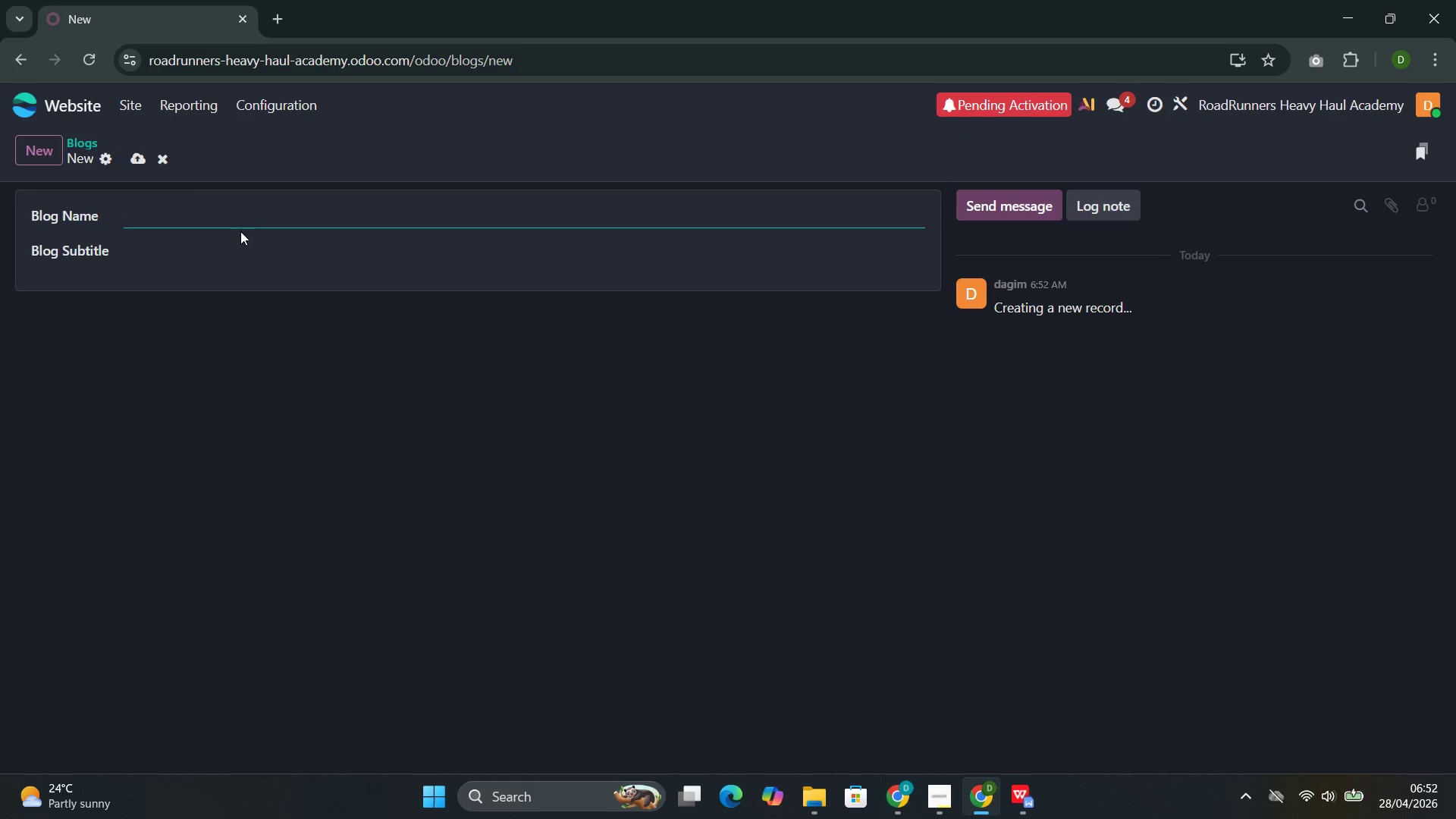 
left_click([255, 211])
 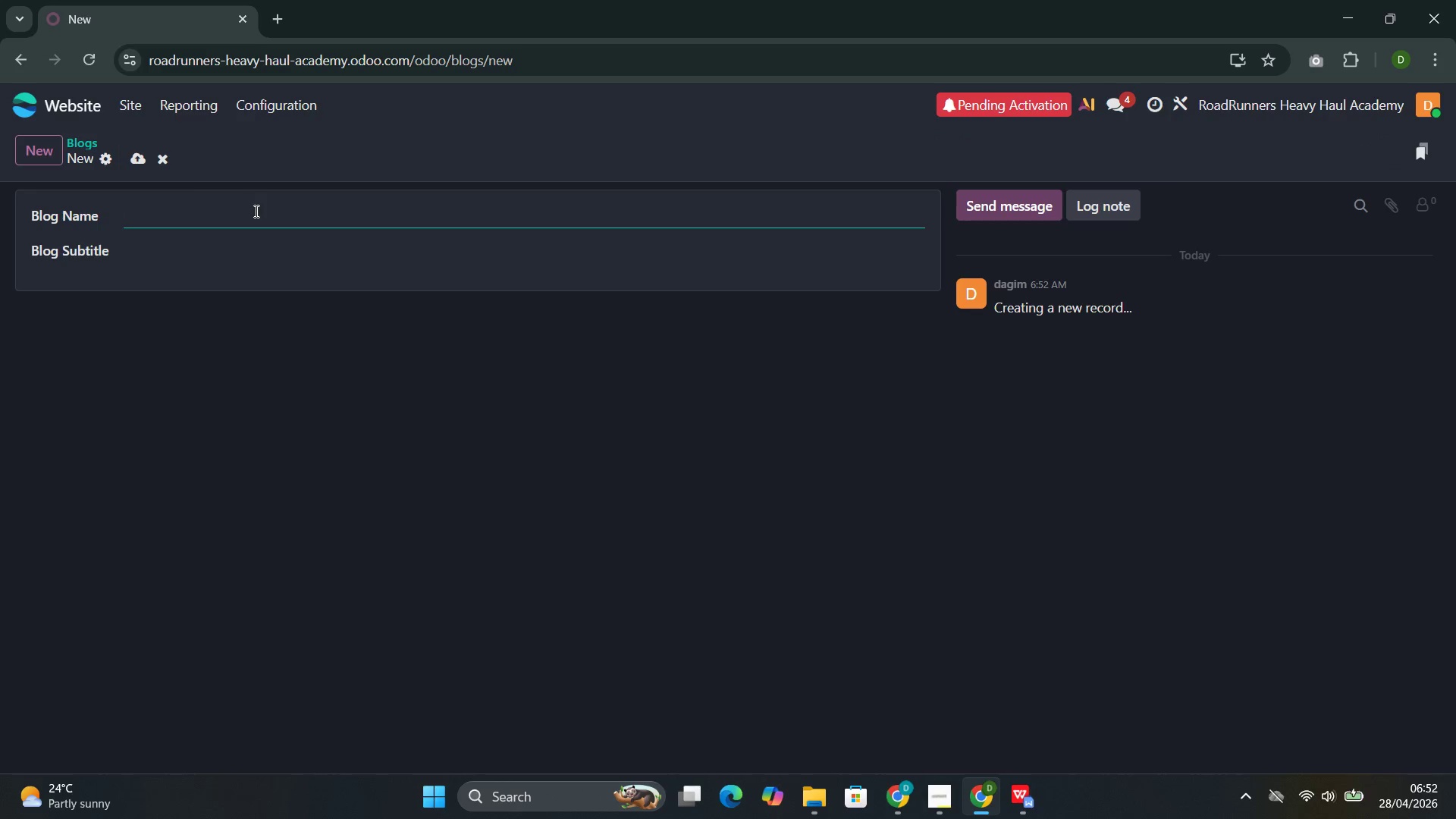 
hold_key(key=ControlLeft, duration=0.72)
 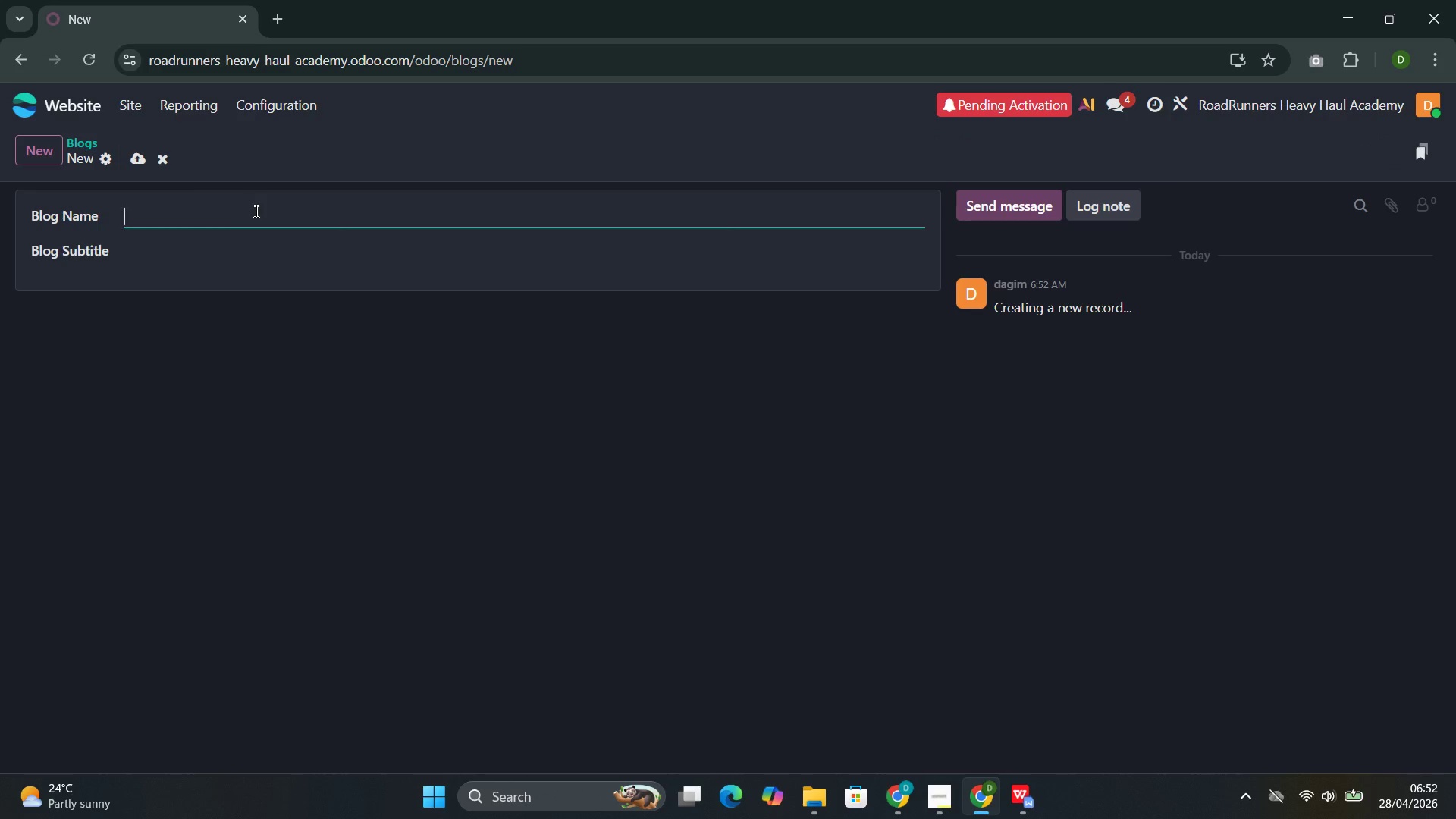 
type(Road)
 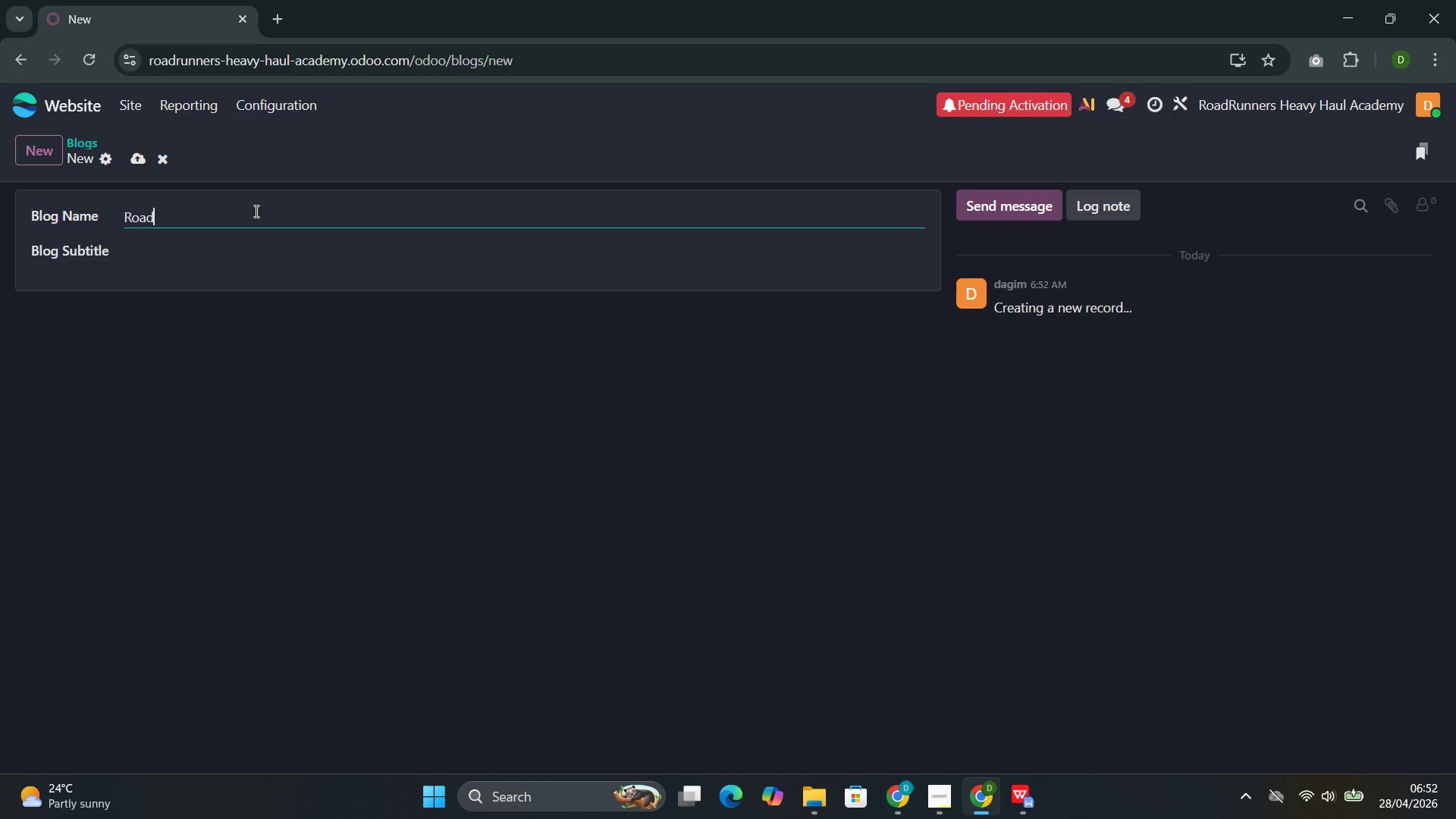 
type(Runners Carreer)
key(Backspace)
key(Backspace)
key(Backspace)
key(Backspace)
type(eer Journa;)
 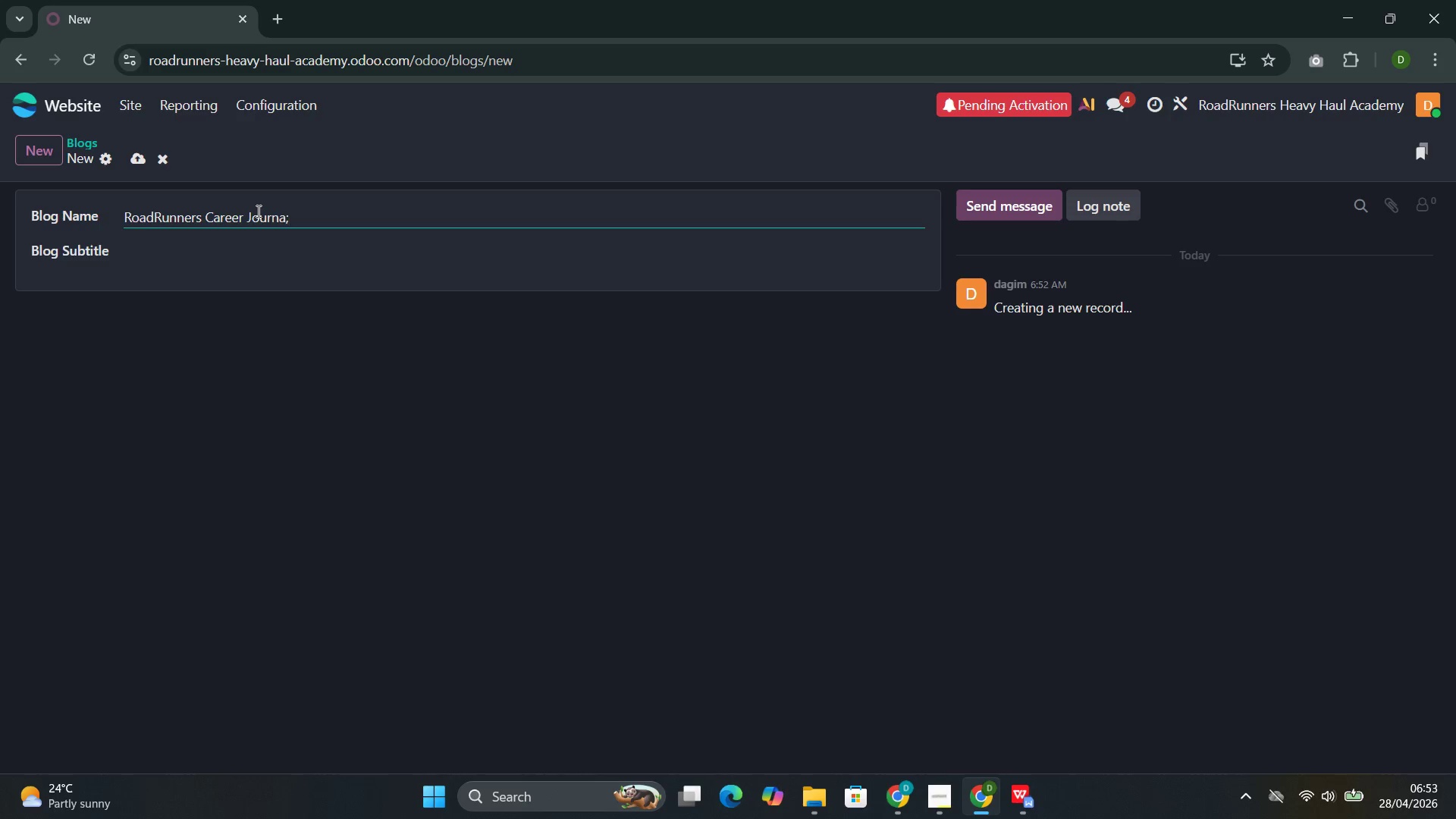 
key(Backspace)
 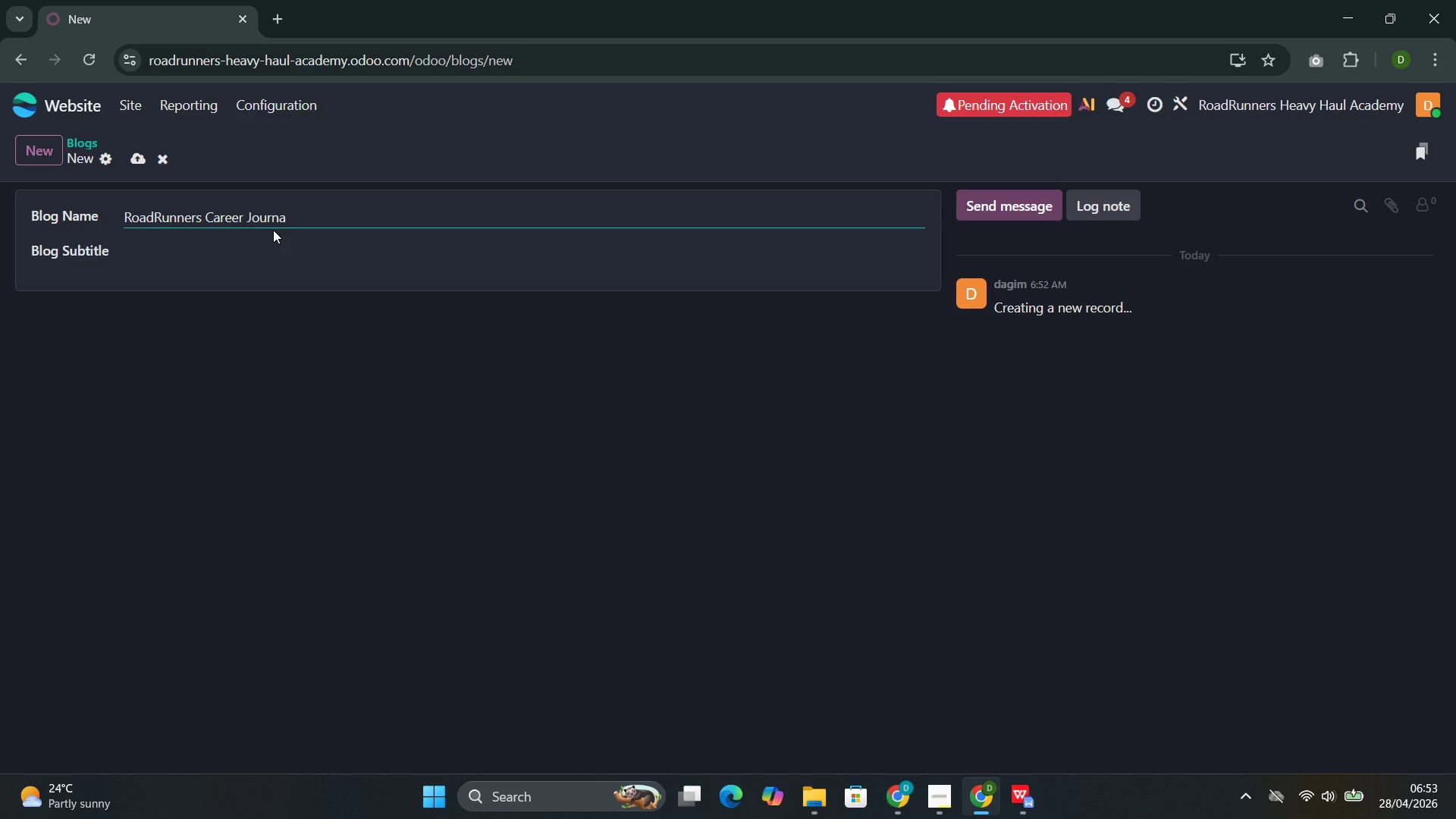 
key(L)
 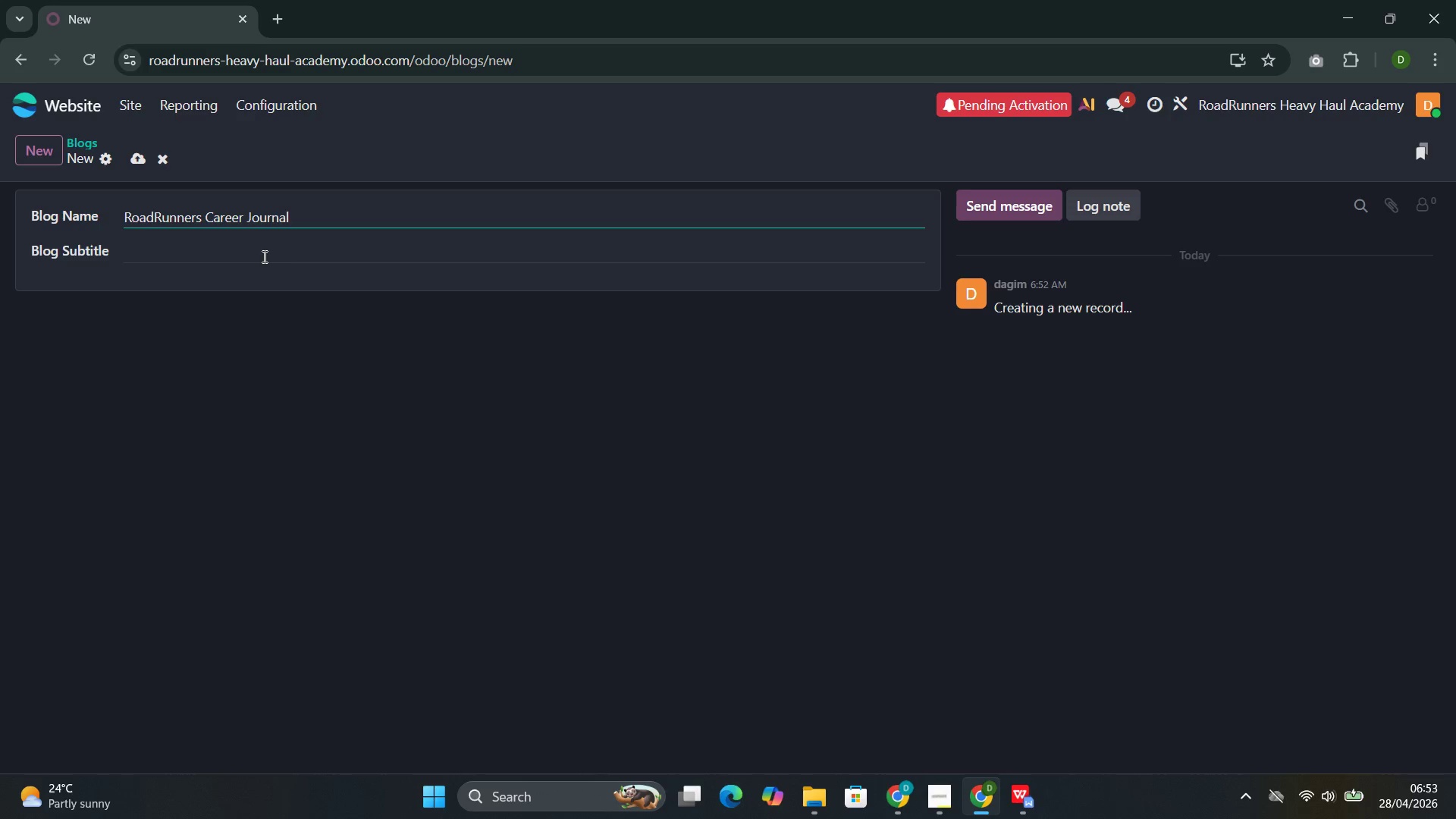 
left_click([263, 256])
 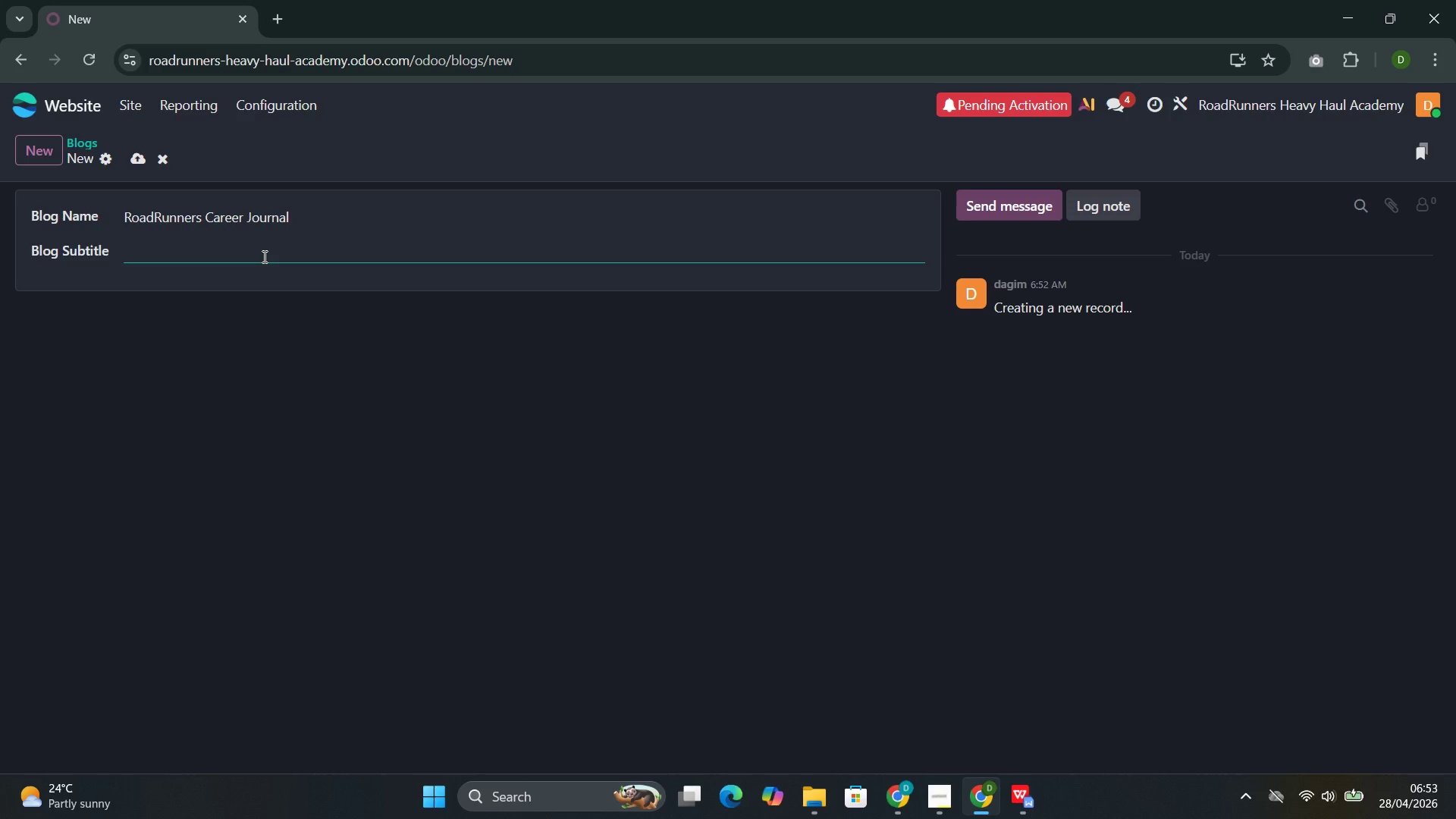 
type(Professional Insights for the Next Generation of Commer)
 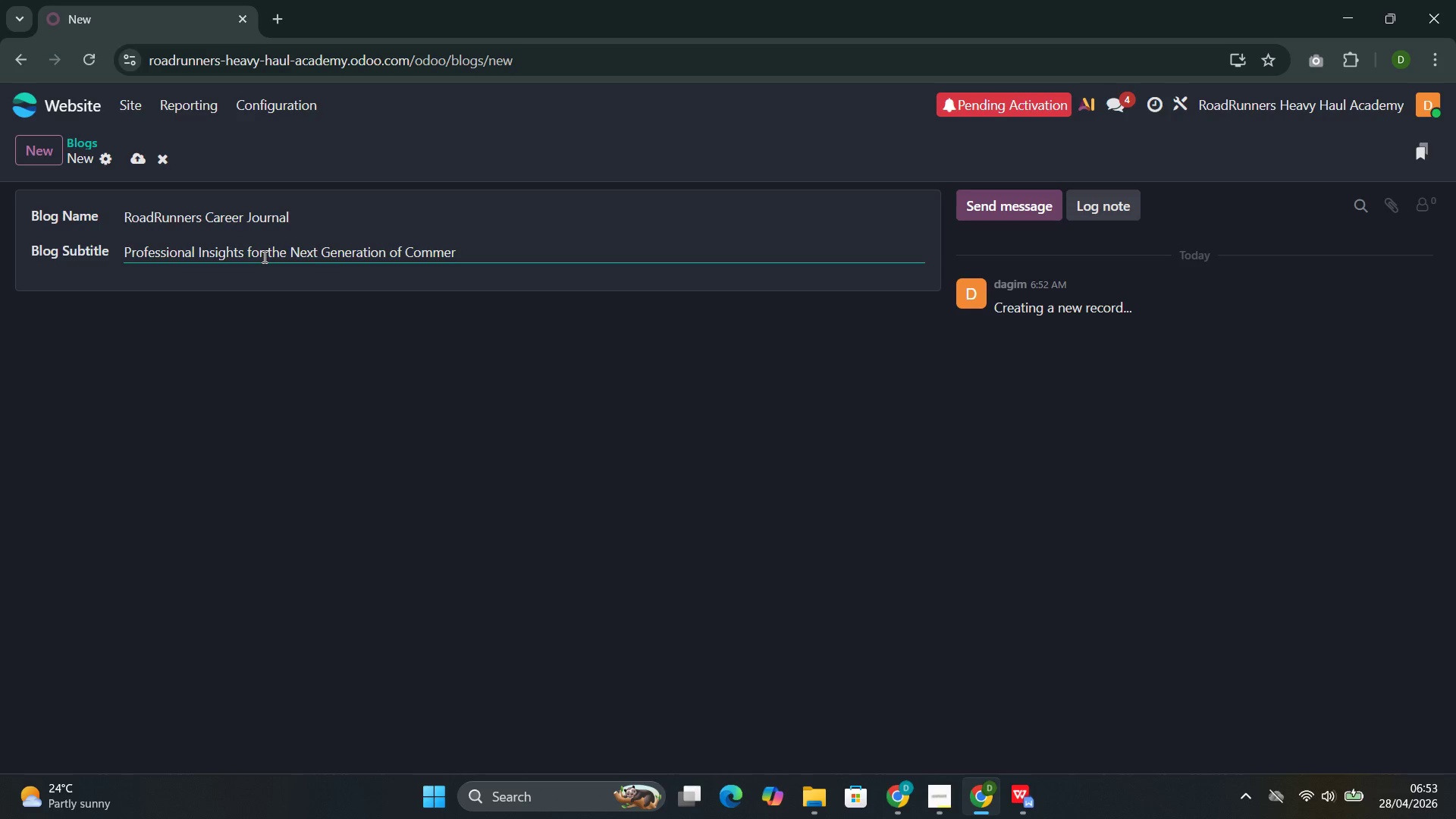 
type(cial Drivers)
 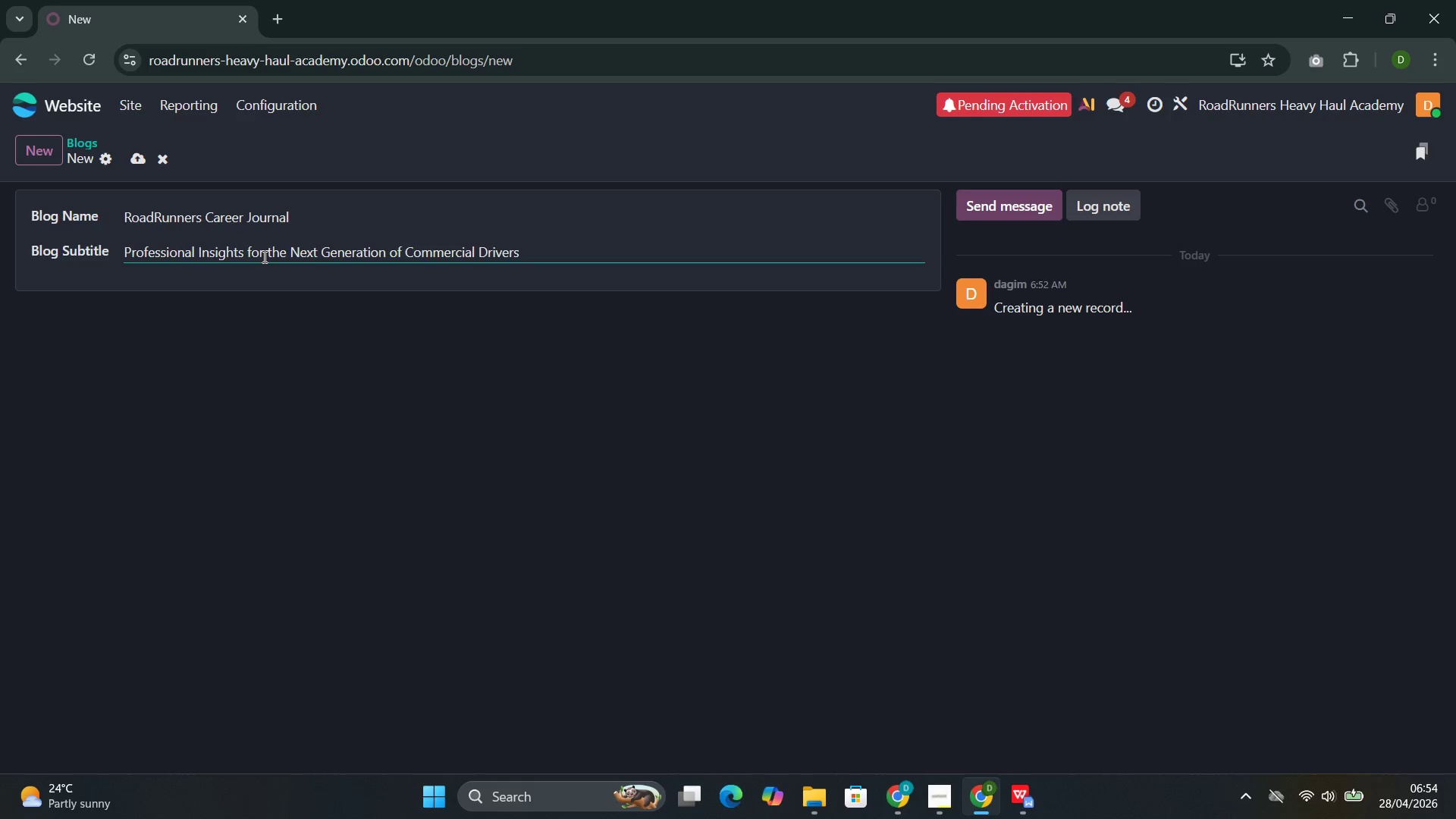 
left_click([131, 161])
 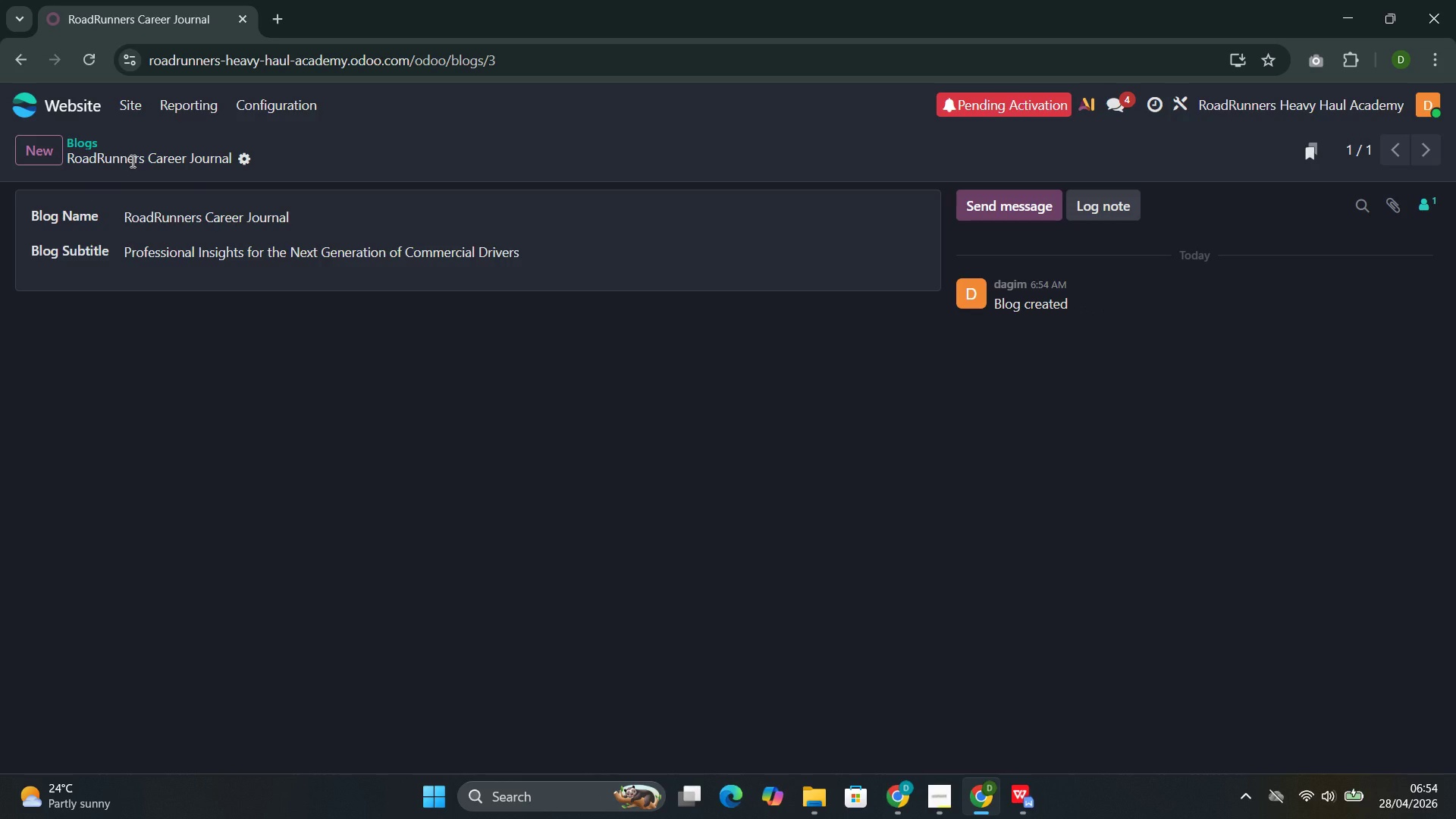 
wait(17.77)
 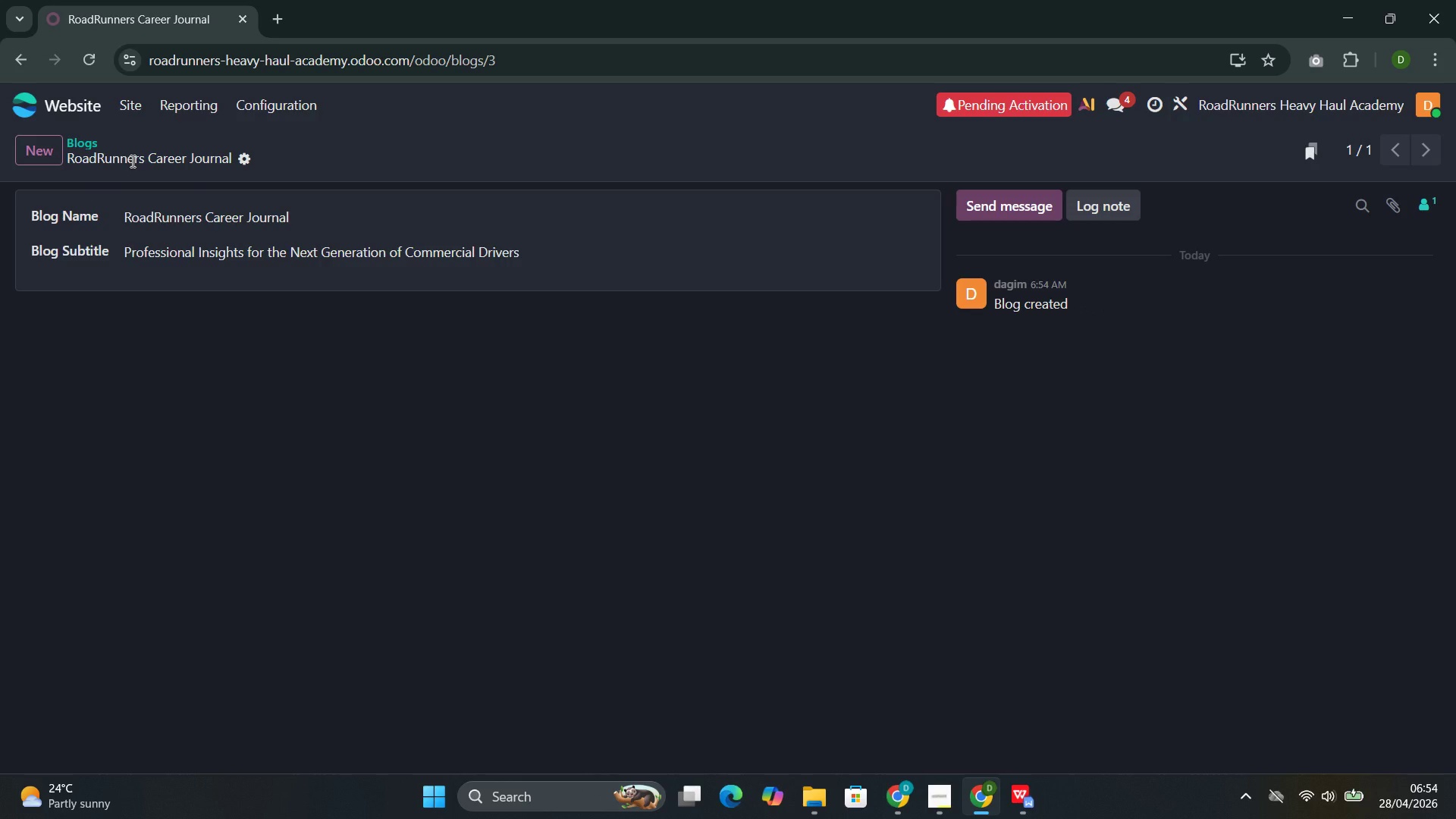 
left_click([255, 110])
 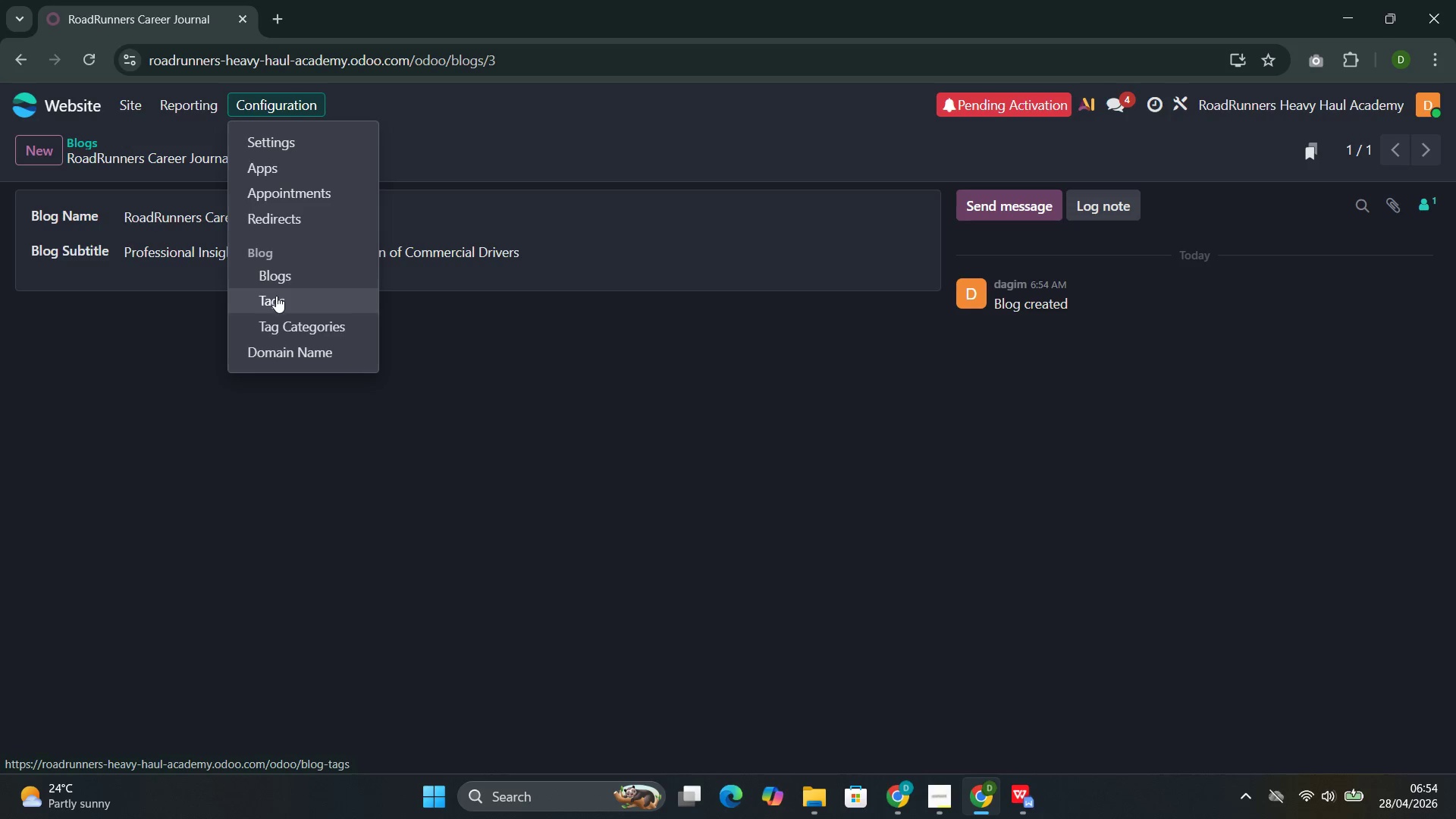 
left_click([276, 300])
 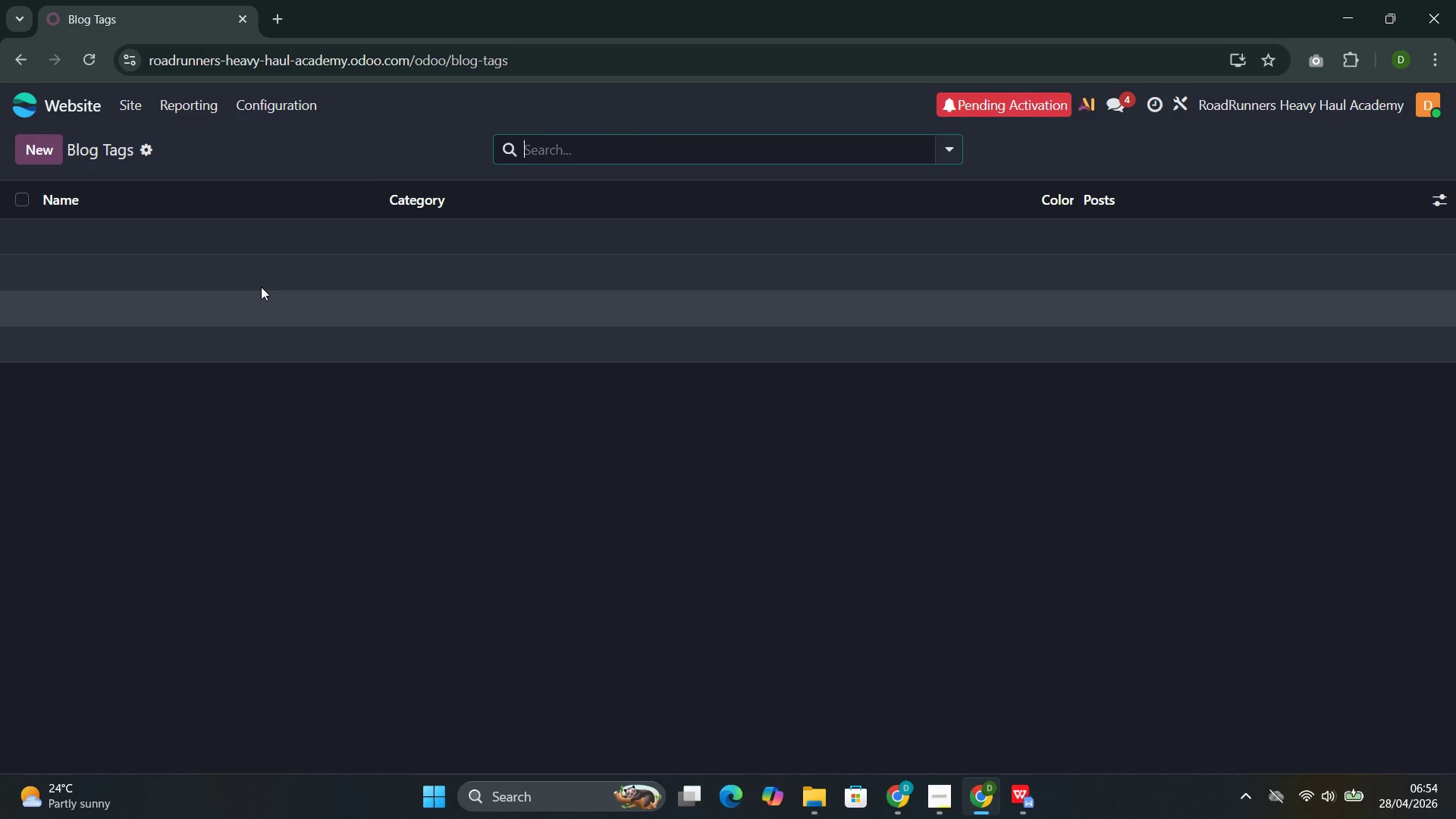 
left_click([37, 158])
 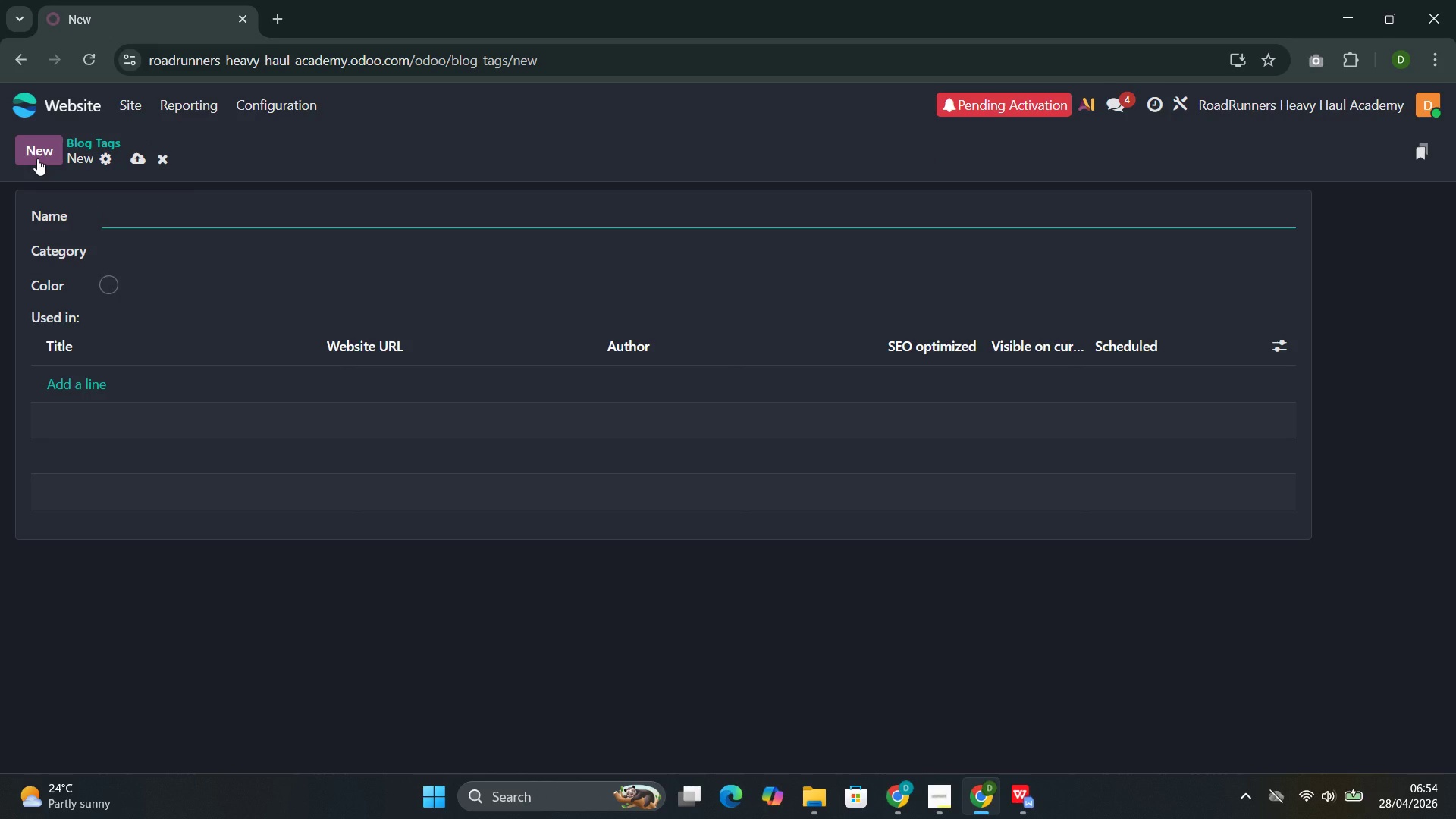 
wait(7.75)
 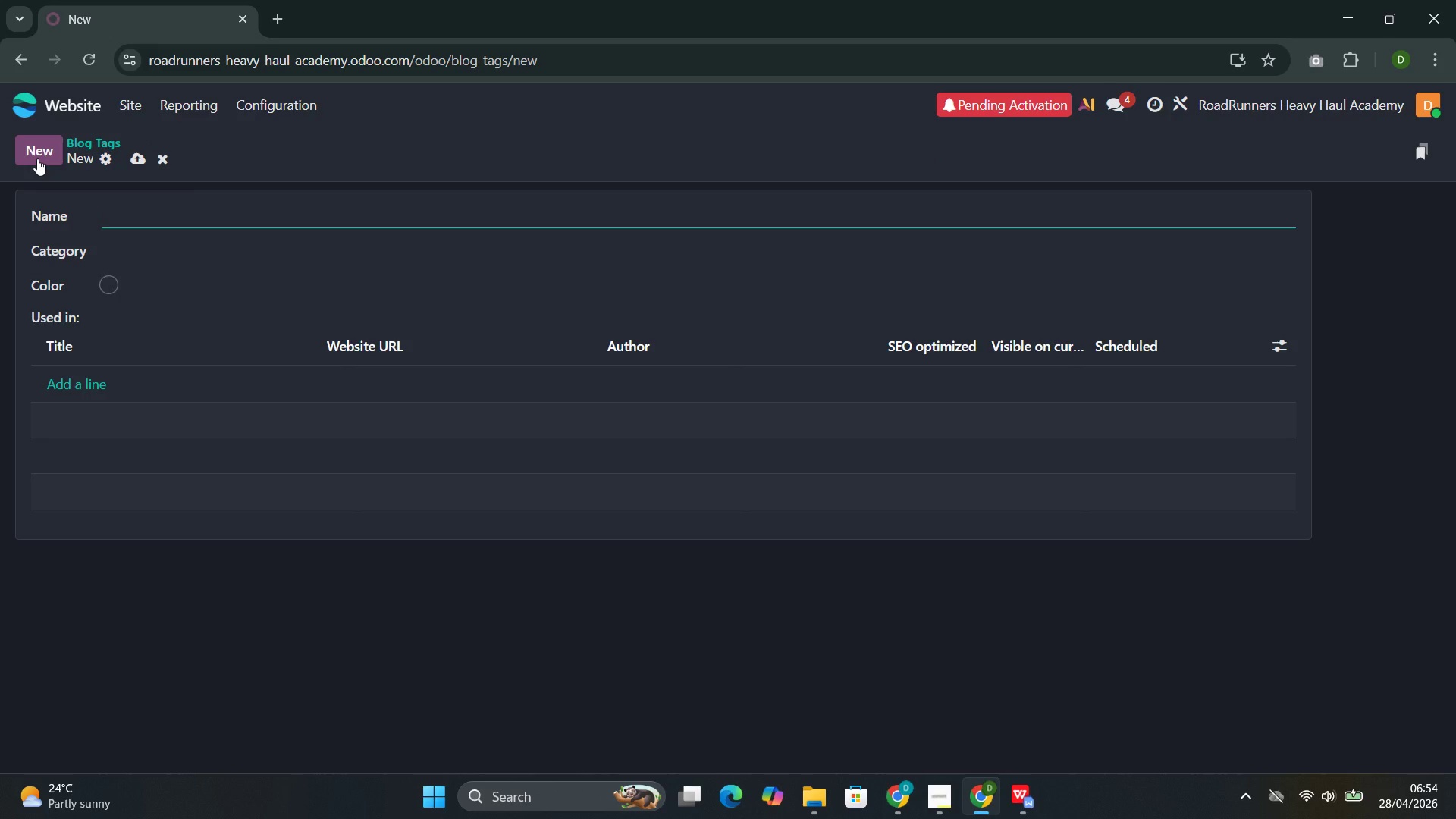 
left_click([136, 227])
 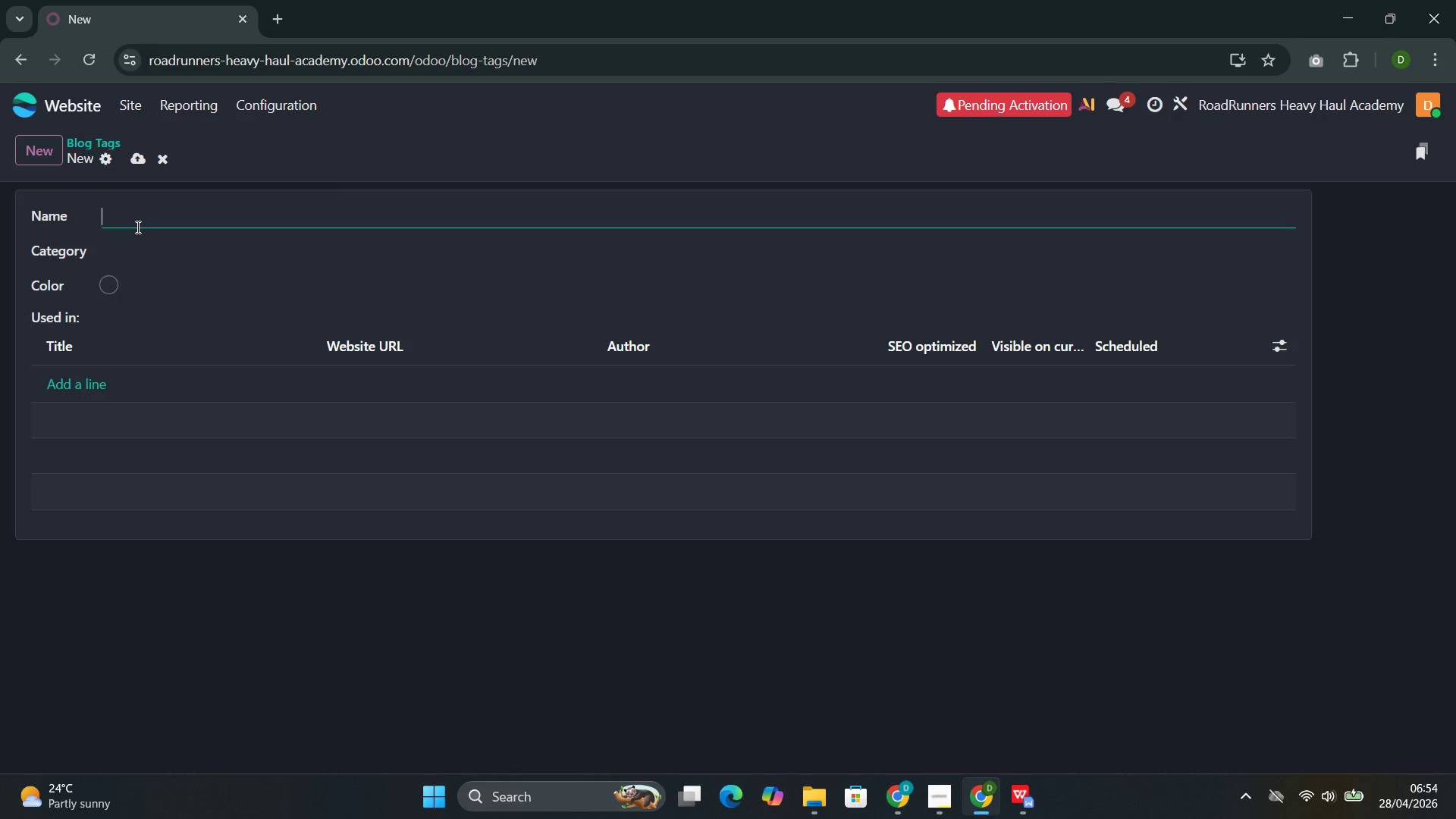 
type(Professional I)
 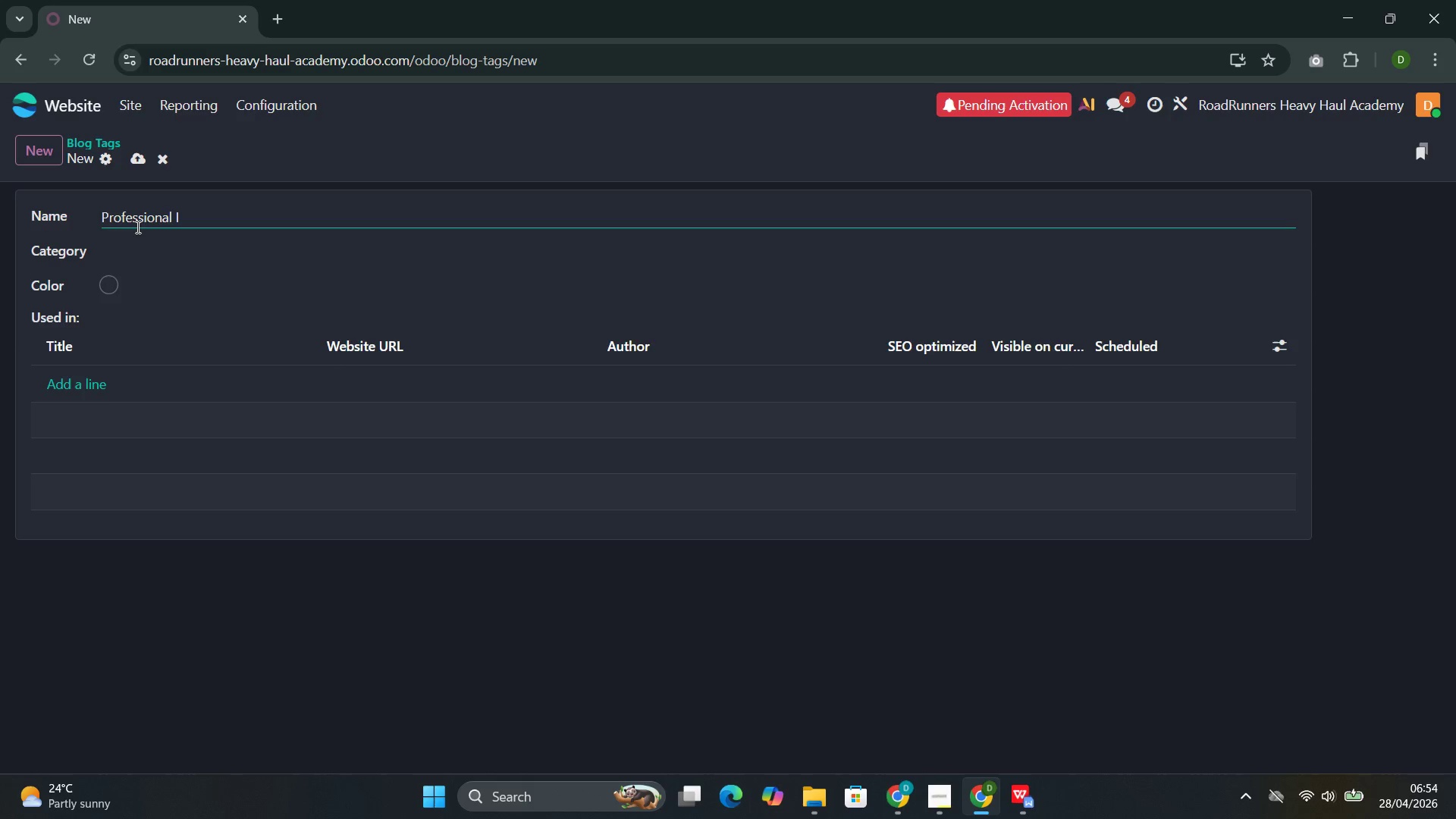 
hold_key(key=Backspace, duration=0.94)
 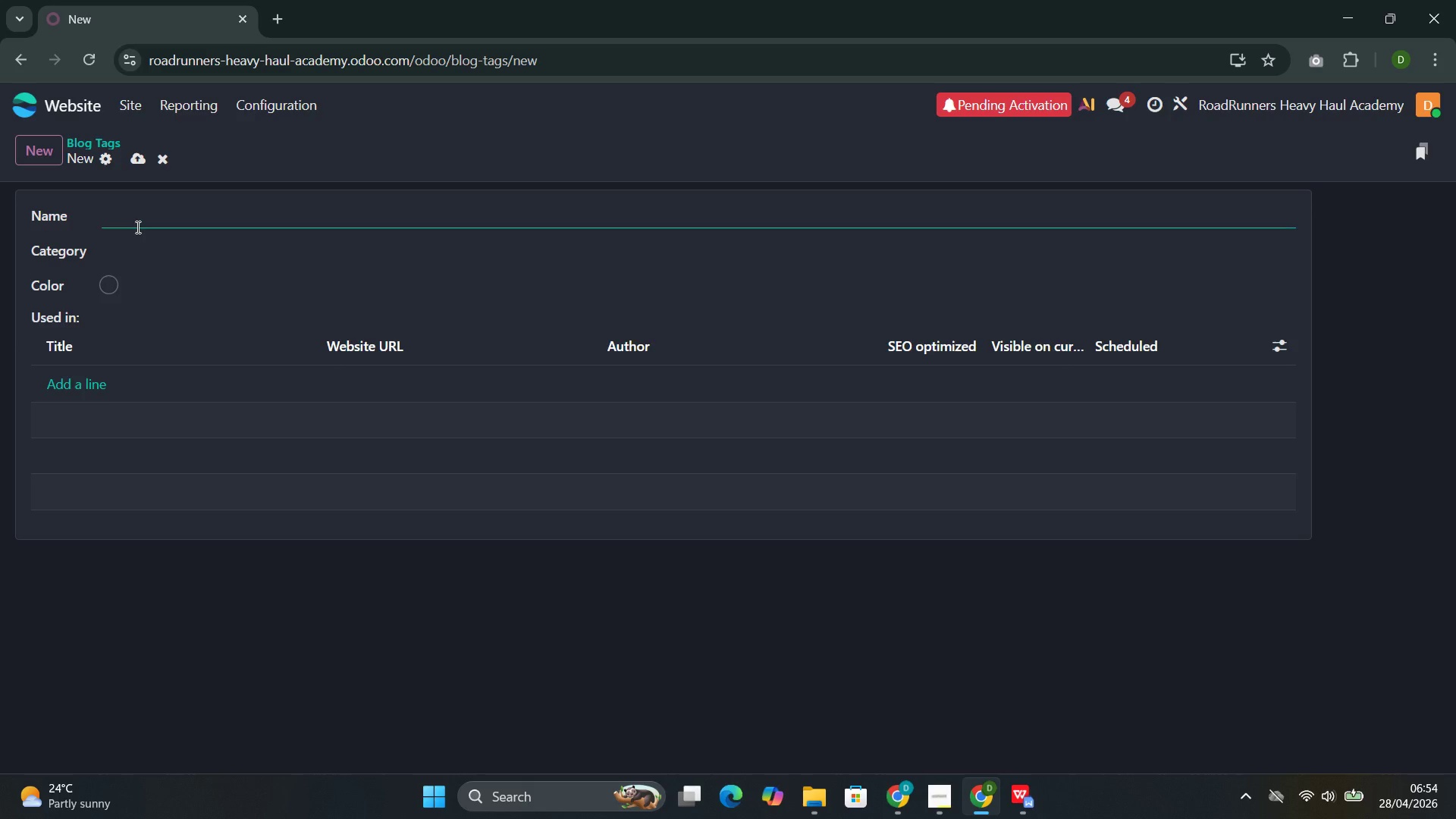 
type(CDL Certification)
 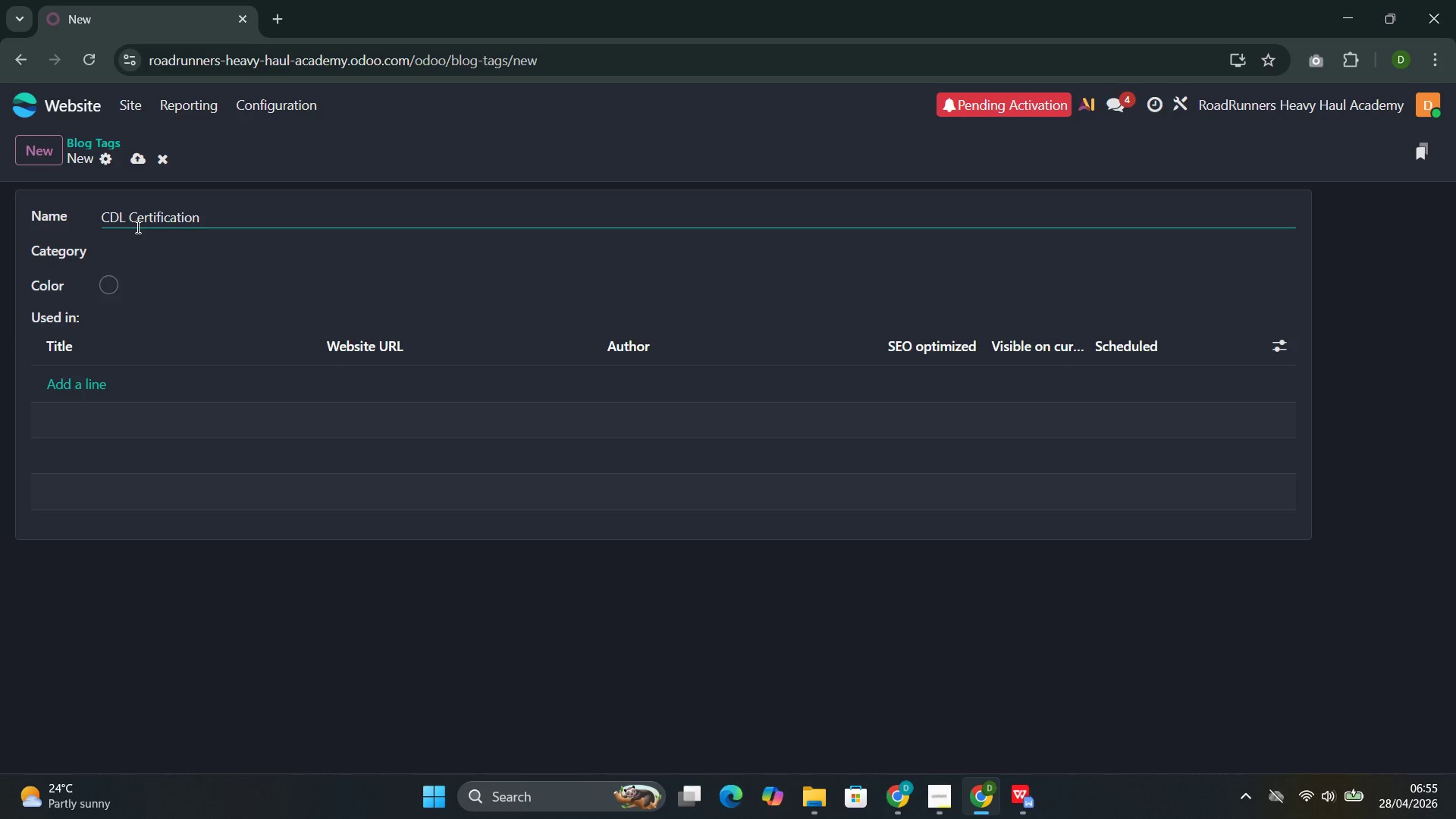 
left_click([113, 290])
 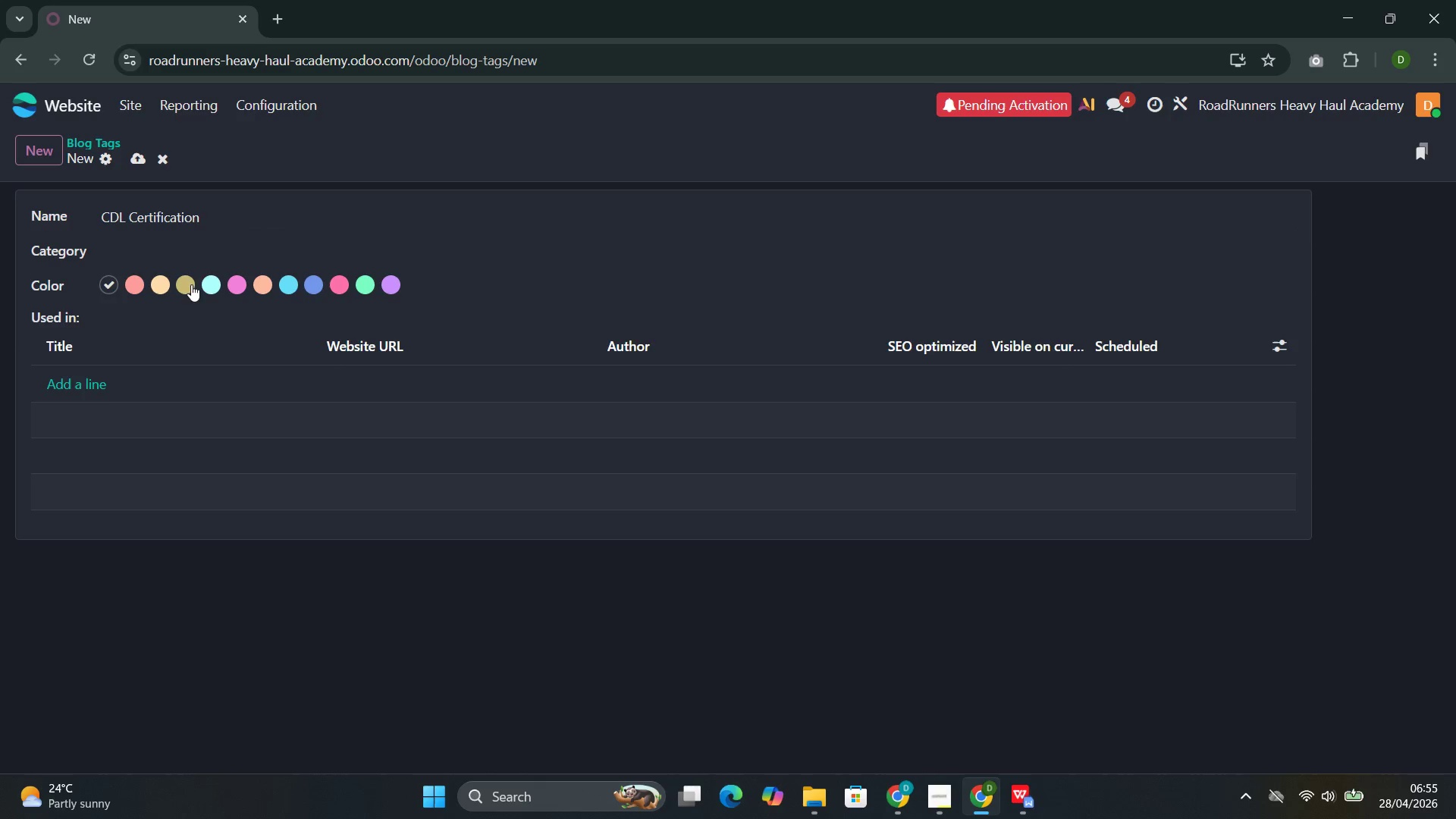 
left_click([209, 287])
 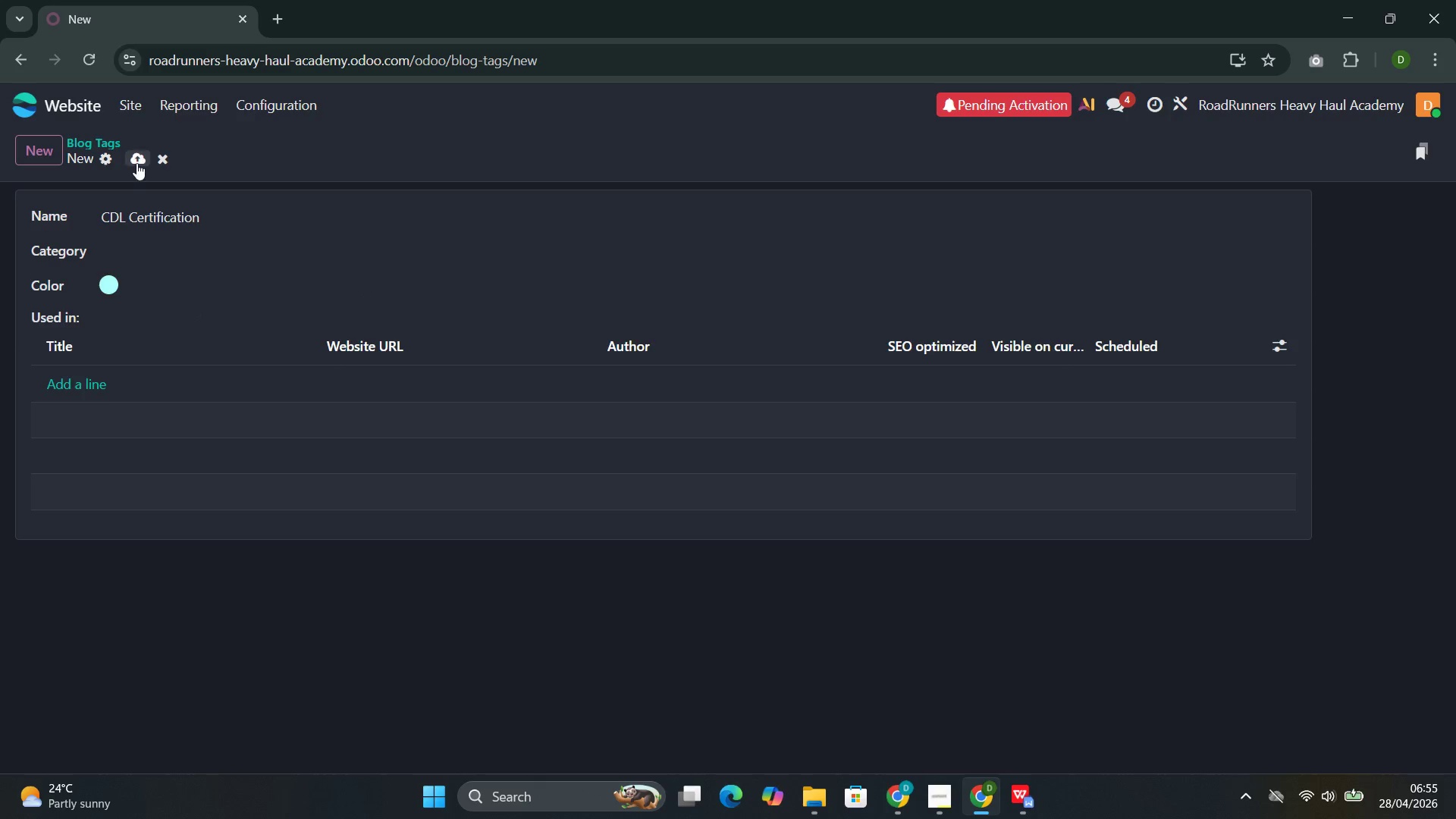 
left_click([136, 165])
 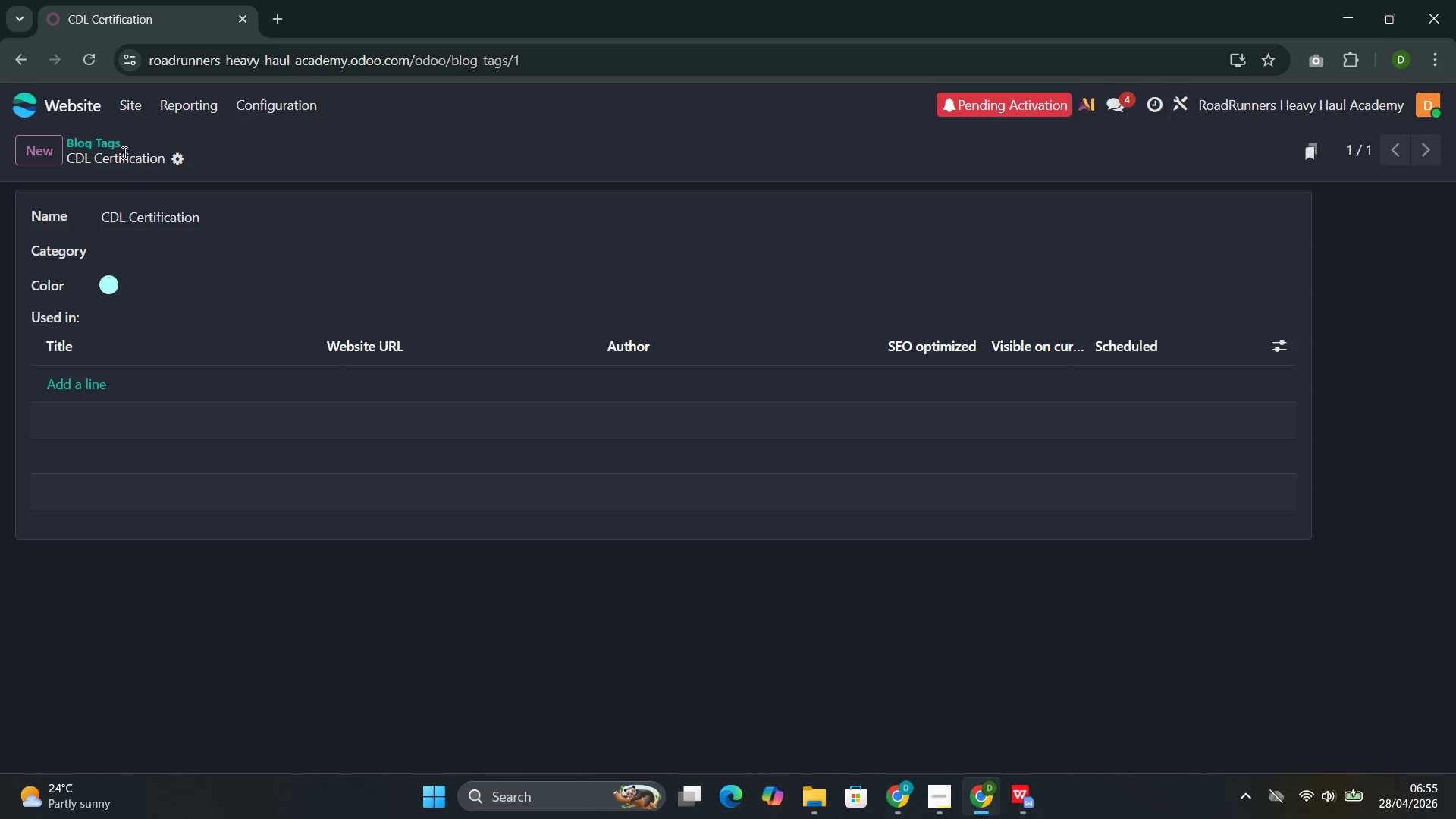 
left_click([18, 150])
 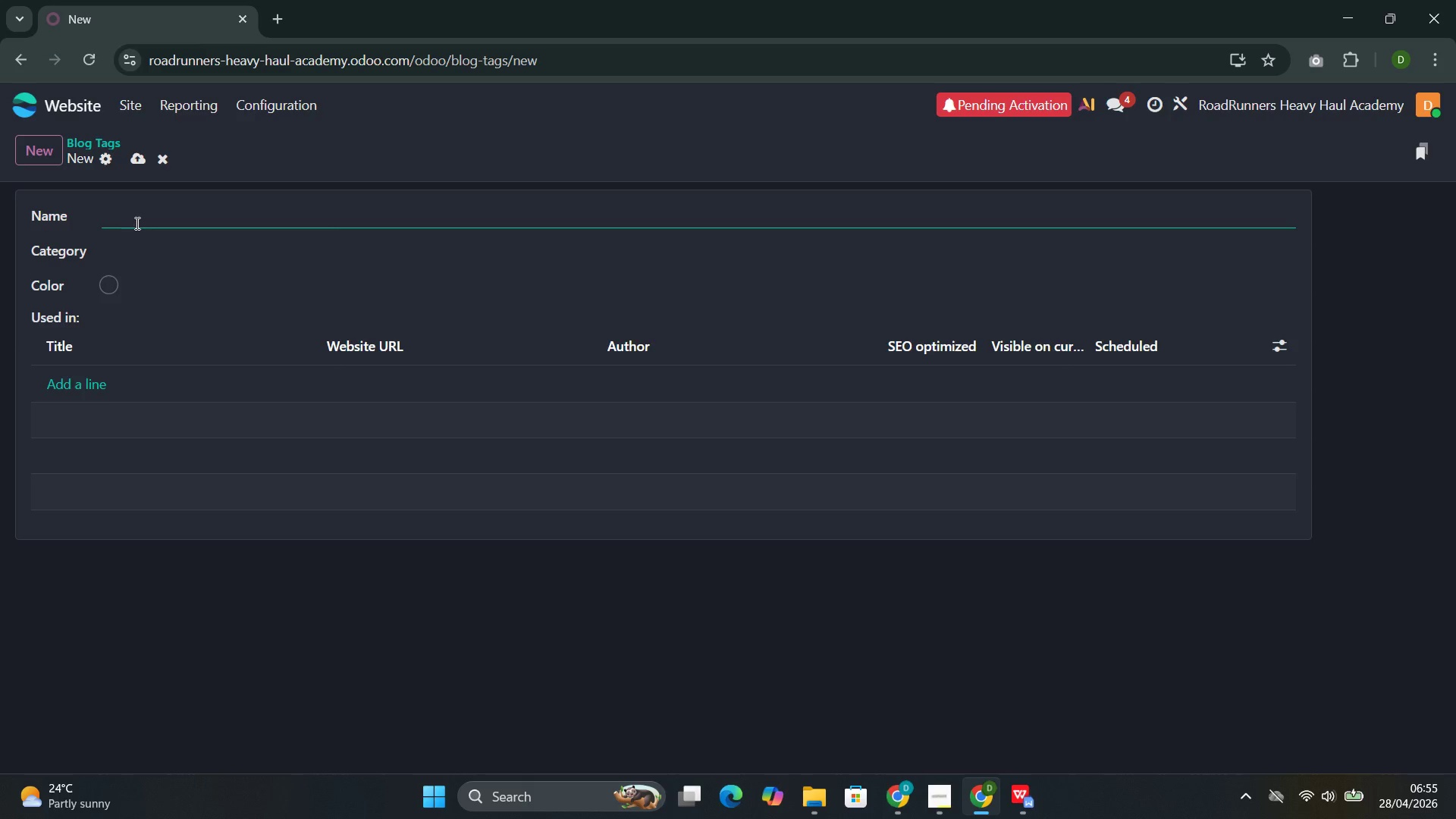 
left_click([136, 223])
 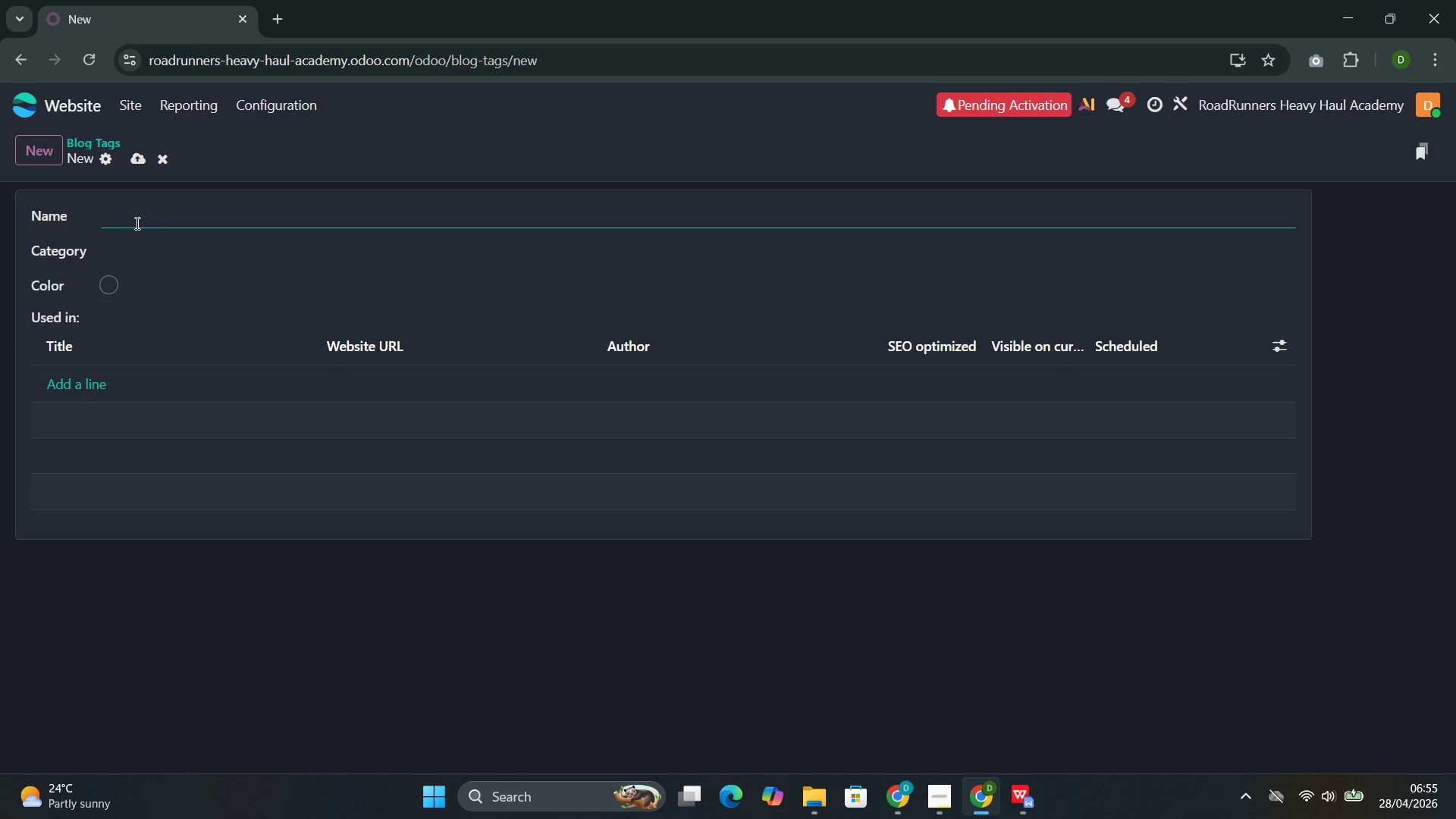 
type(Job Security)
 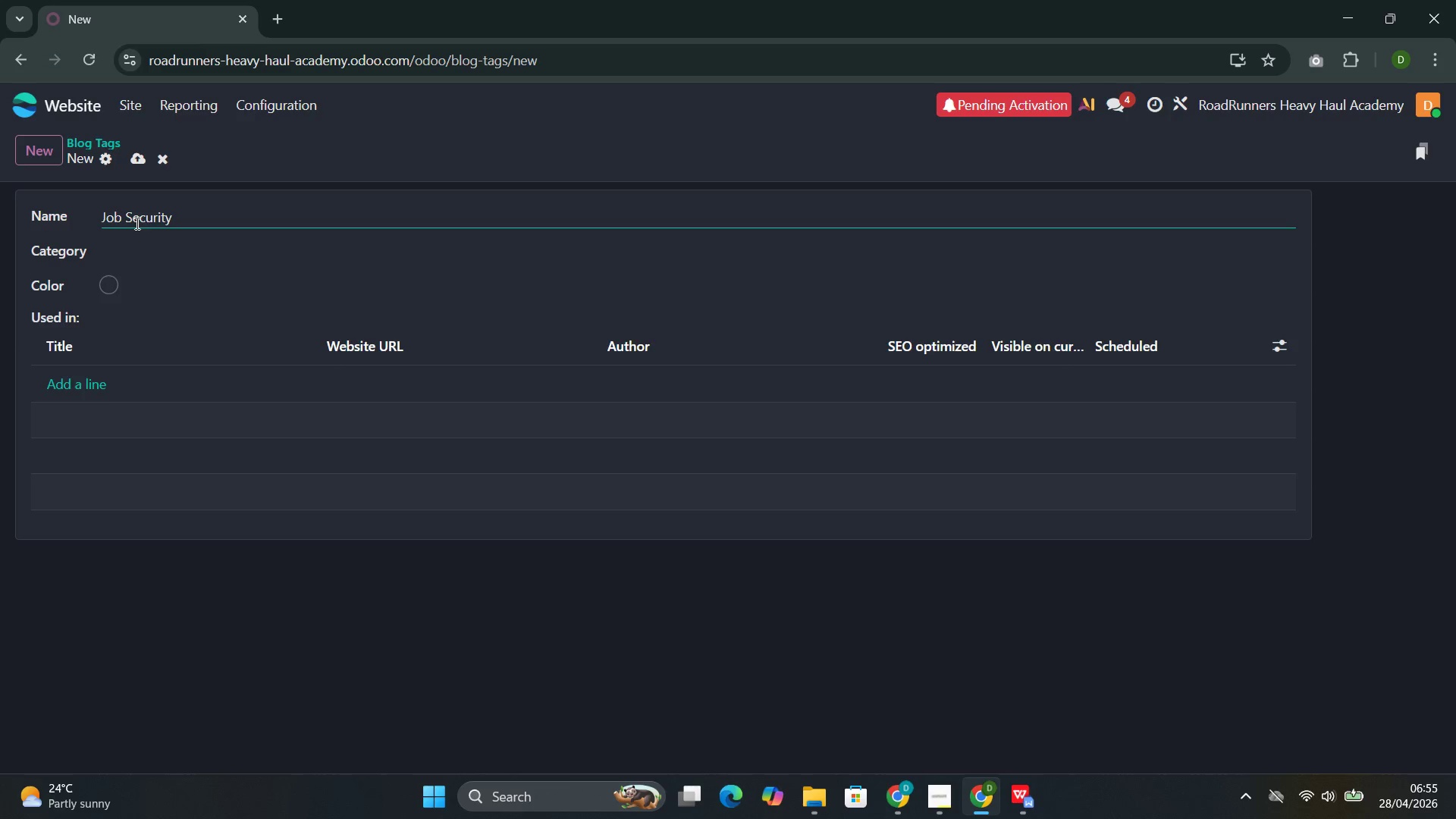 
left_click([107, 280])
 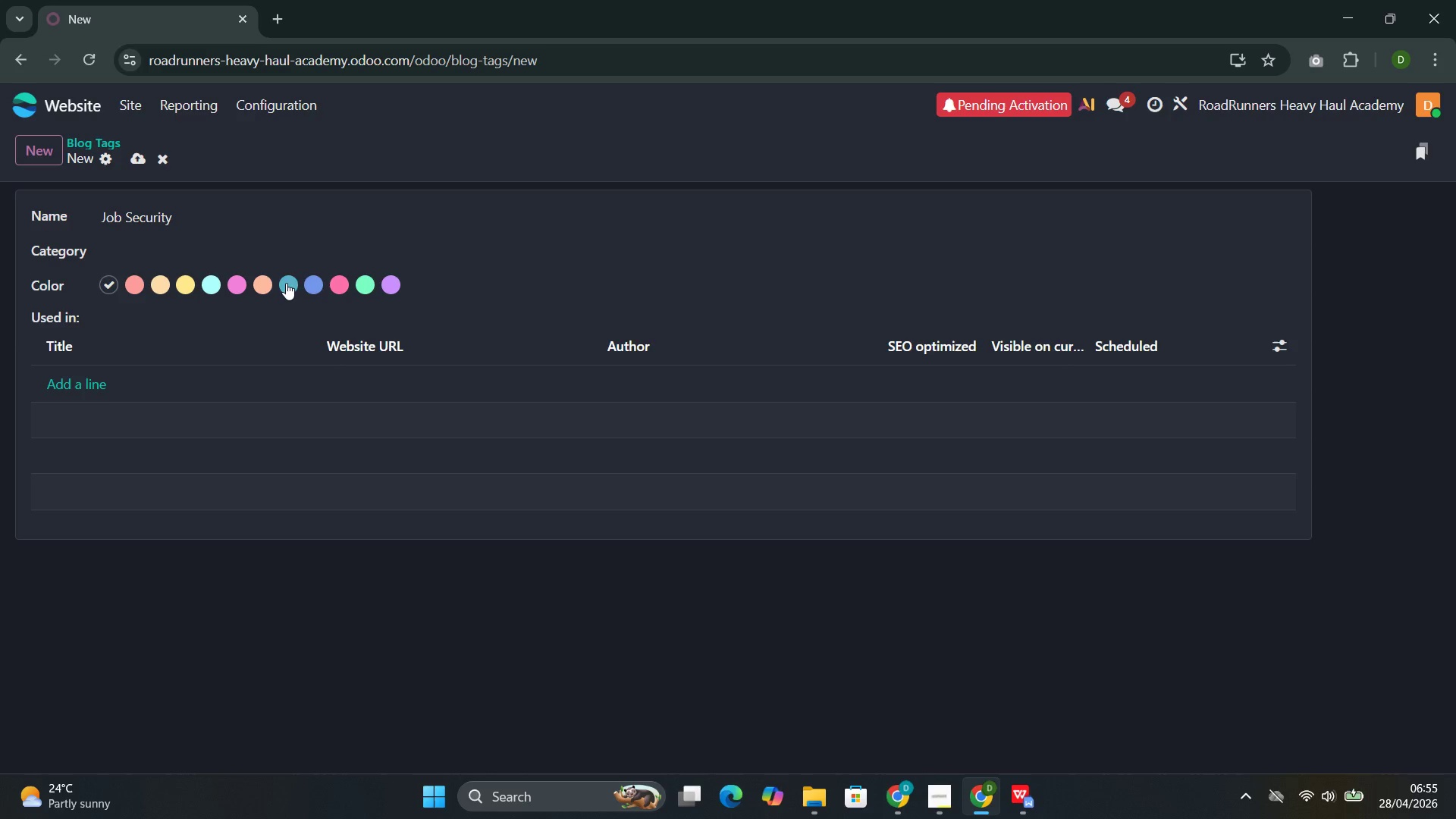 
left_click([292, 283])
 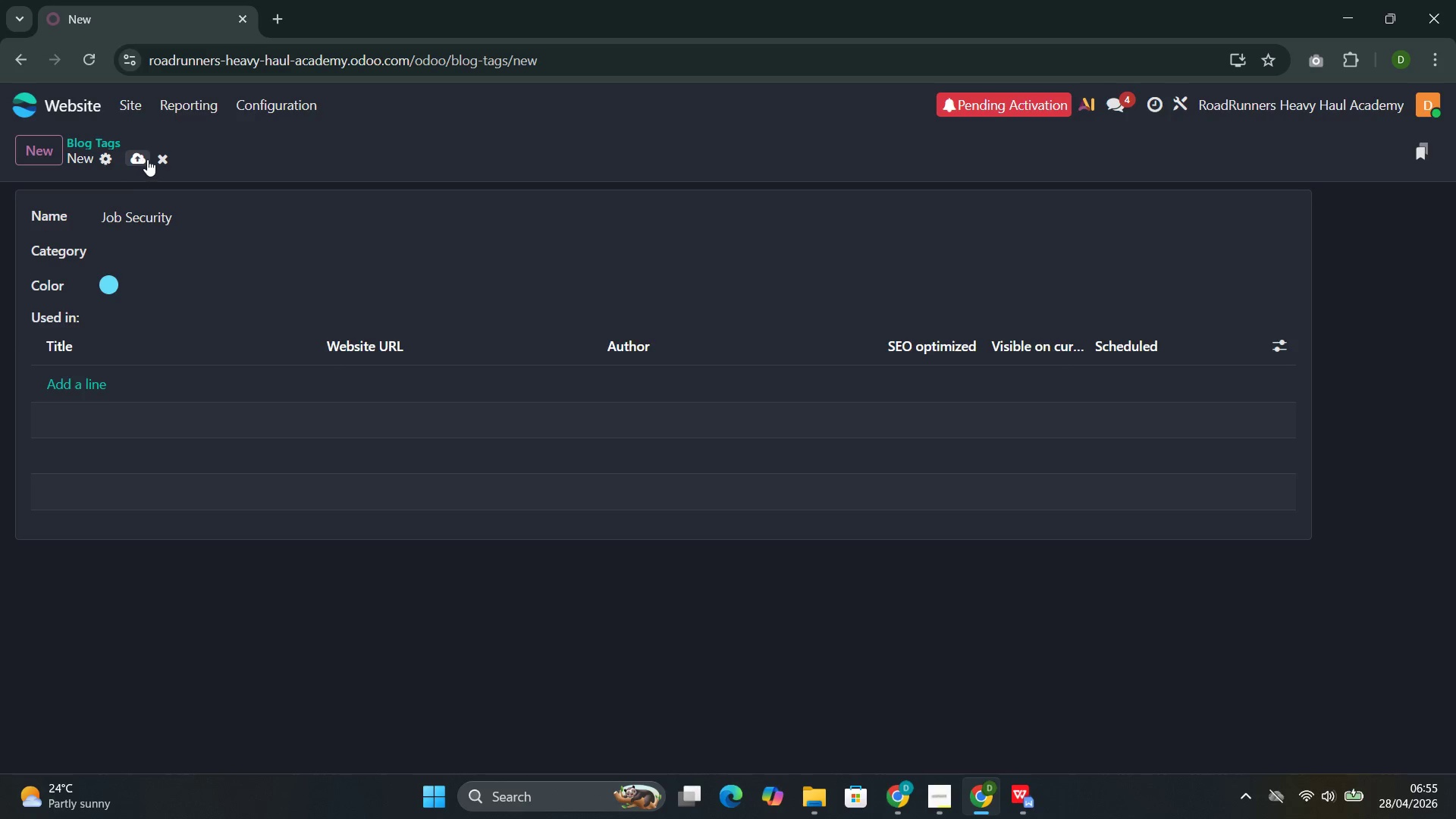 
left_click([147, 159])
 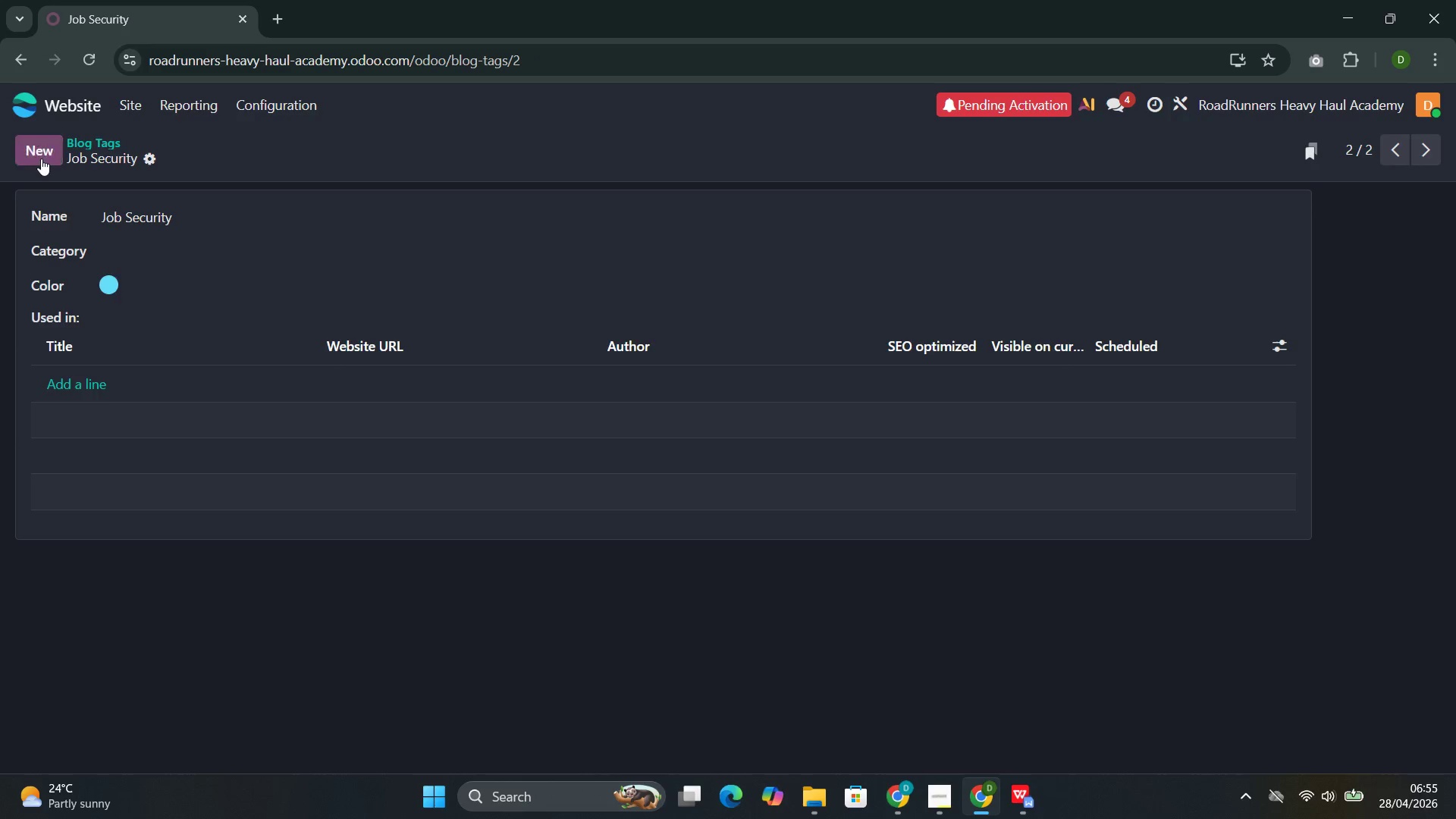 
left_click([38, 156])
 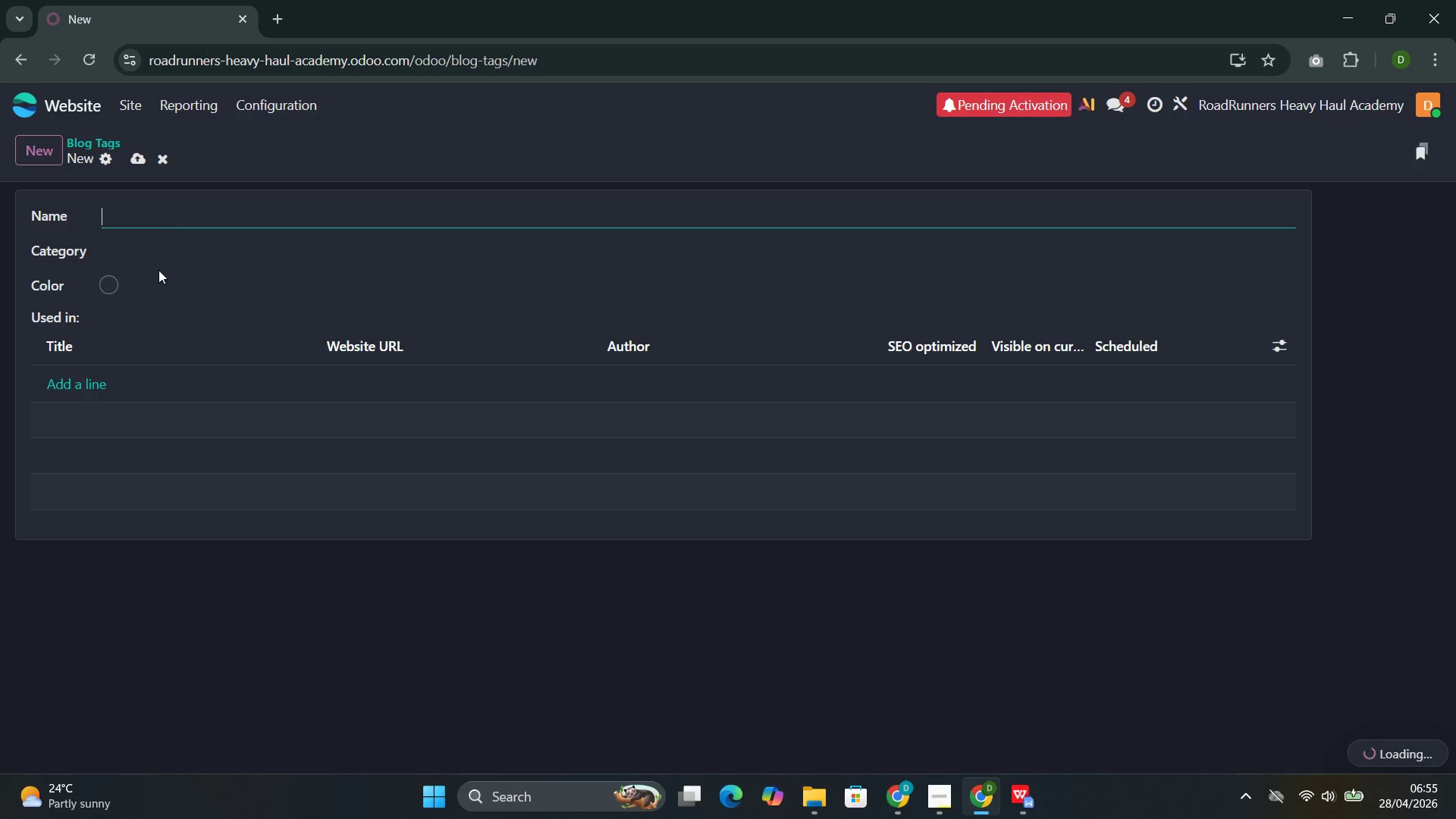 
left_click([164, 218])
 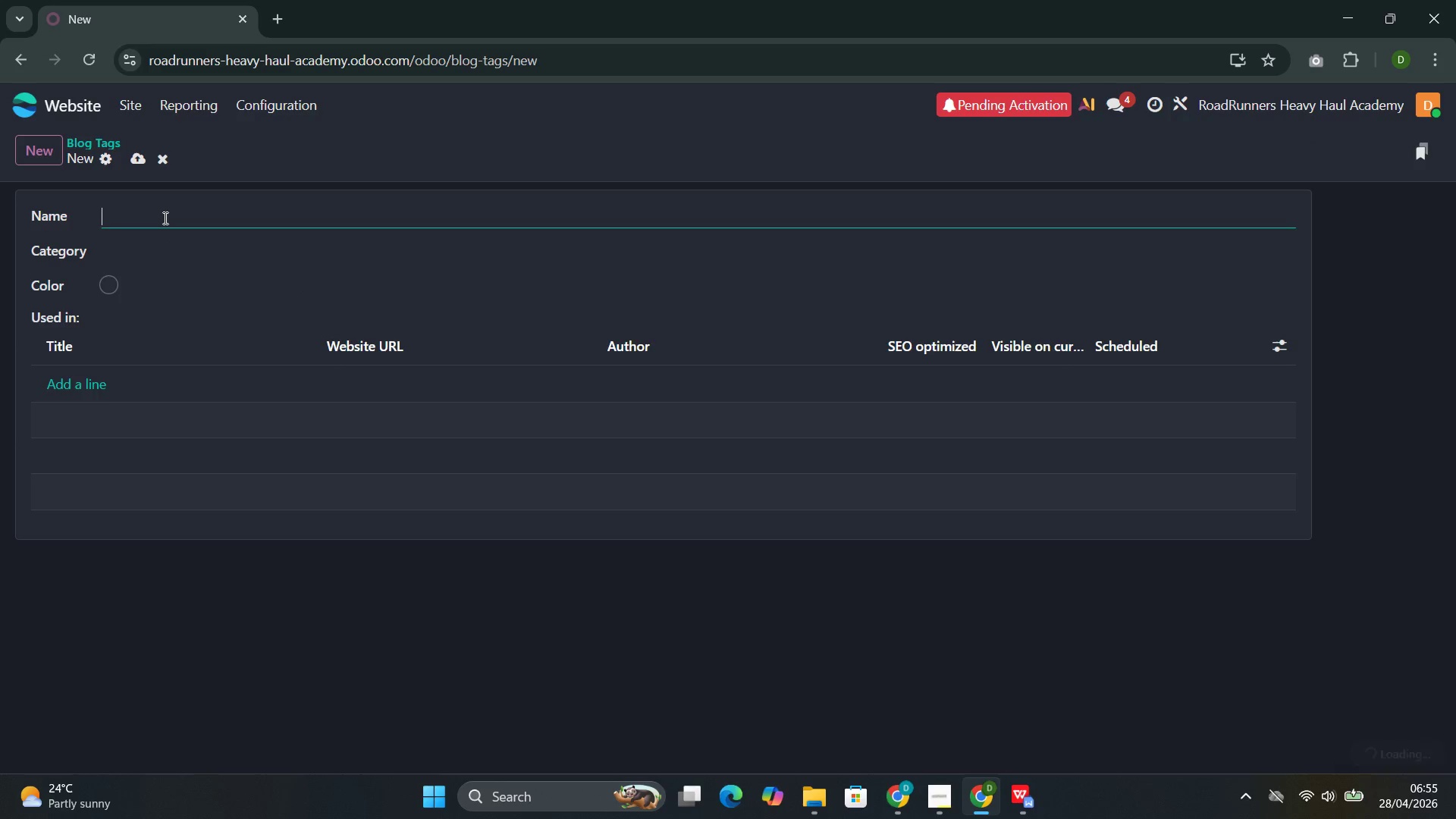 
type(Trucking Lifestyle)
 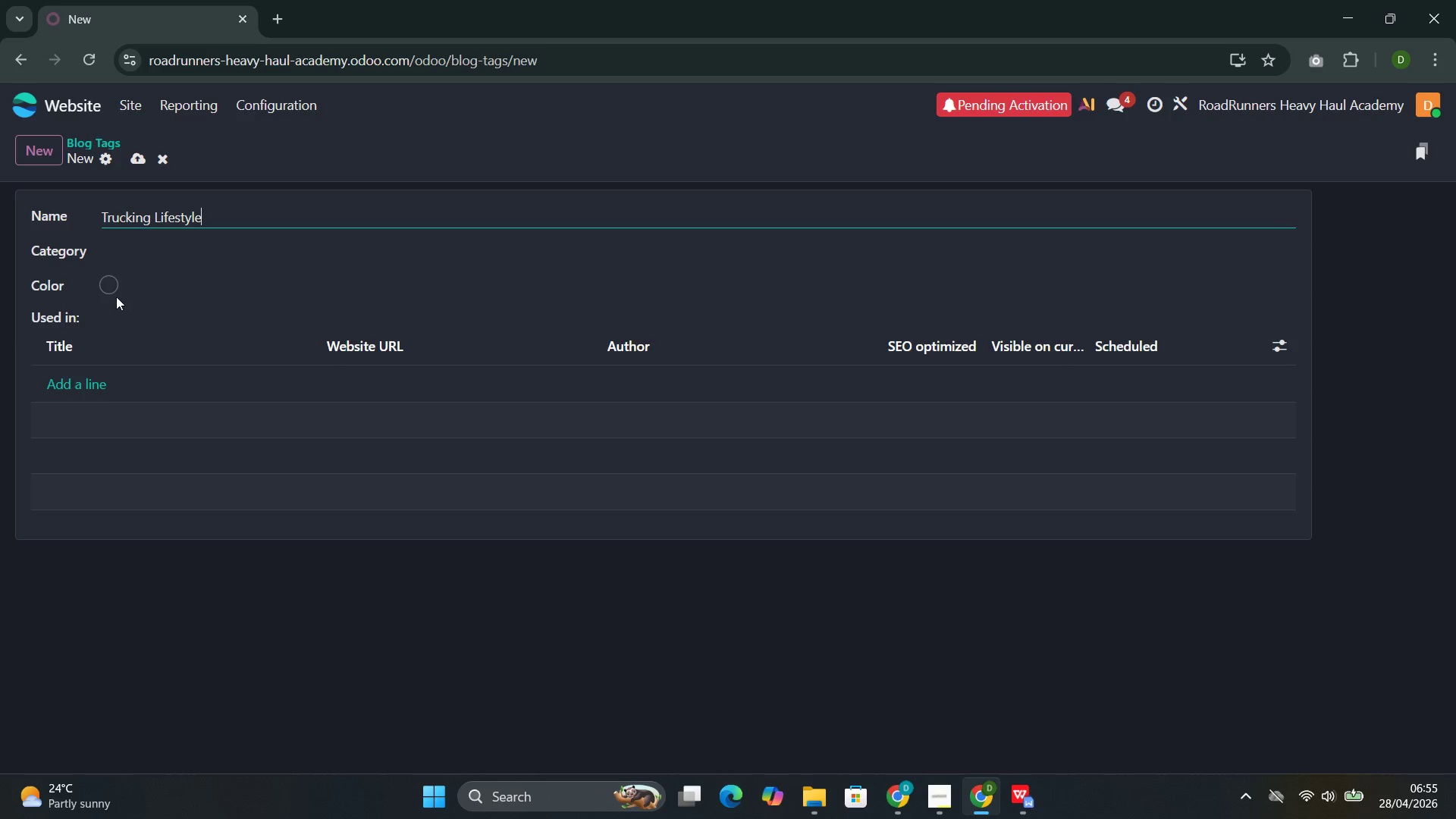 
left_click([106, 282])
 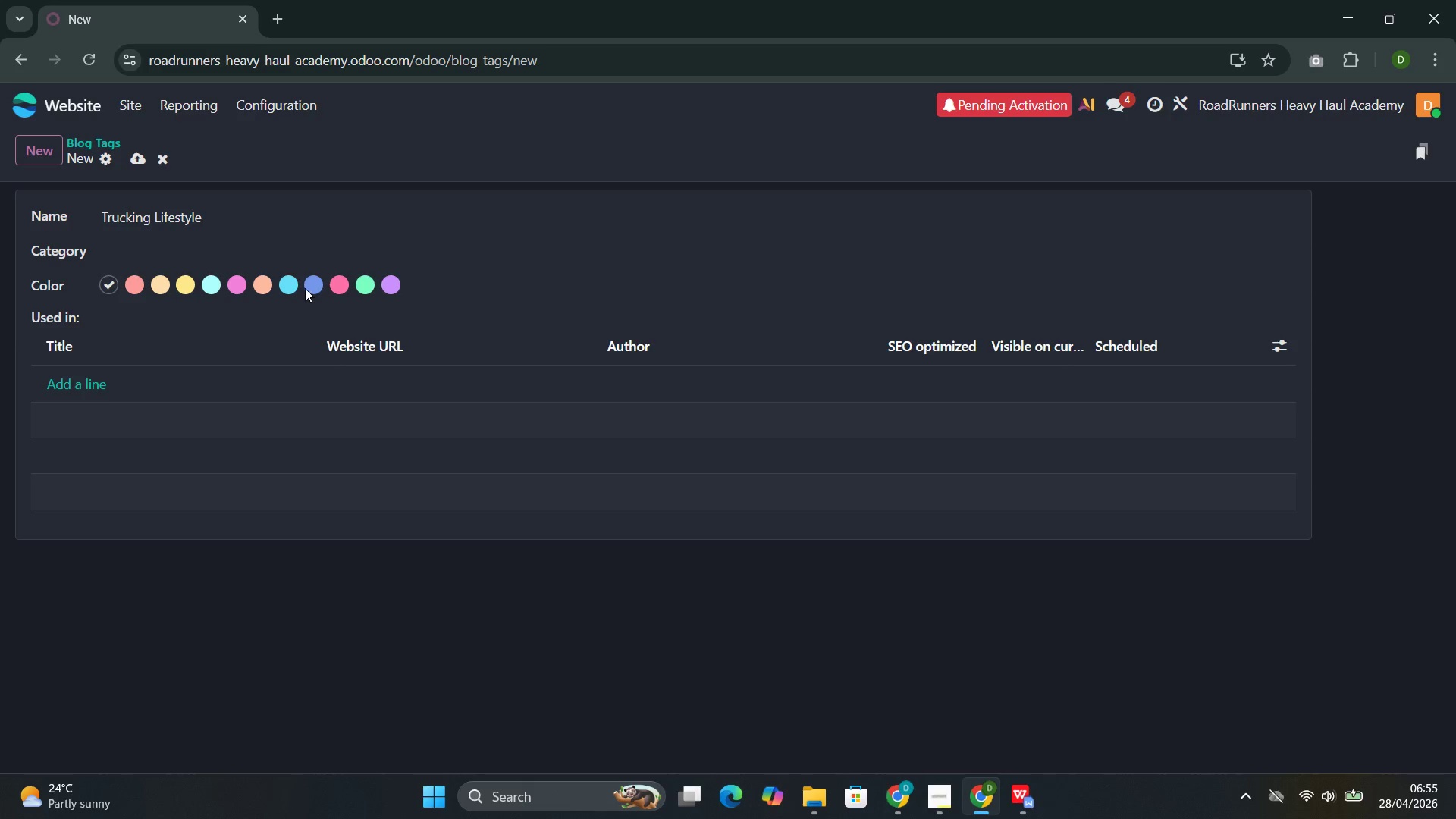 
left_click([312, 288])
 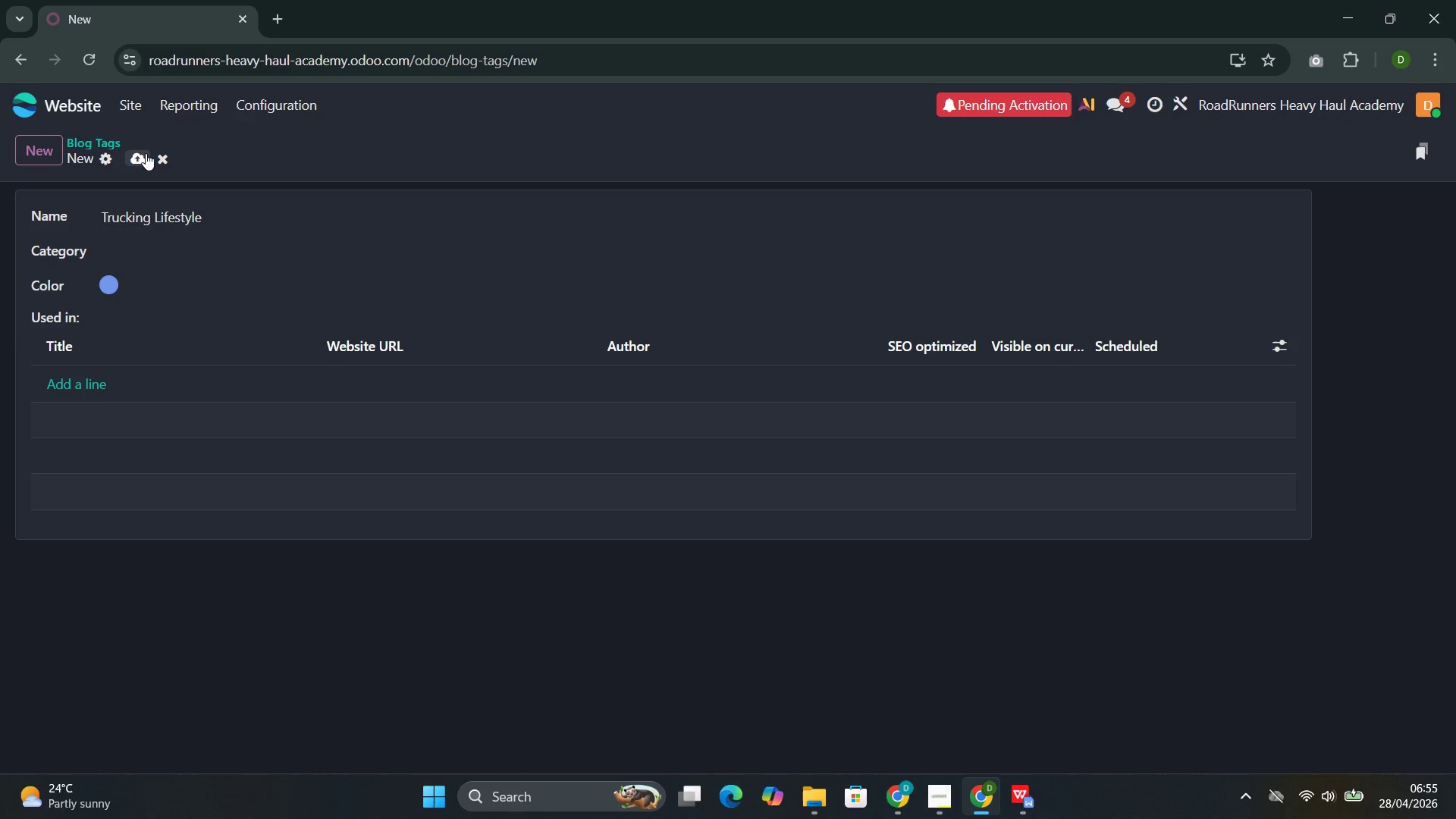 
left_click([142, 155])
 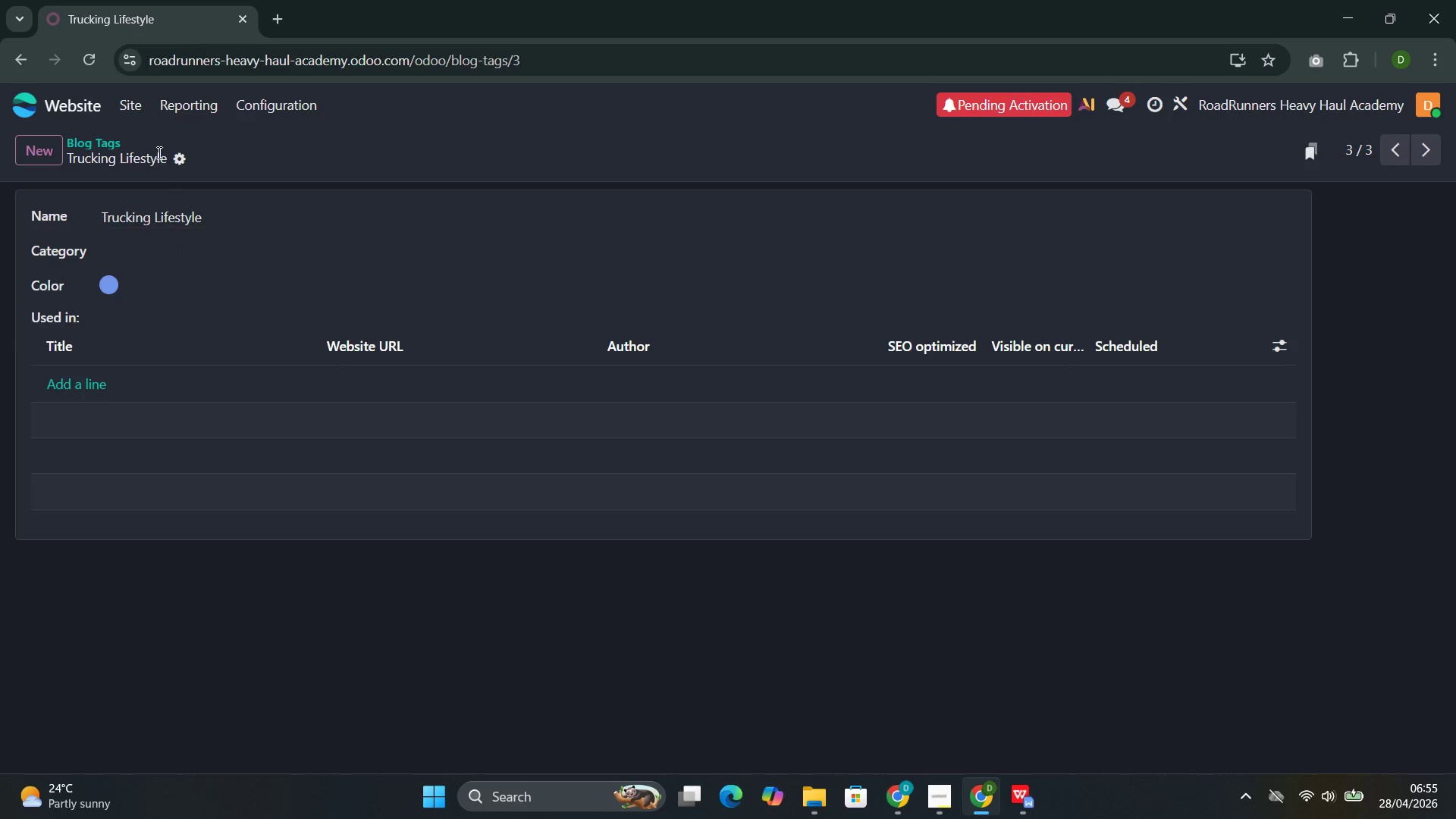 
left_click([58, 138])
 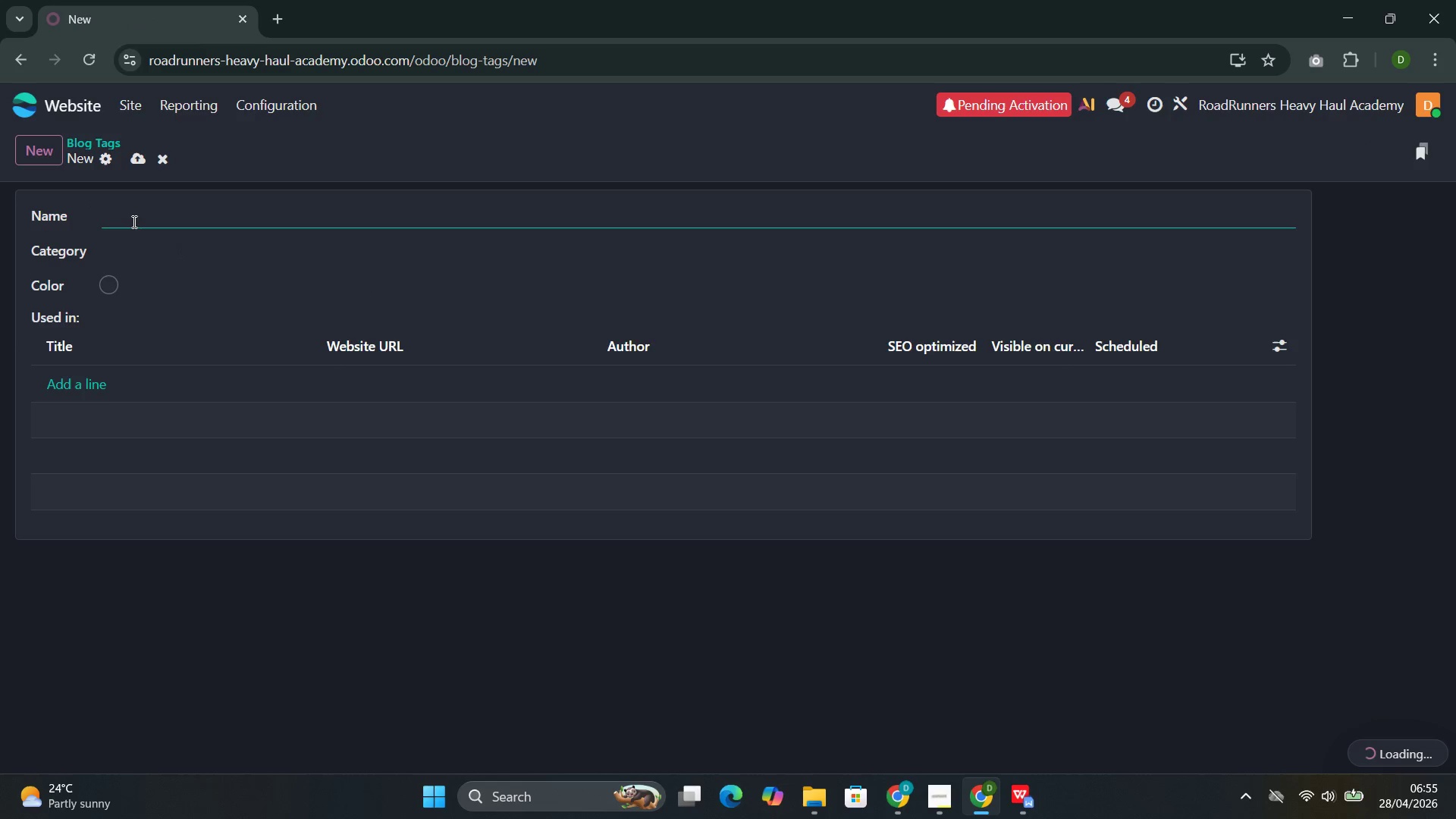 
left_click([133, 221])
 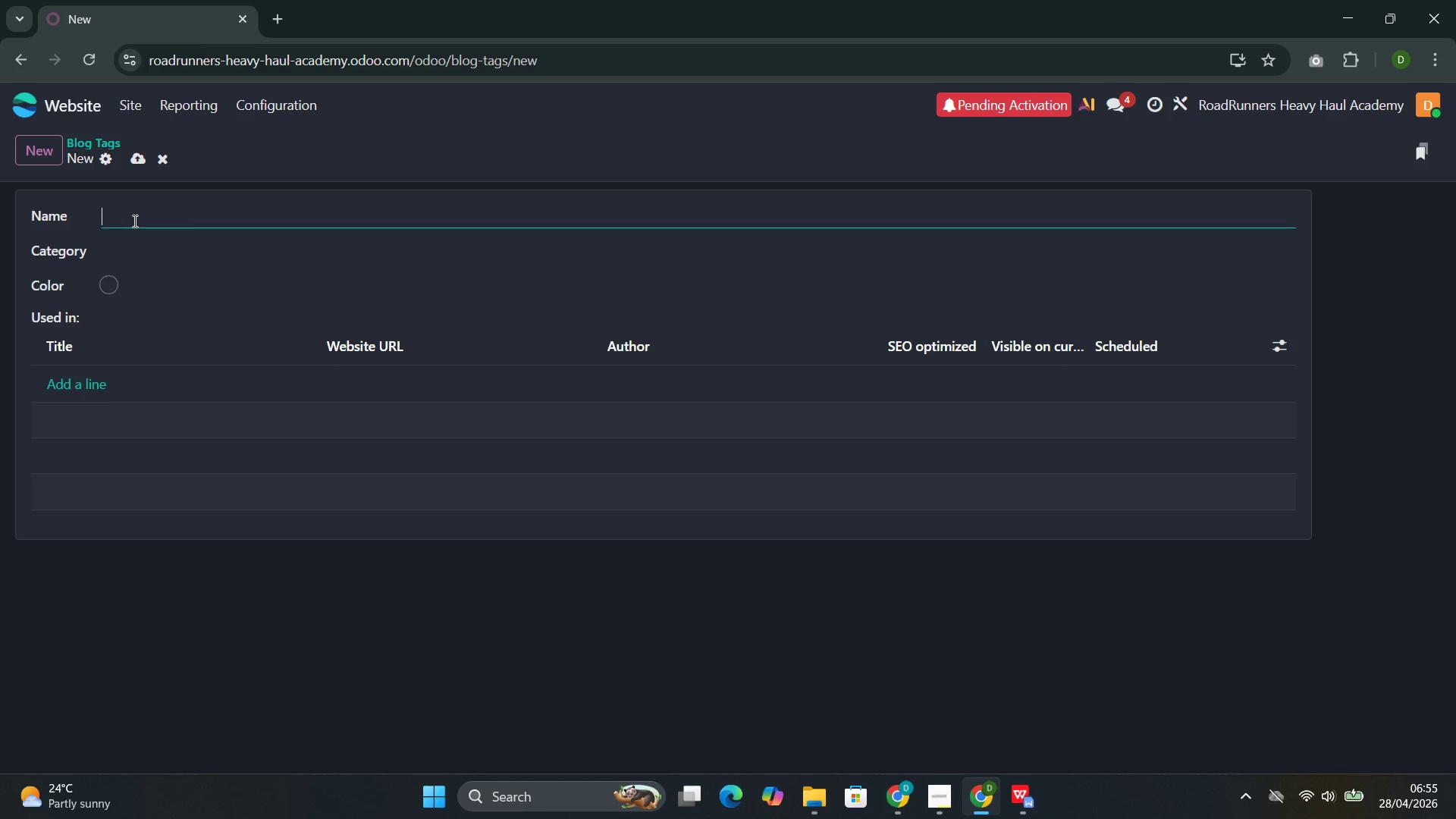 
type(HI)
key(Backspace)
type(igh-Gear Career)
 